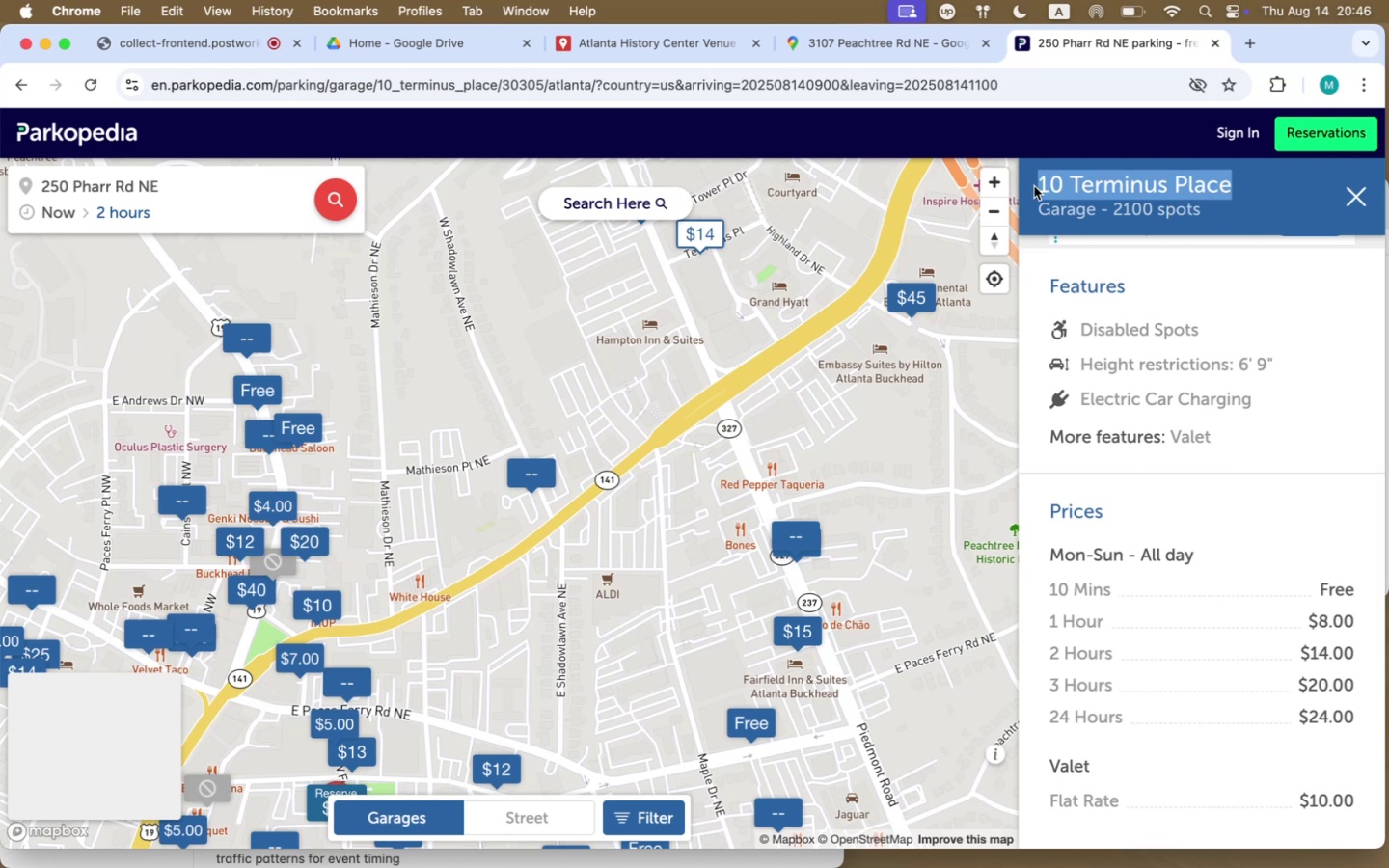 
key(Meta+CommandLeft)
 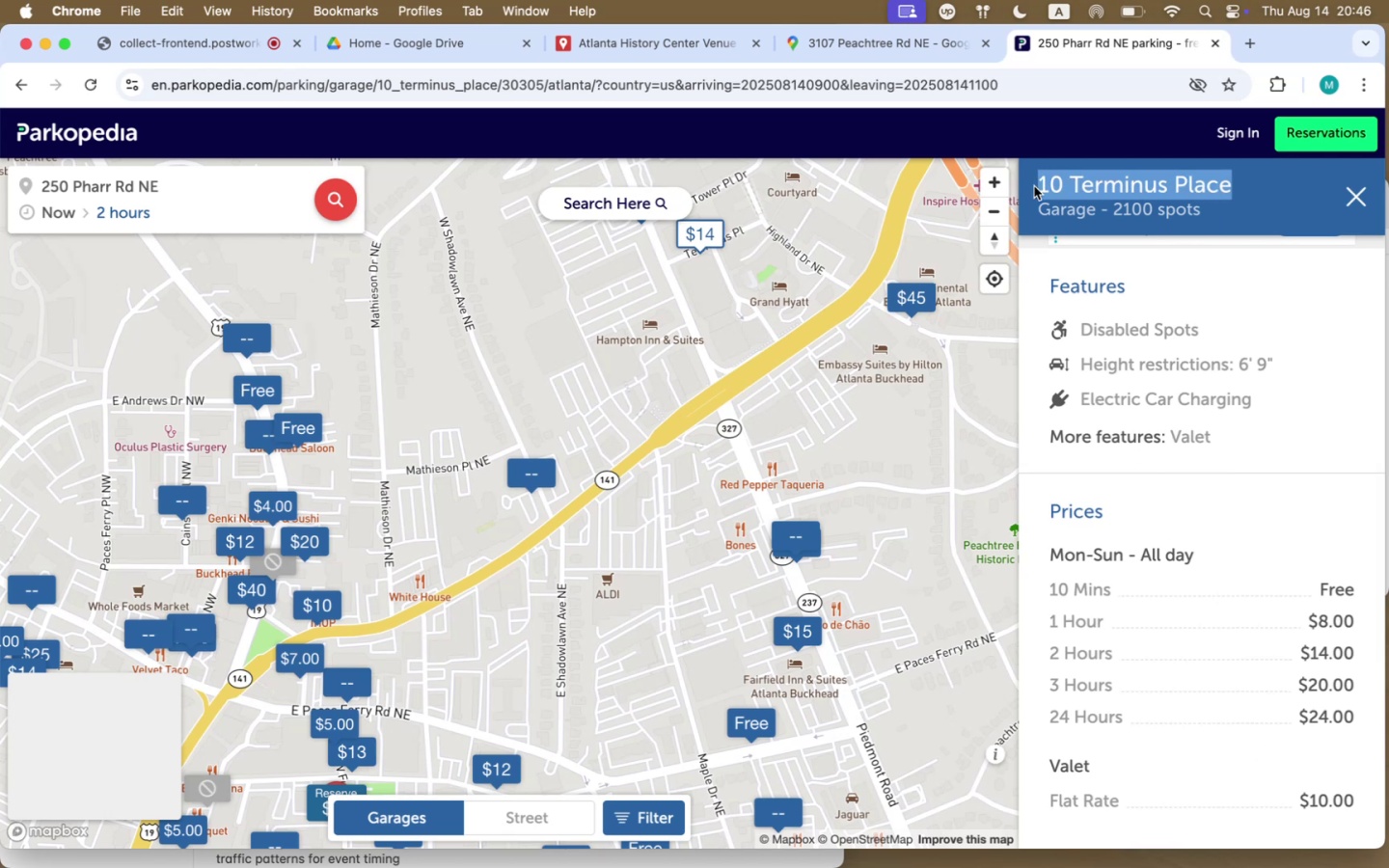 
key(Meta+C)
 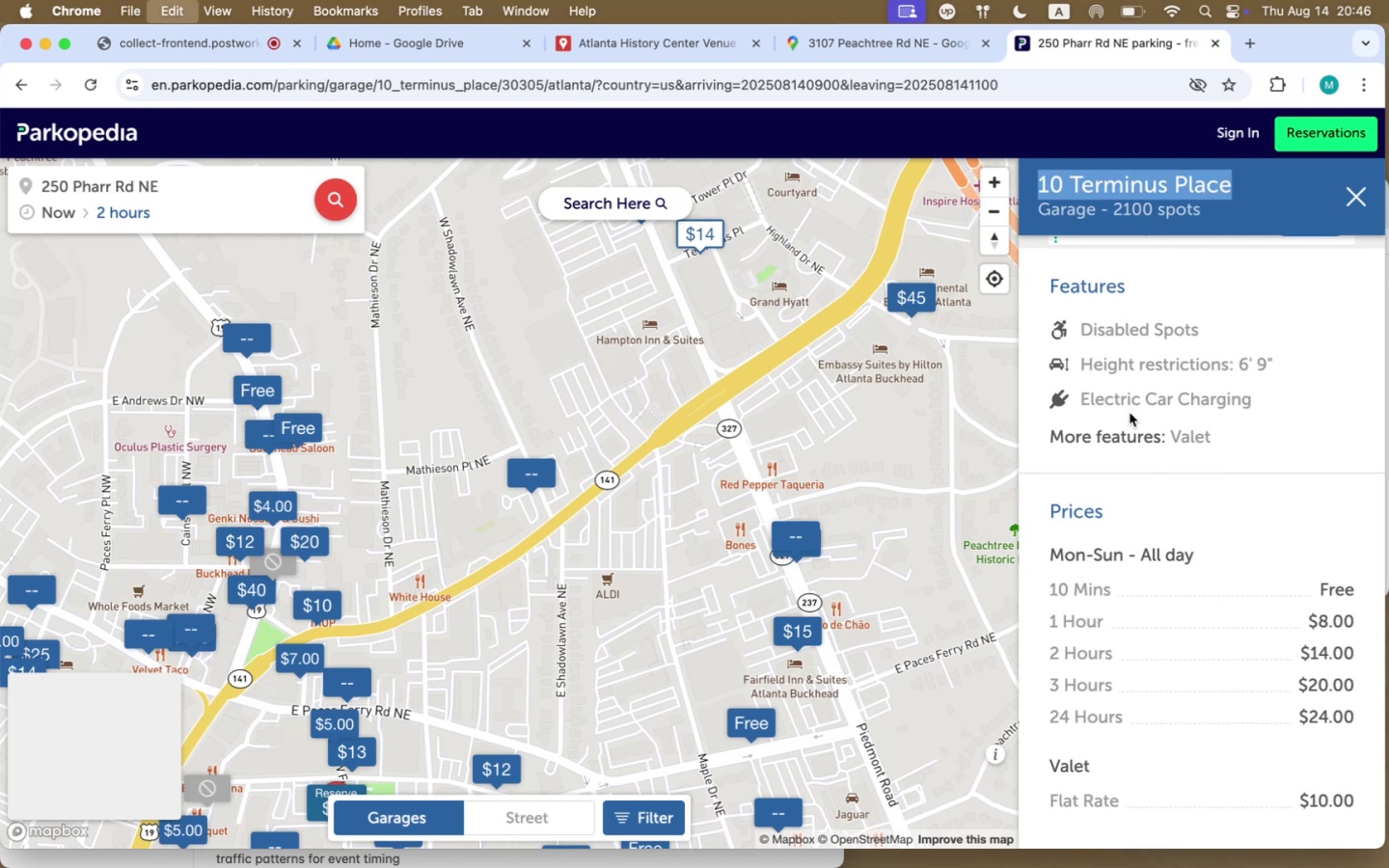 
scroll: coordinate [1181, 492], scroll_direction: up, amount: 37.0
 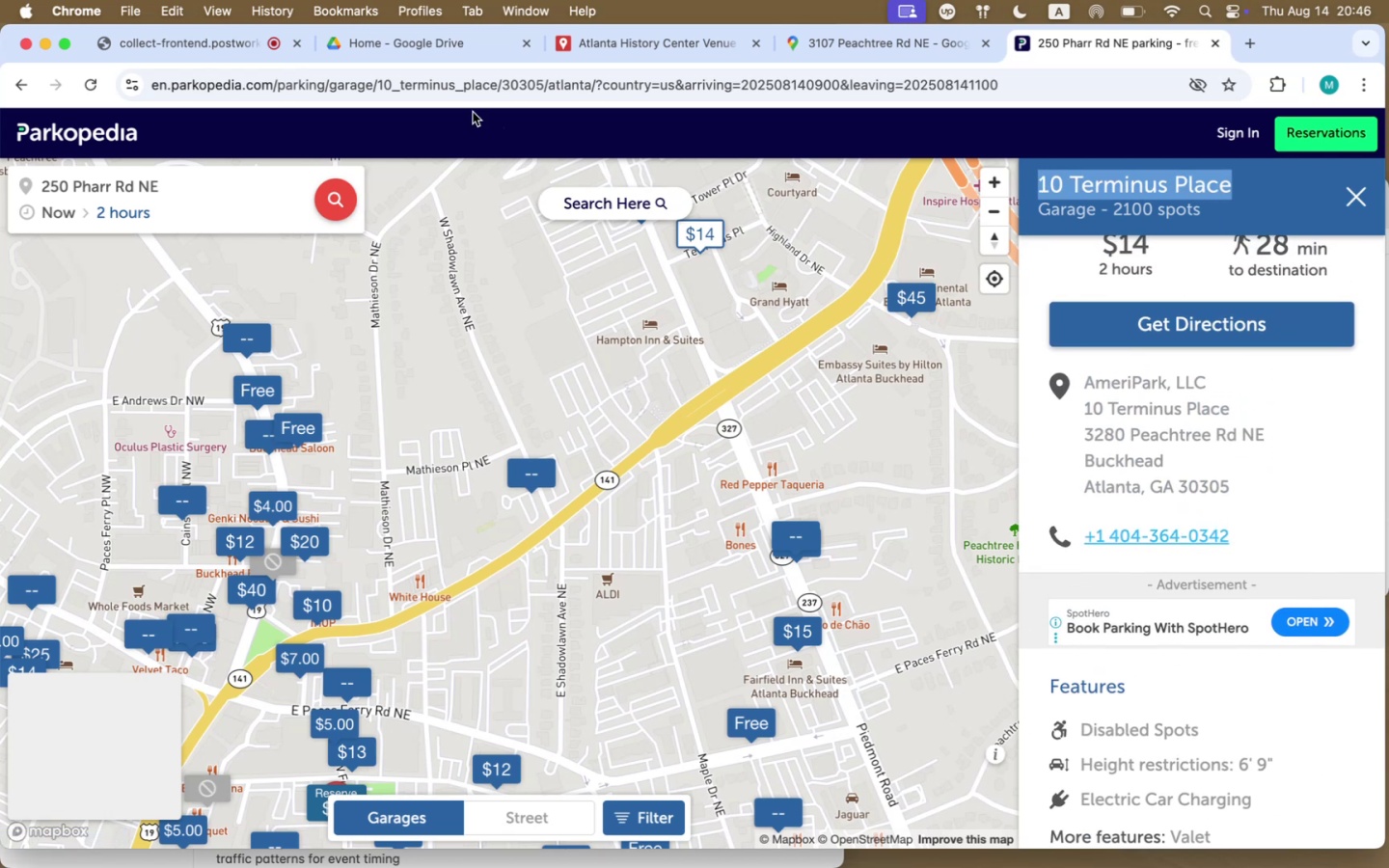 
left_click([621, 37])
 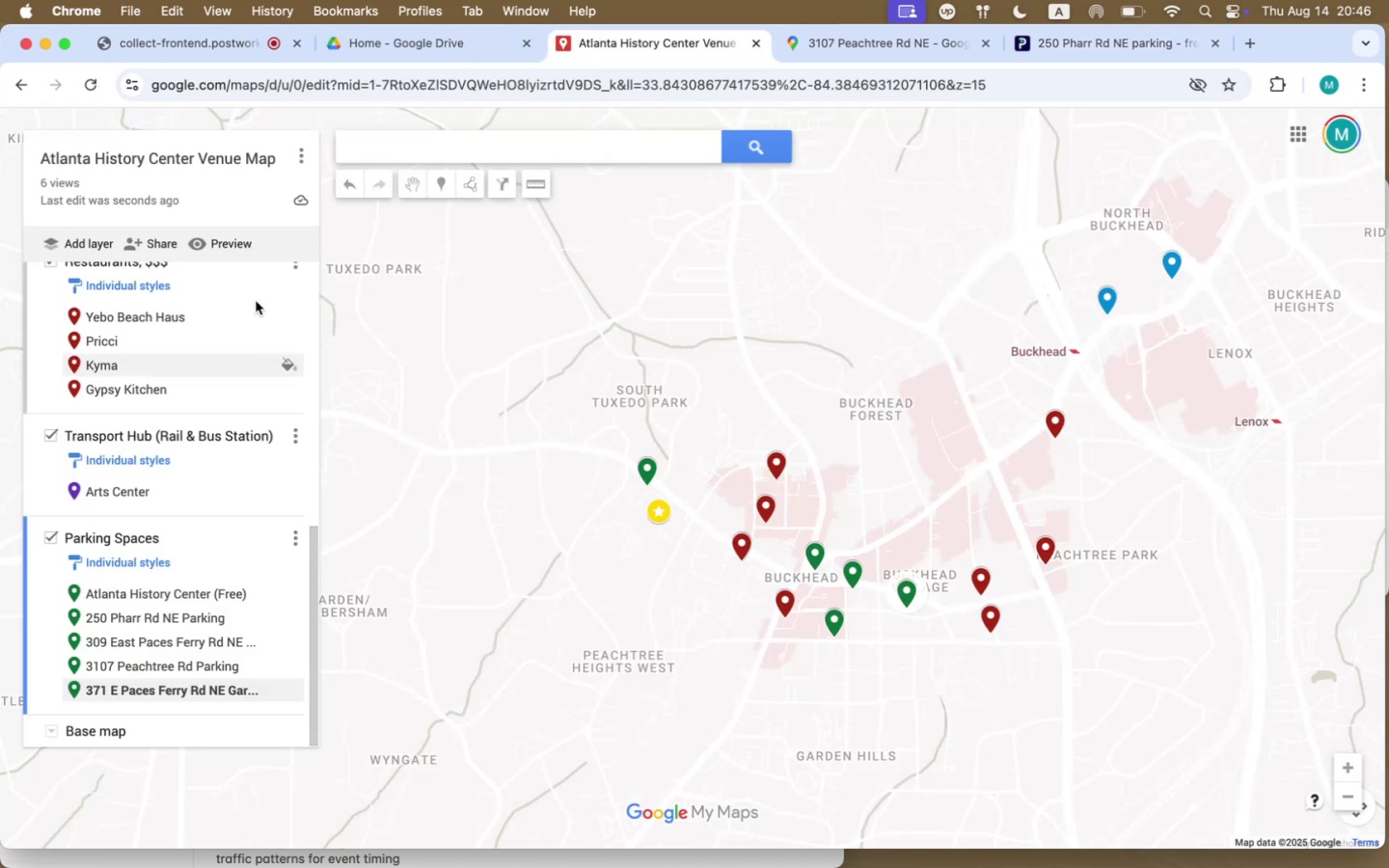 
left_click([428, 139])
 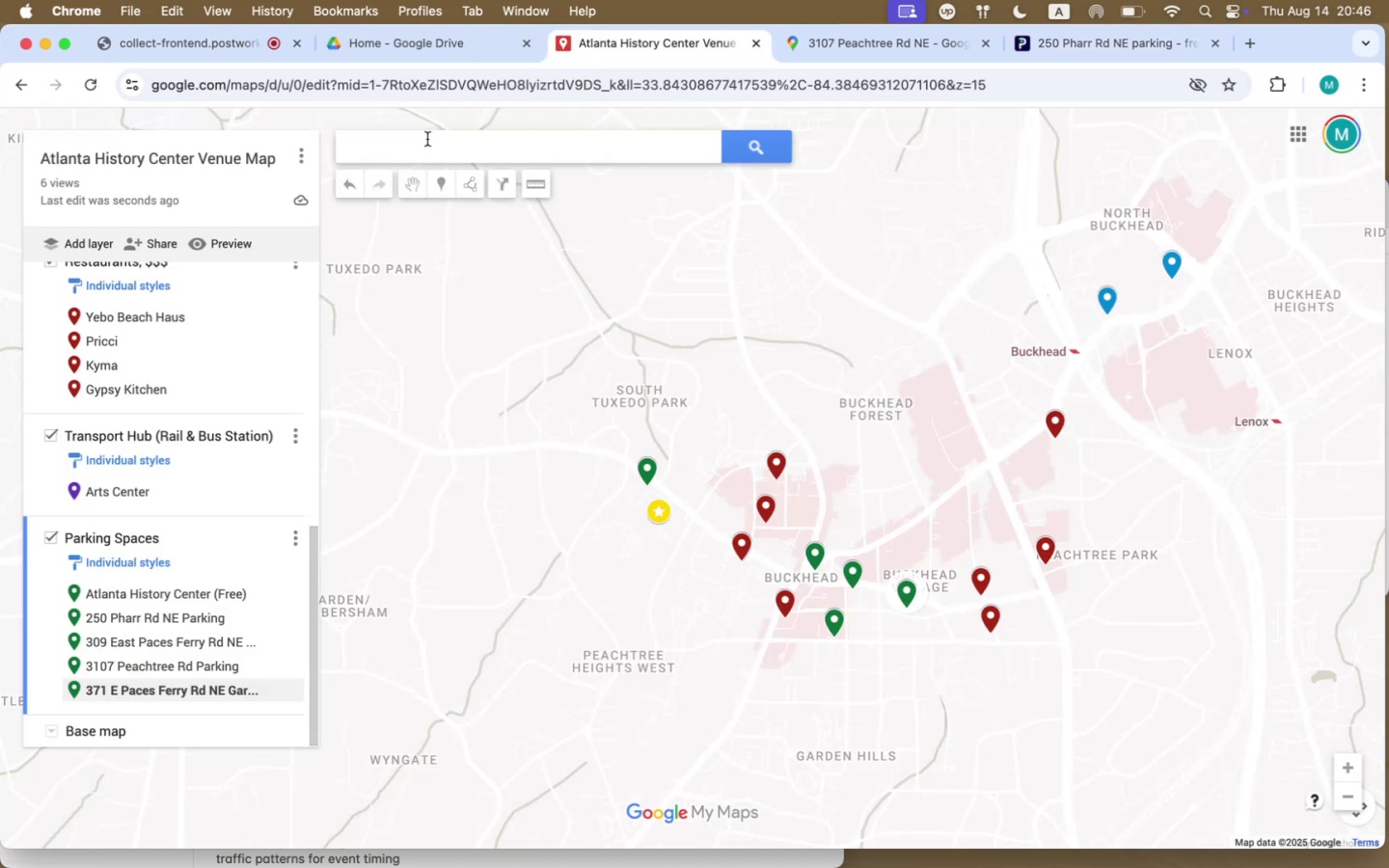 
key(Meta+CommandLeft)
 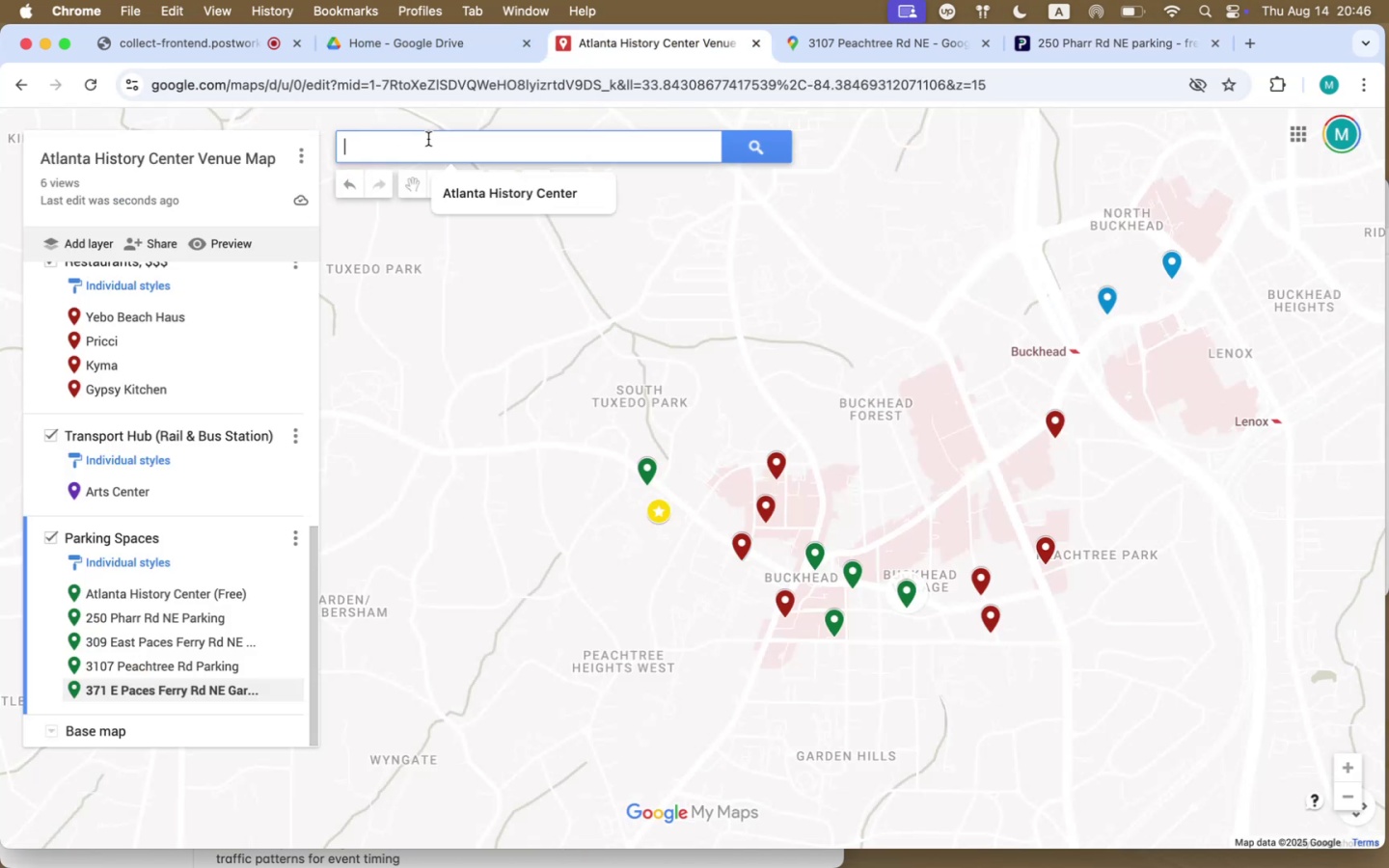 
key(Meta+V)
 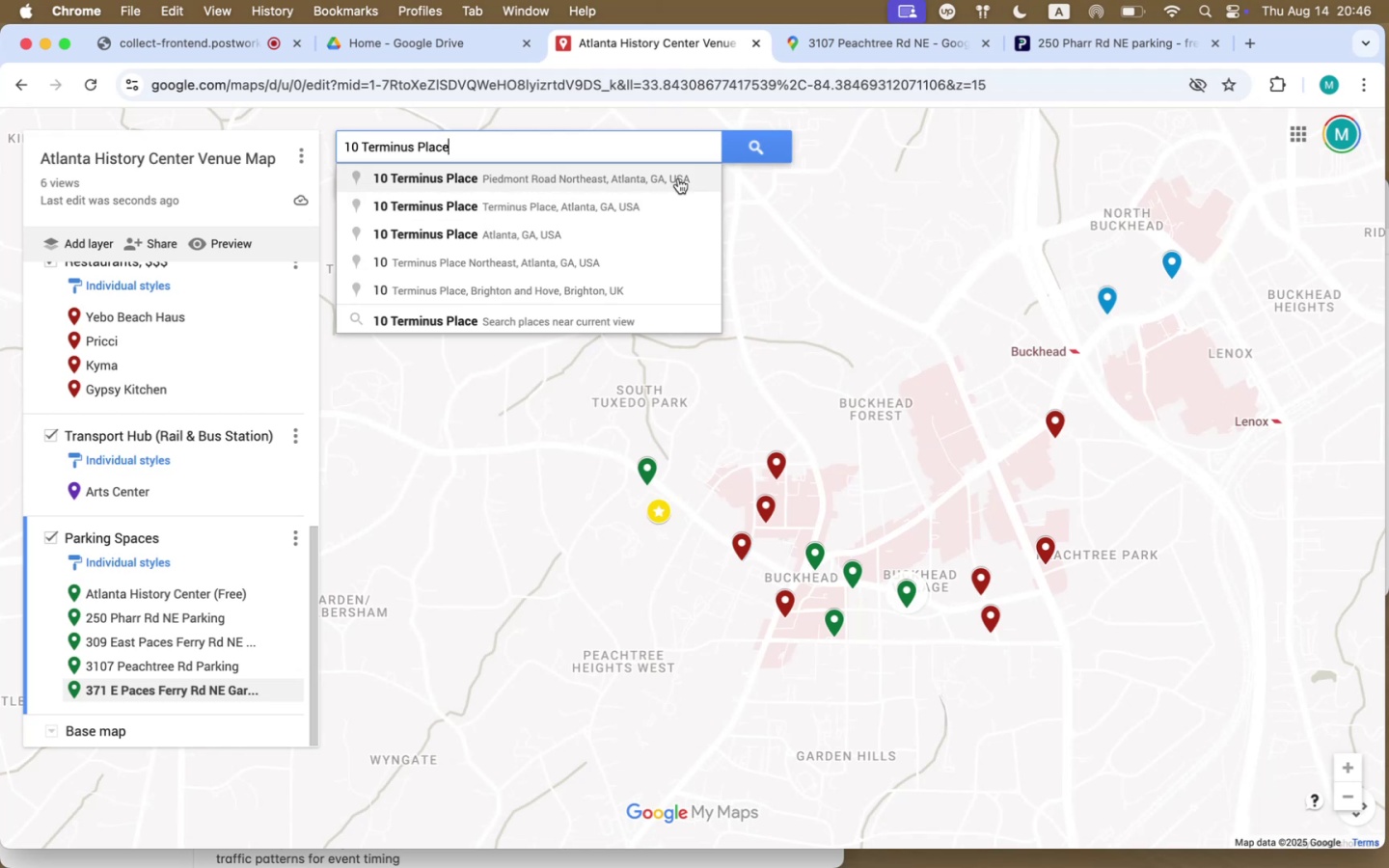 
wait(7.55)
 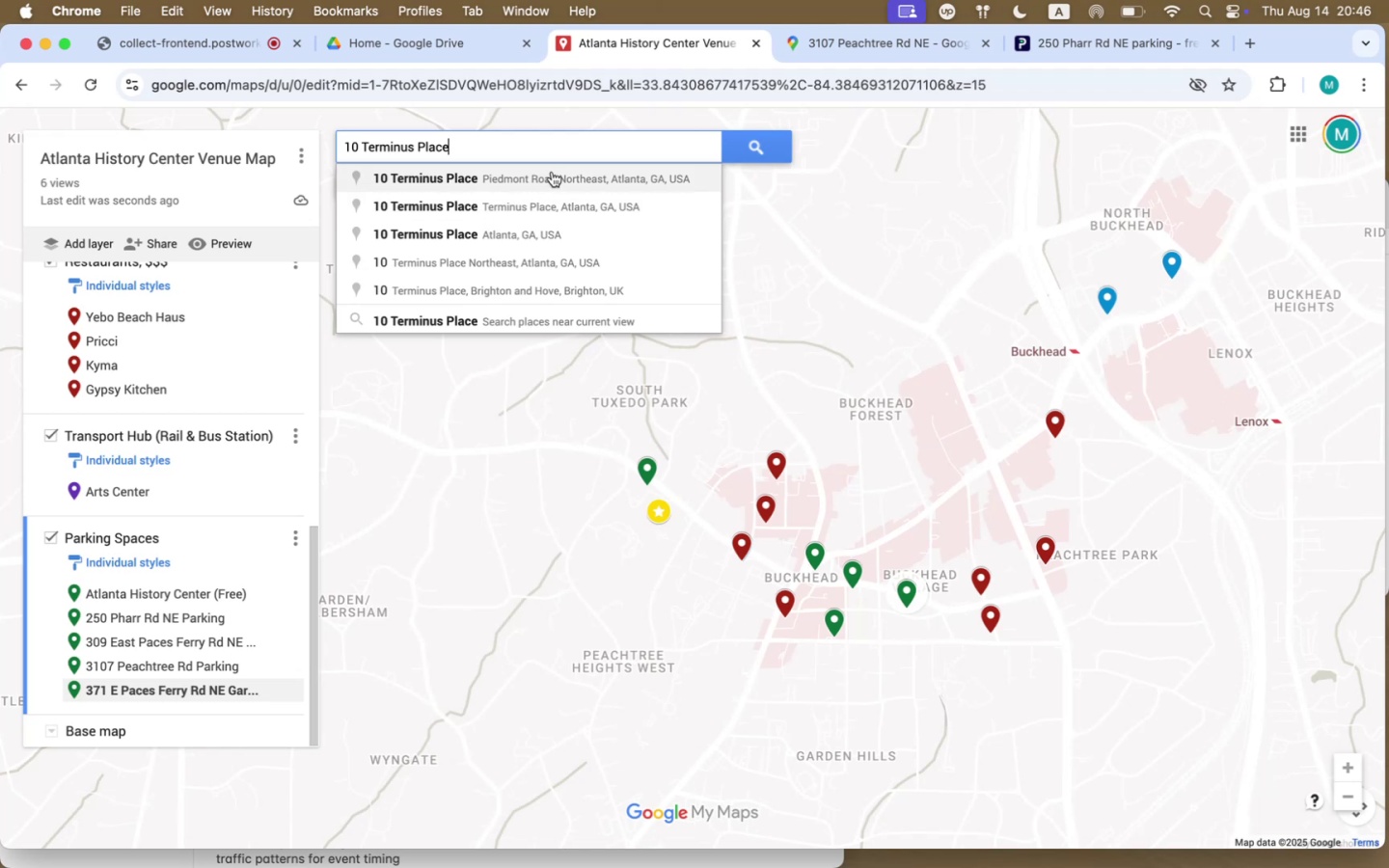 
left_click([678, 178])
 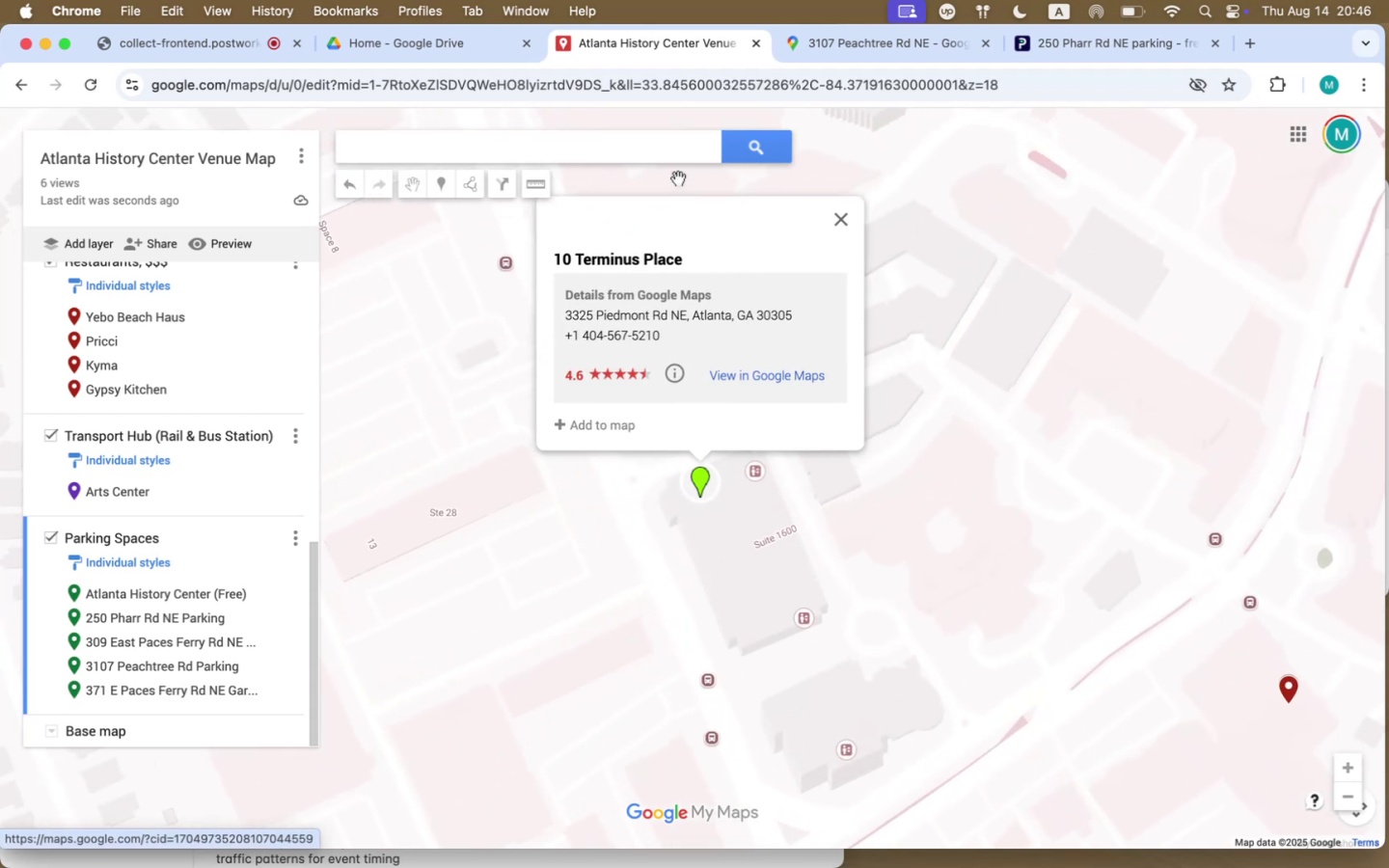 
left_click_drag(start_coordinate=[606, 535], to_coordinate=[740, 530])
 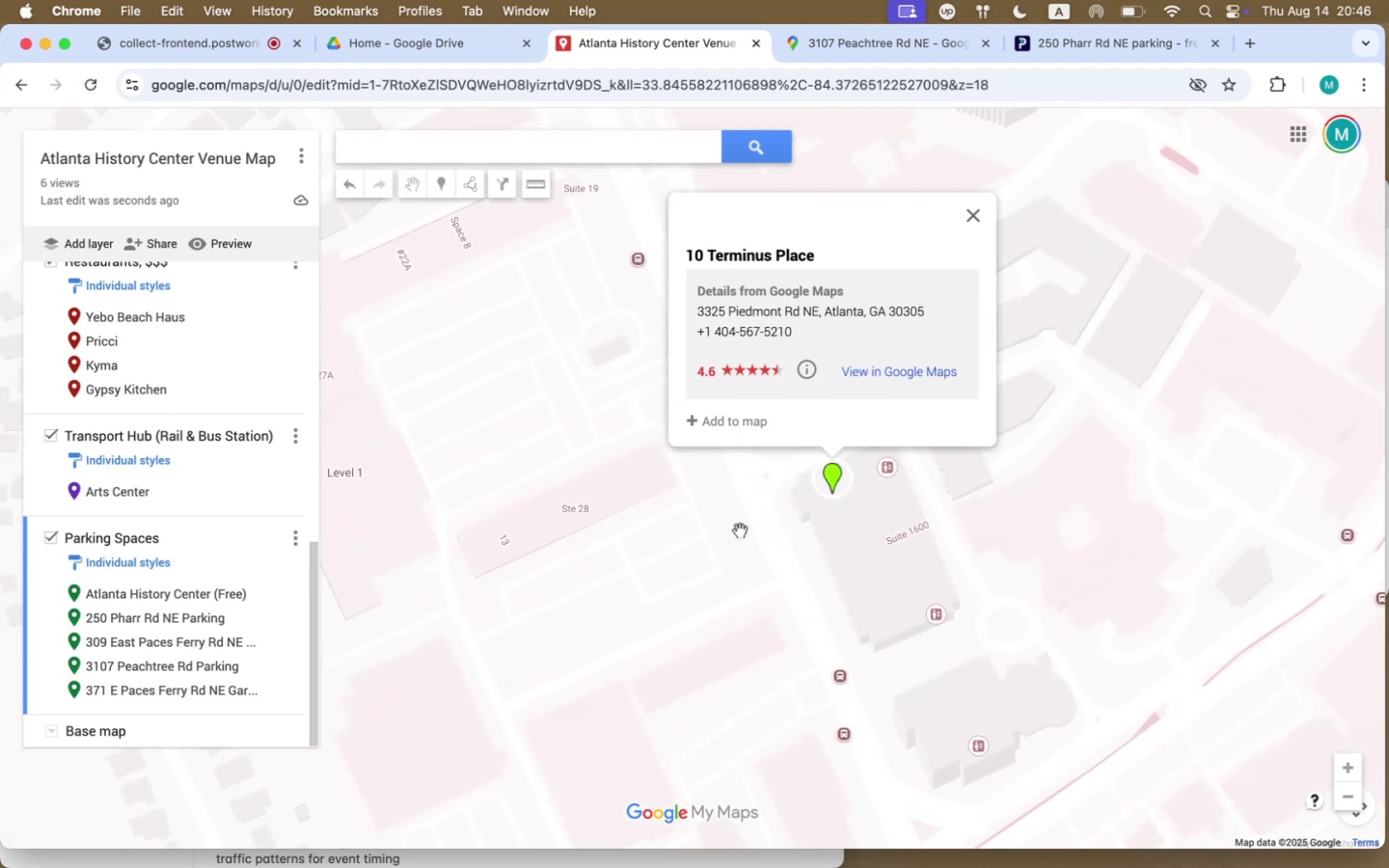 
scroll: coordinate [740, 530], scroll_direction: up, amount: 8.0
 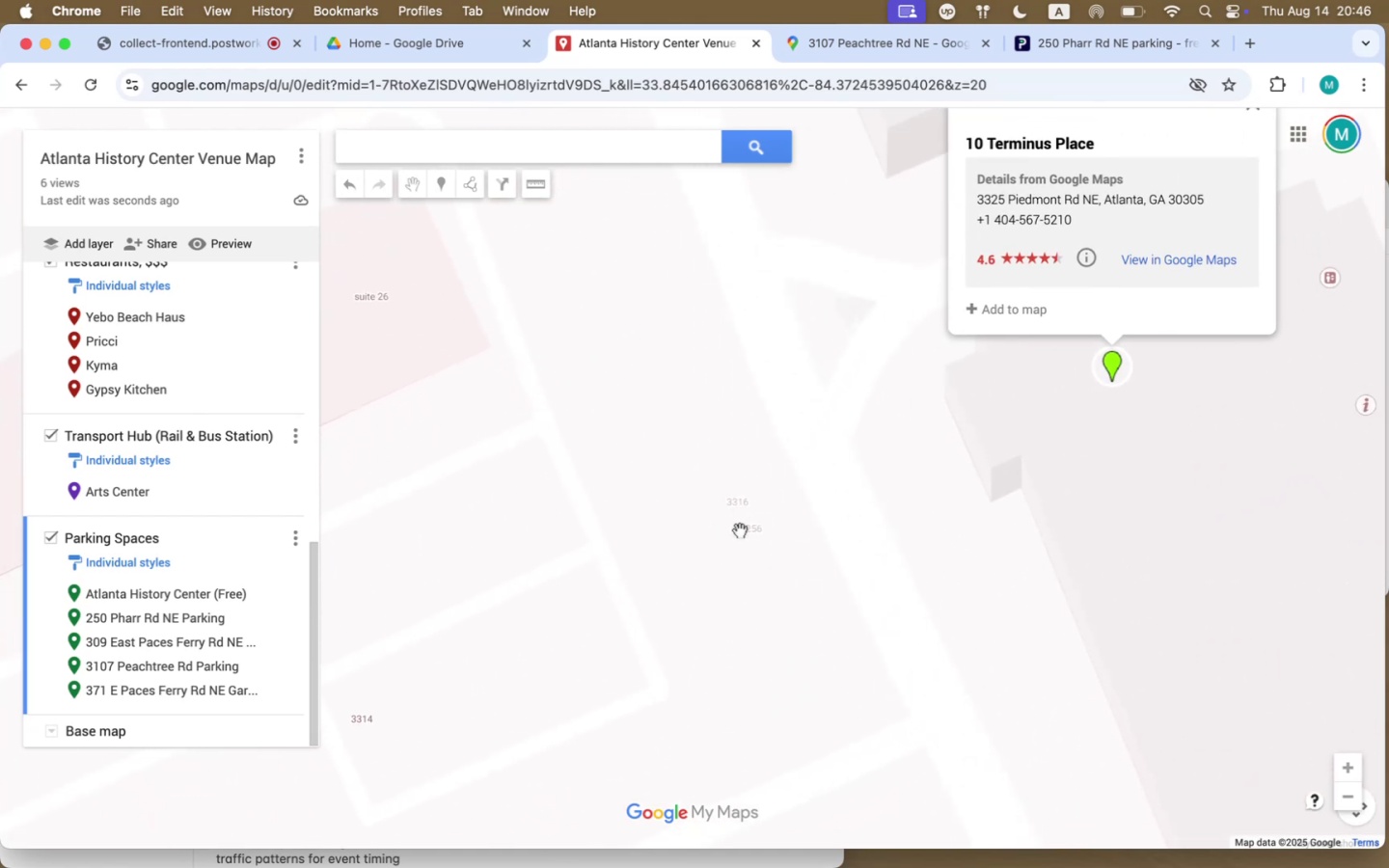 
scroll: coordinate [740, 529], scroll_direction: down, amount: 9.0
 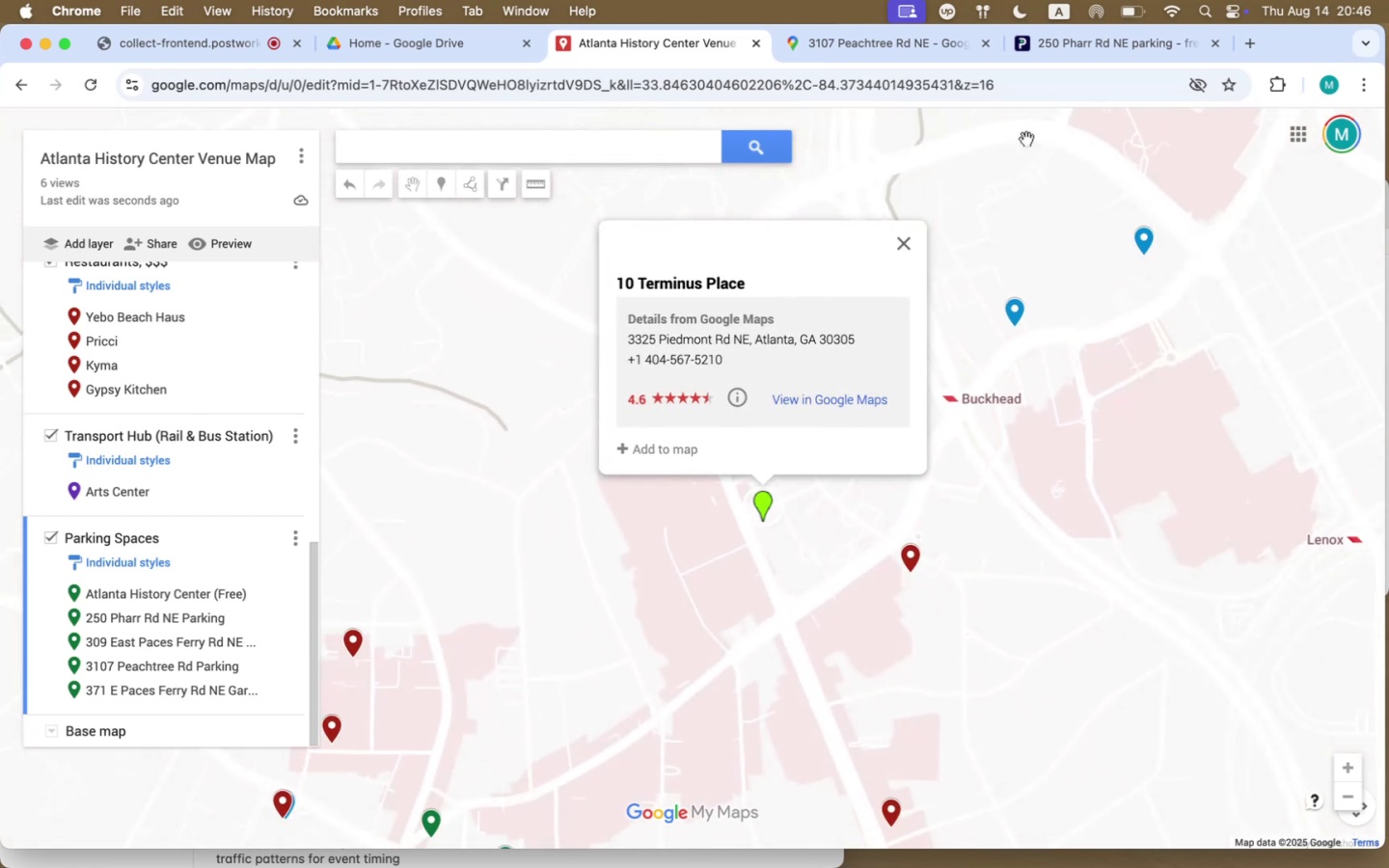 
left_click([1151, 49])
 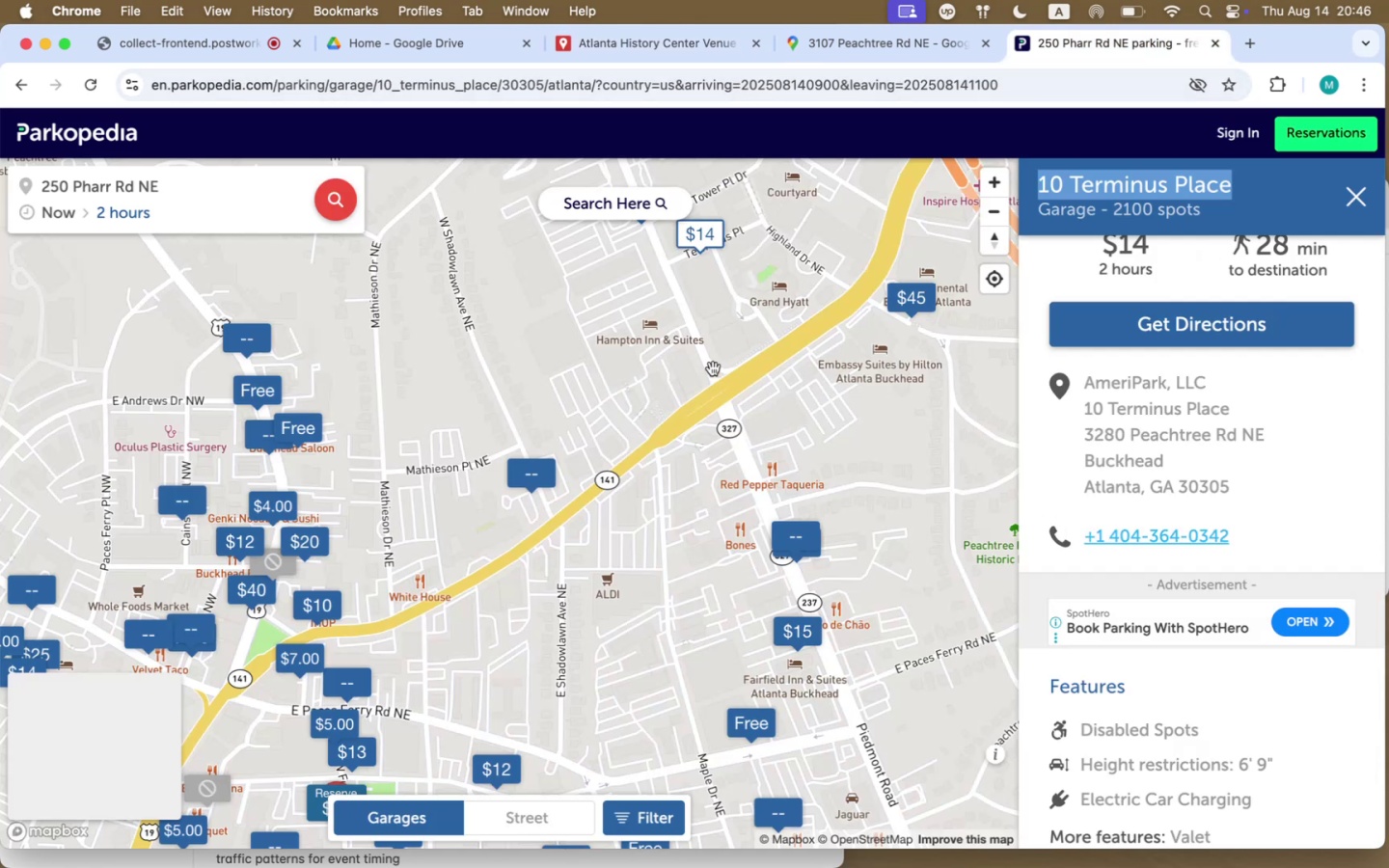 
left_click_drag(start_coordinate=[722, 304], to_coordinate=[802, 497])
 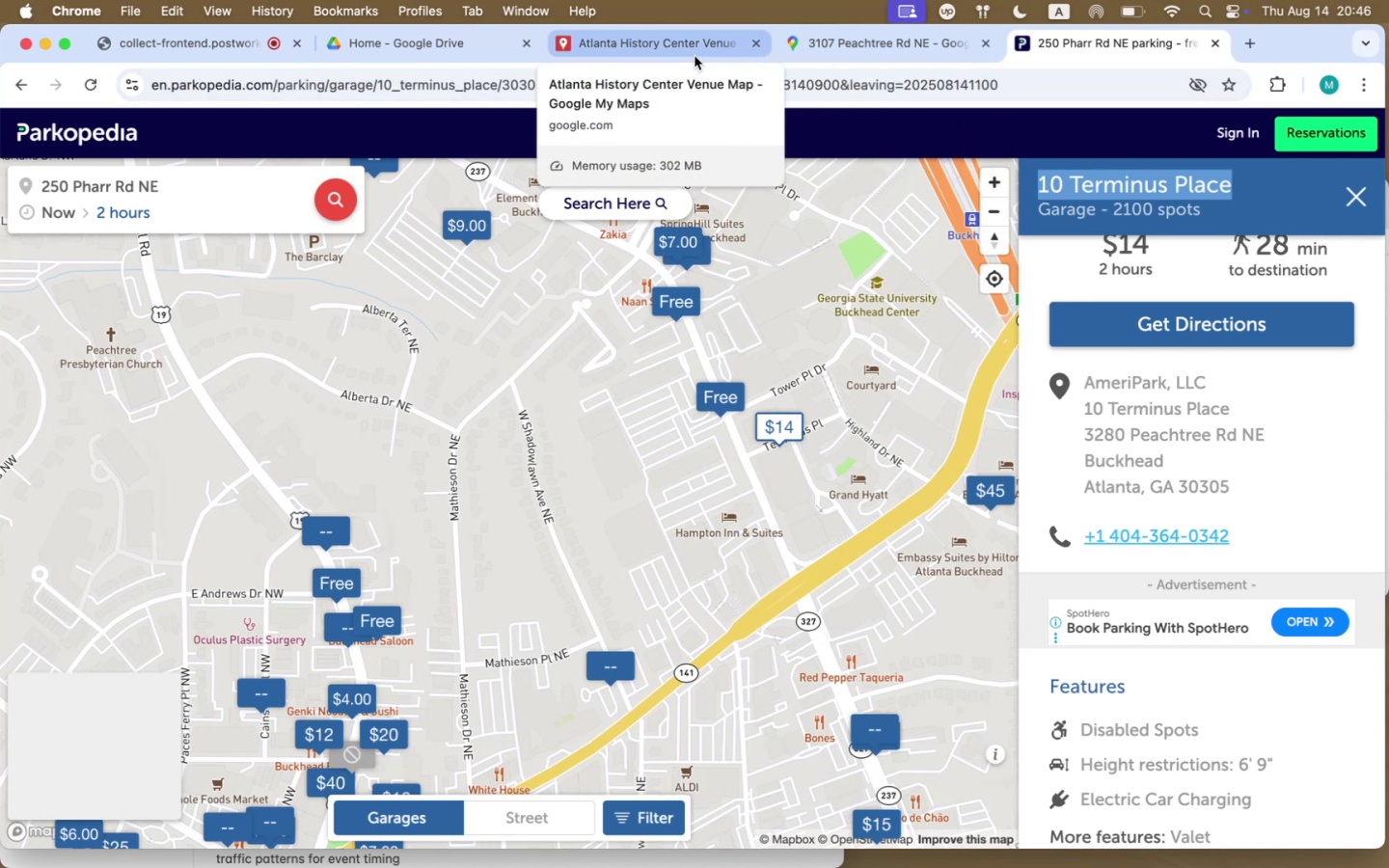 
wait(6.48)
 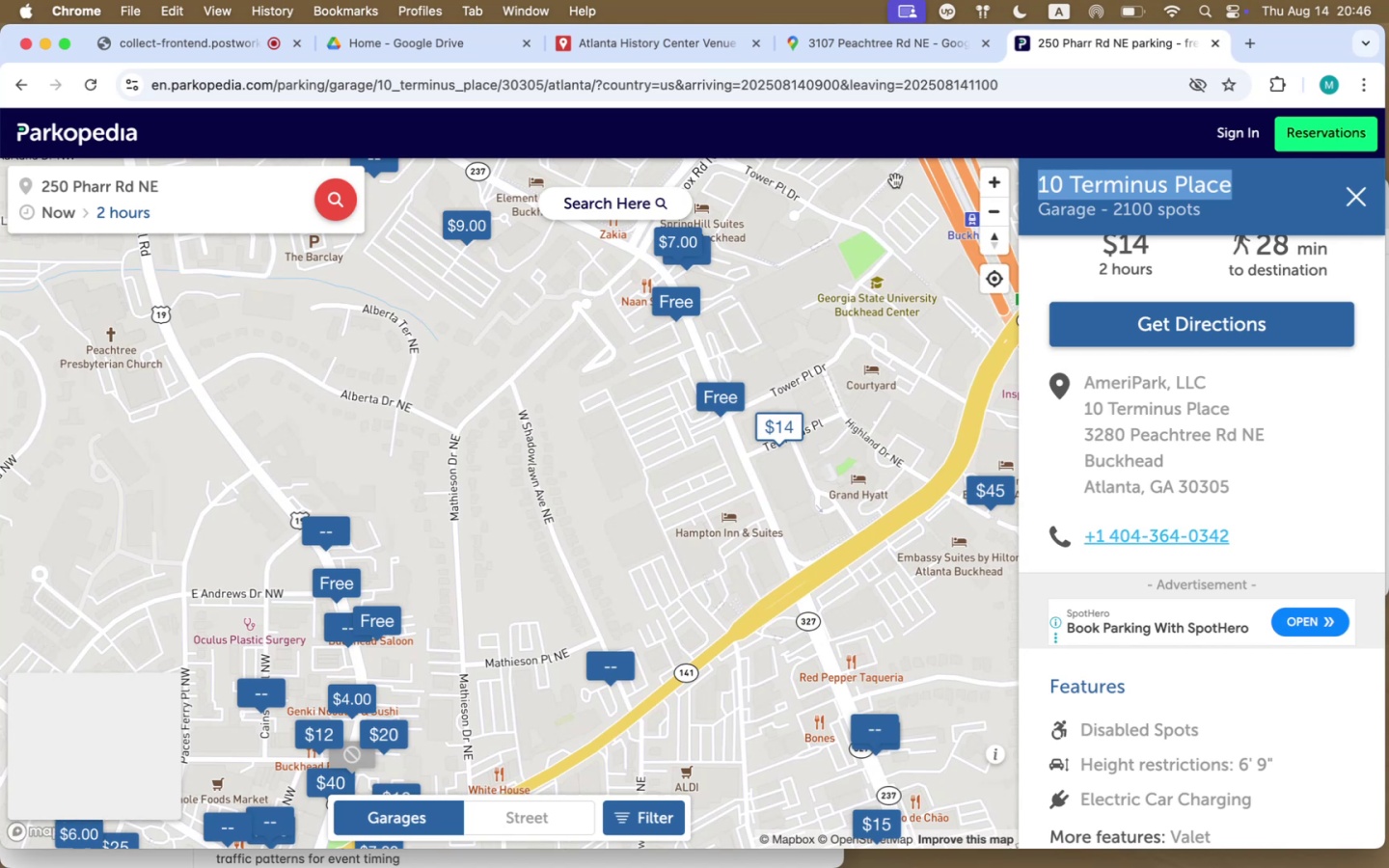 
left_click([685, 46])
 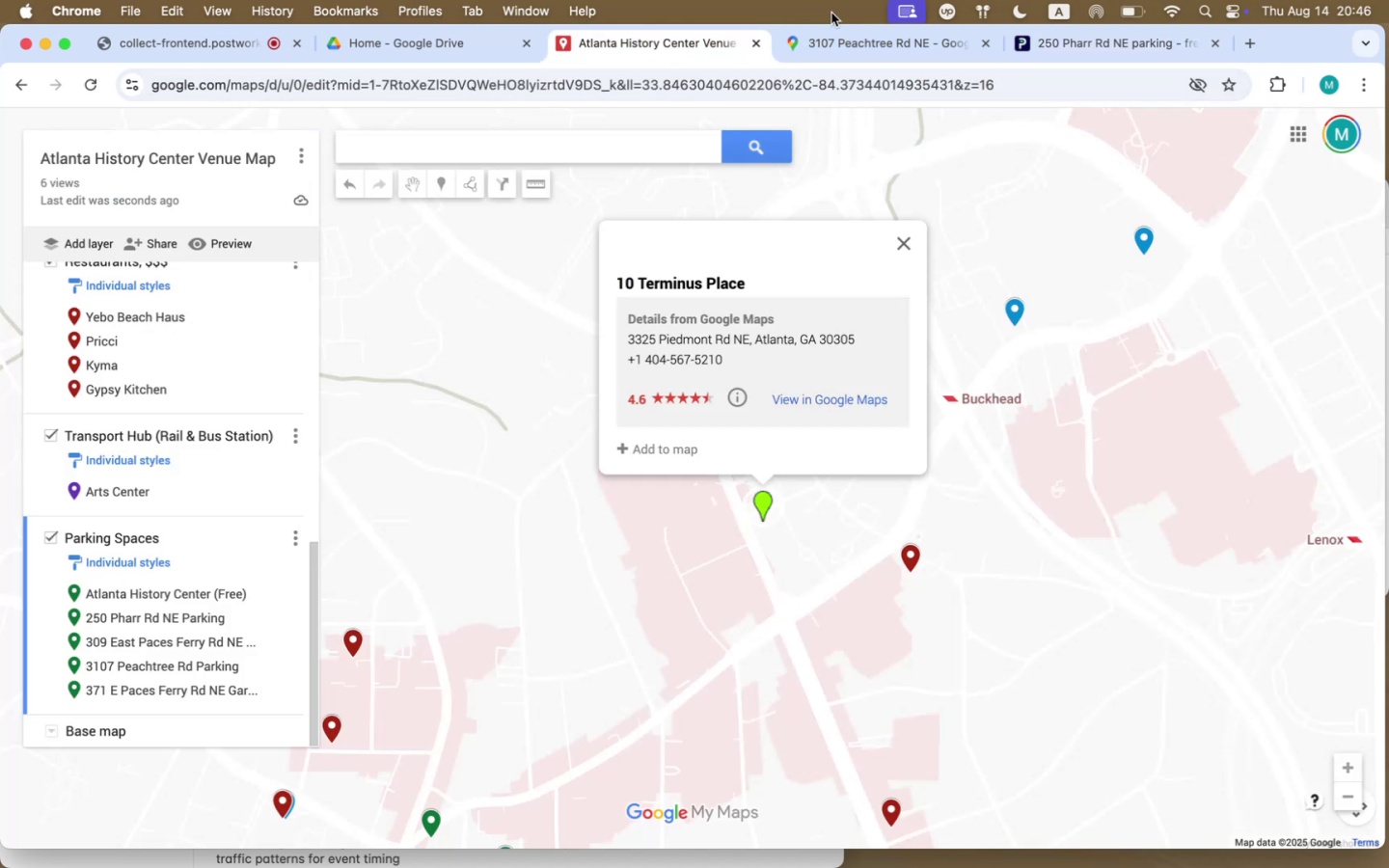 
wait(5.55)
 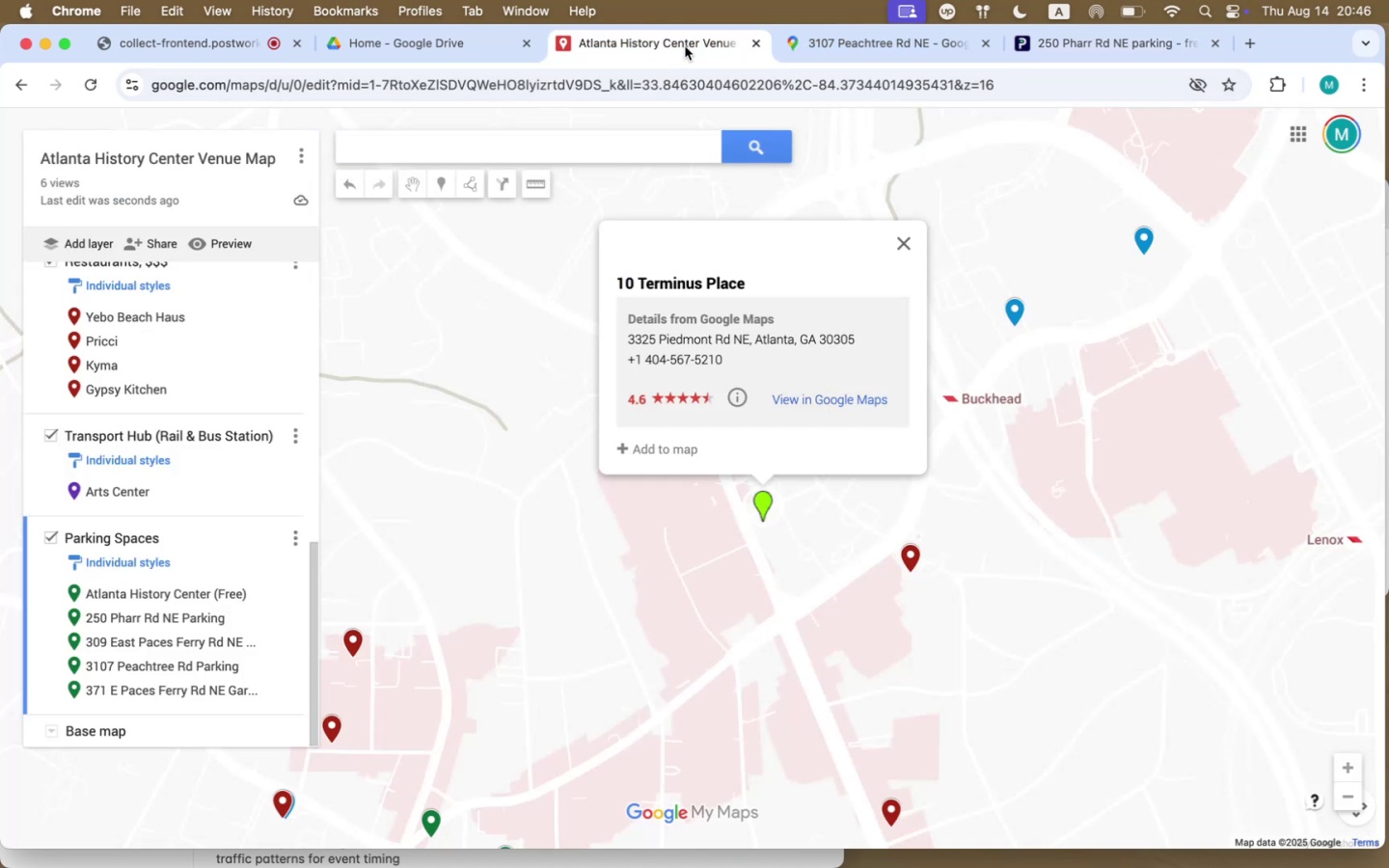 
left_click([1054, 50])
 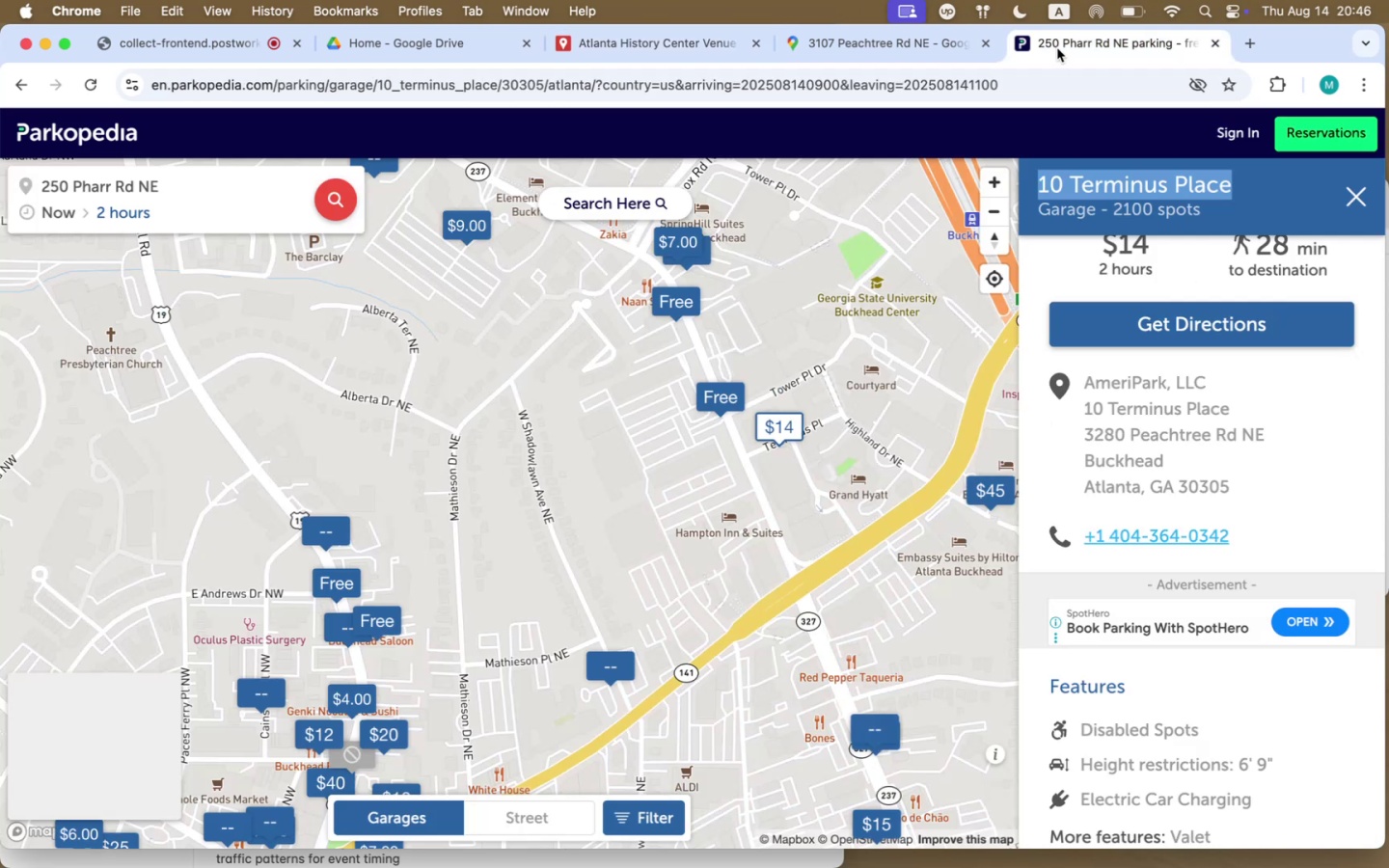 
scroll: coordinate [850, 502], scroll_direction: down, amount: 9.0
 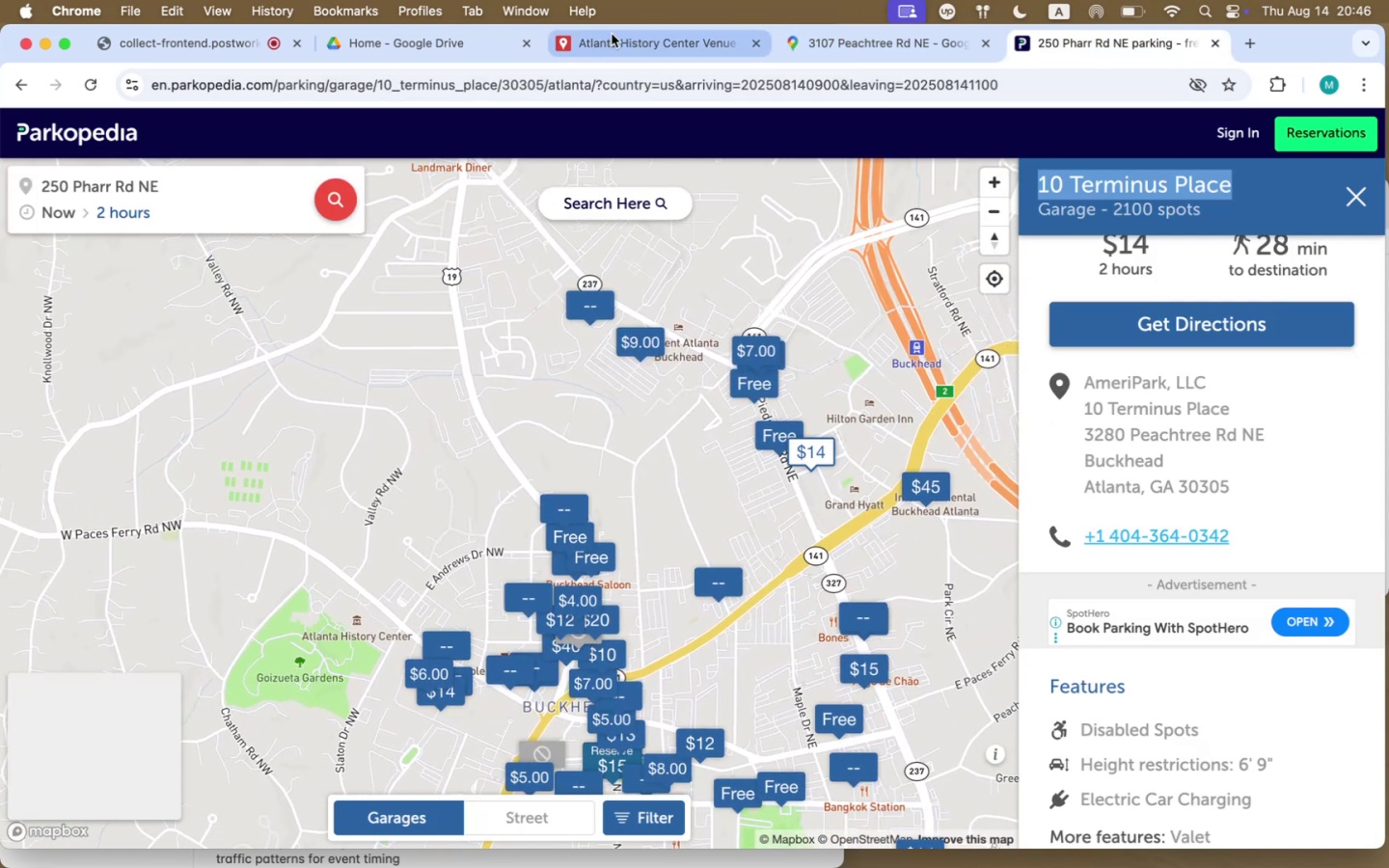 
left_click([612, 34])
 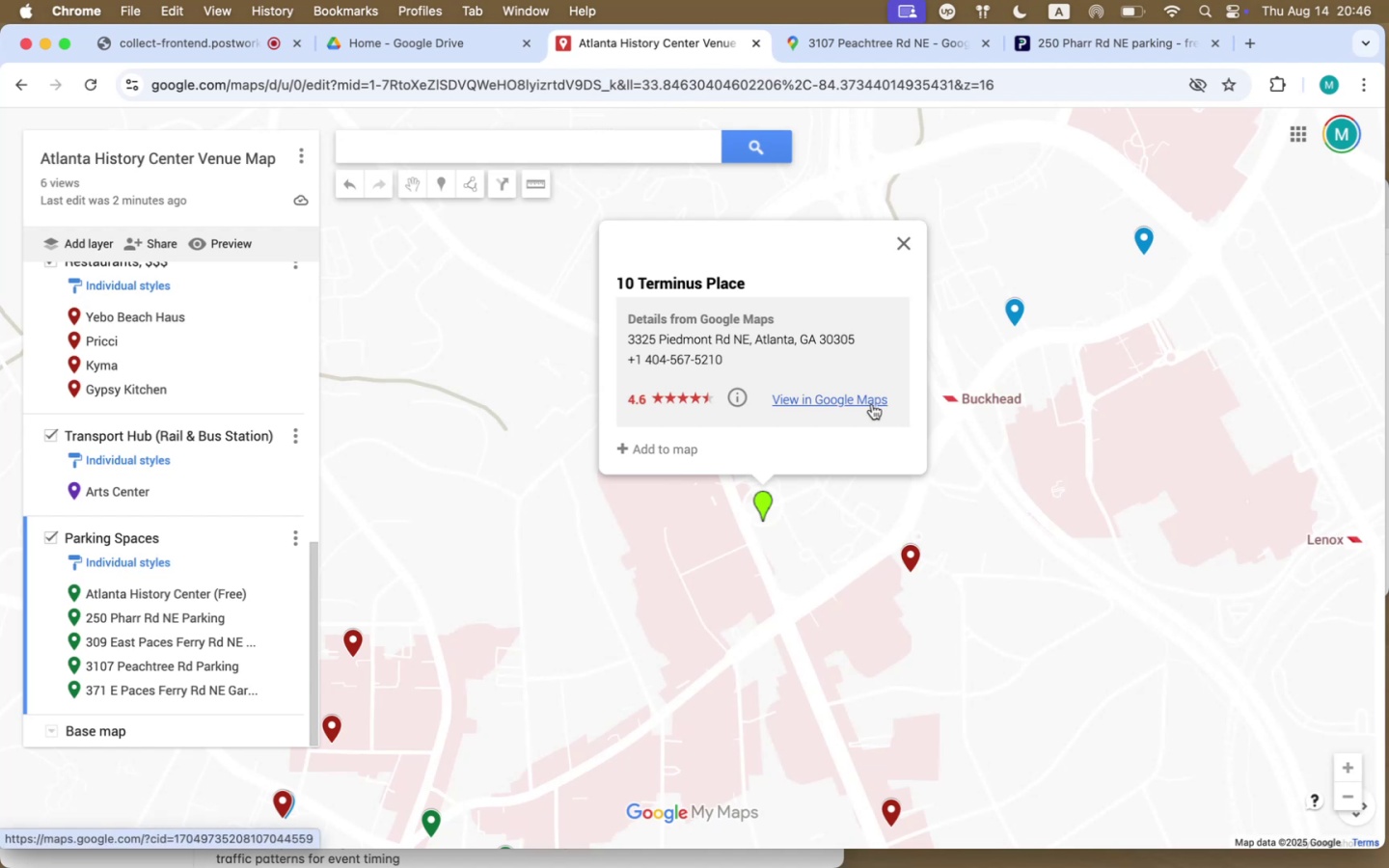 
wait(9.51)
 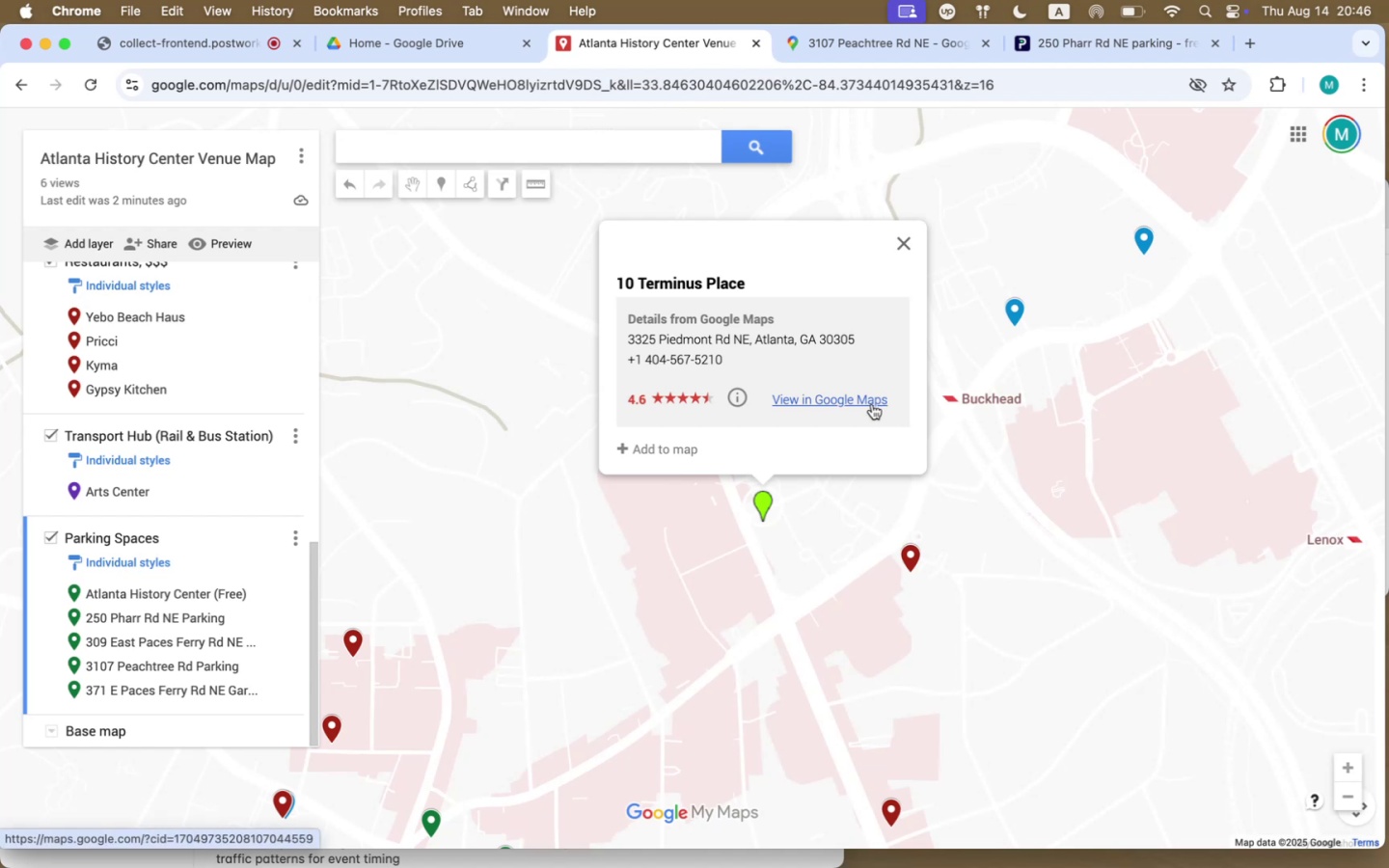 
left_click([1071, 46])
 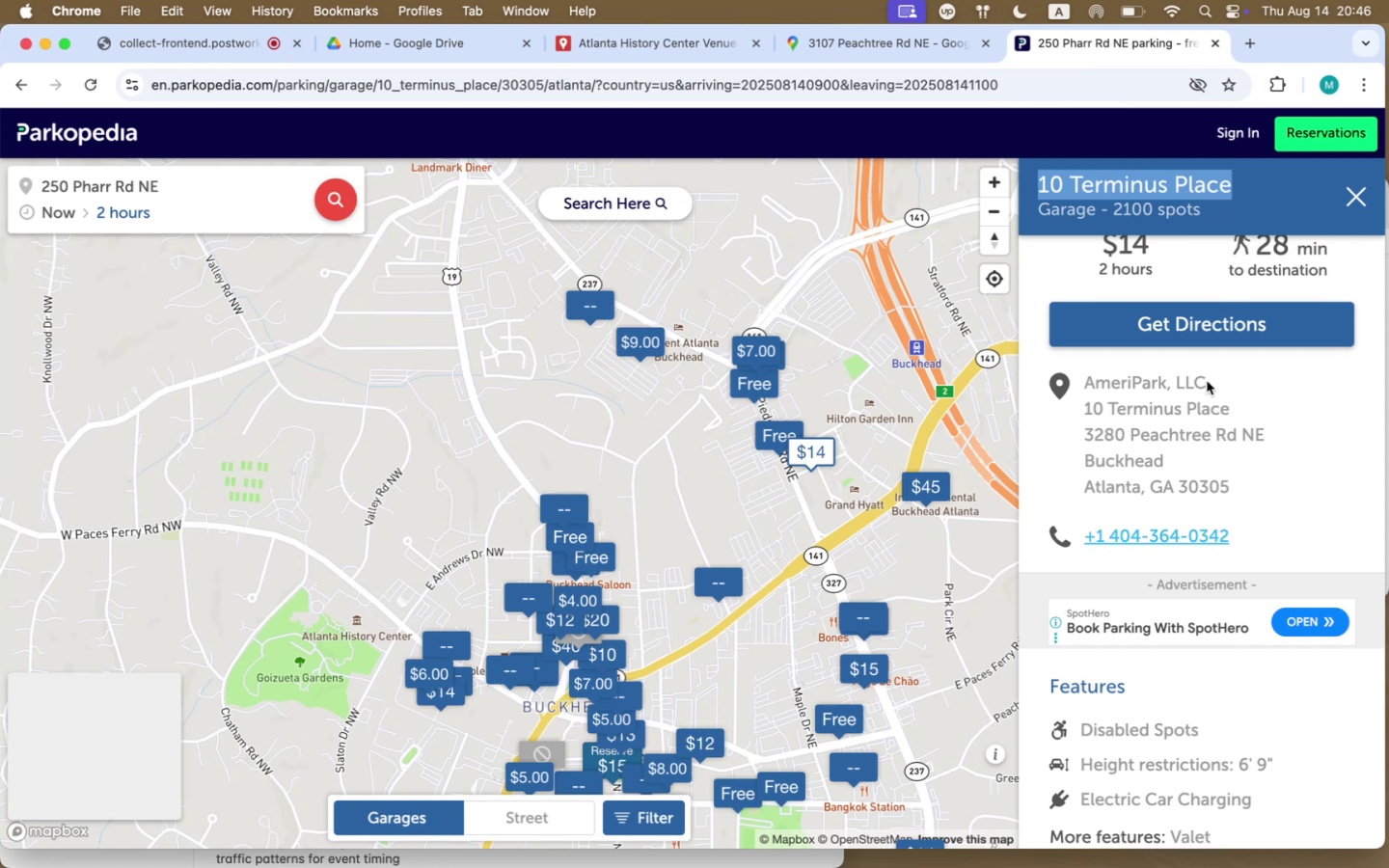 
left_click_drag(start_coordinate=[1264, 436], to_coordinate=[1081, 444])
 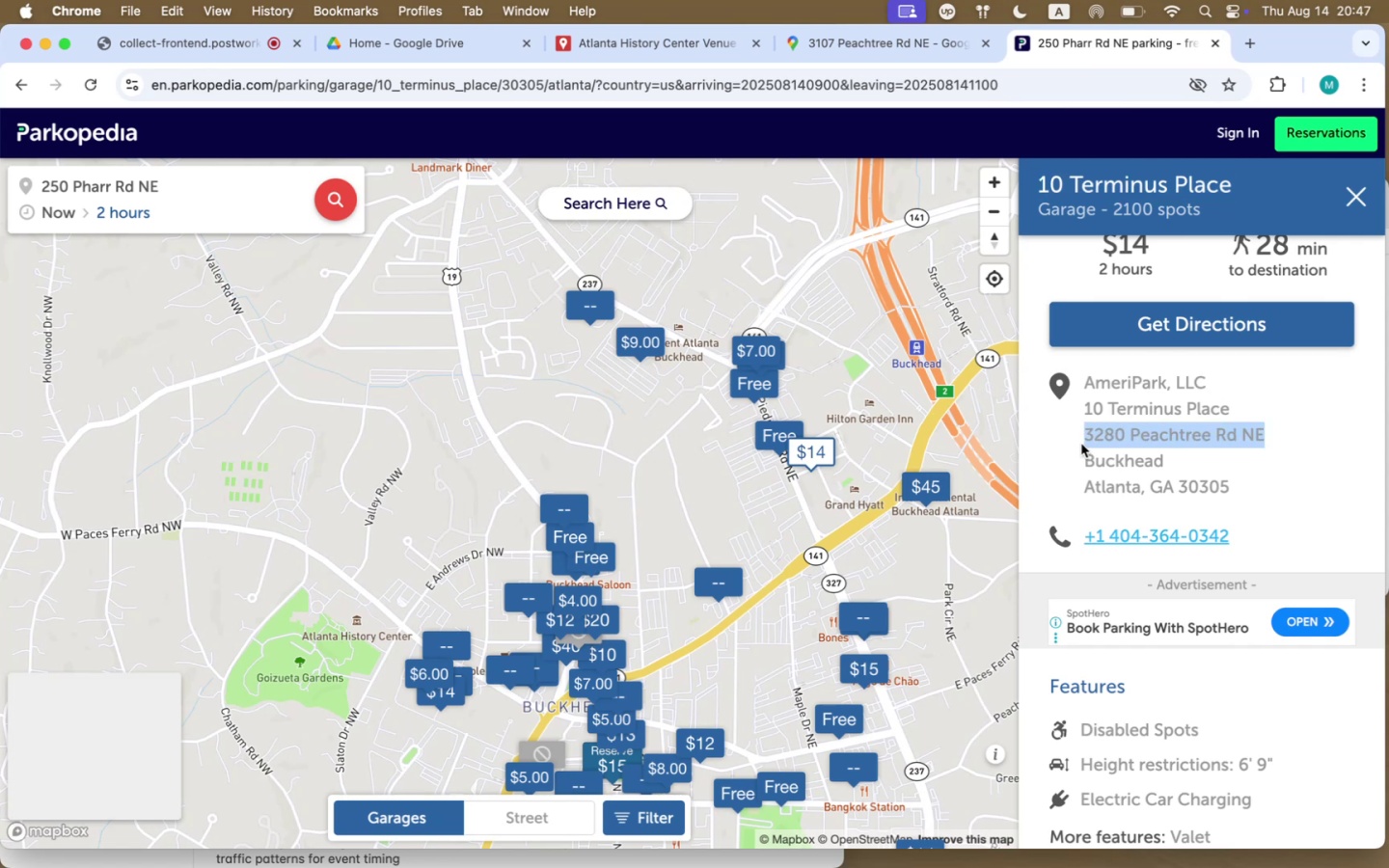 
key(Meta+C)
 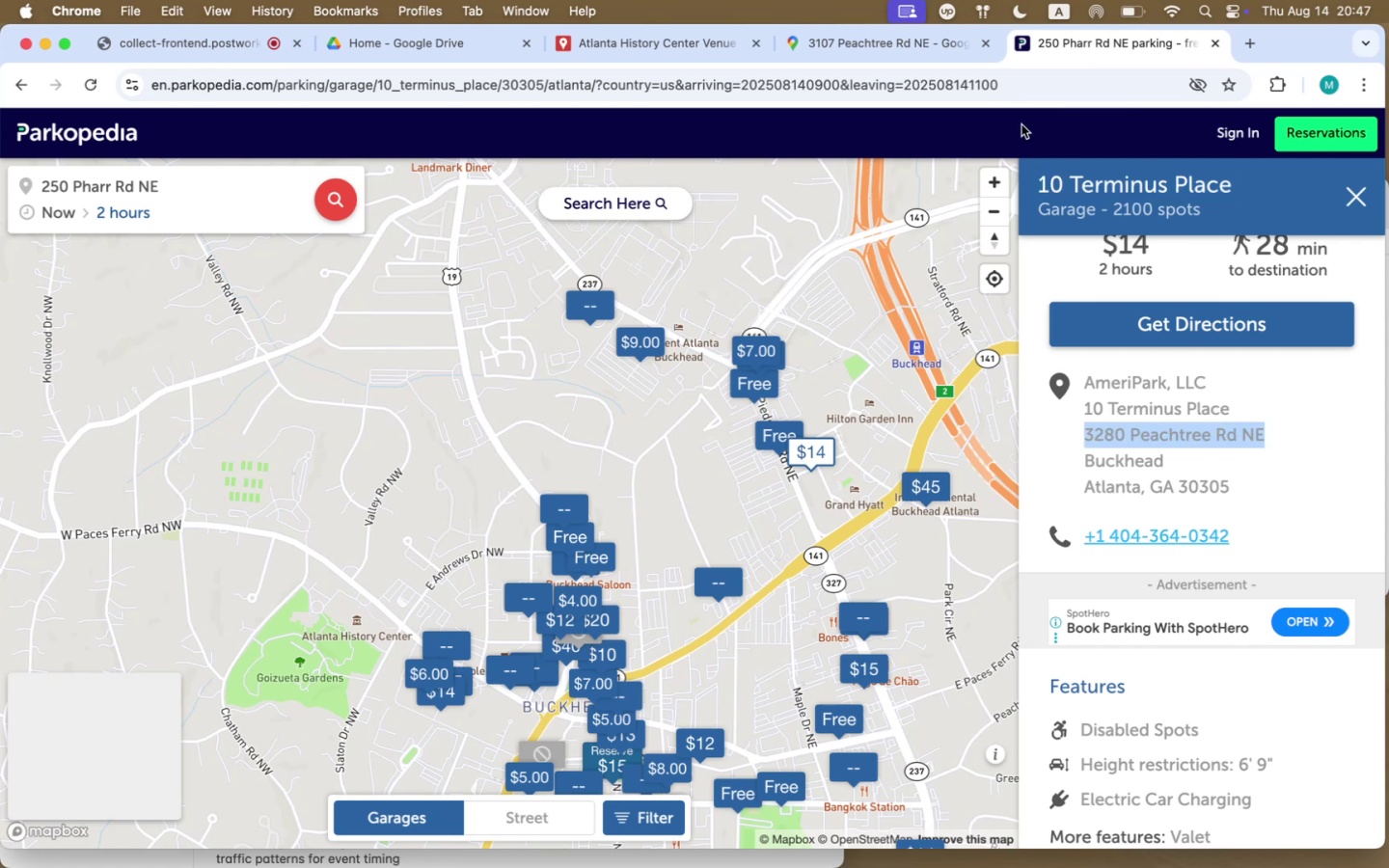 
left_click([891, 47])
 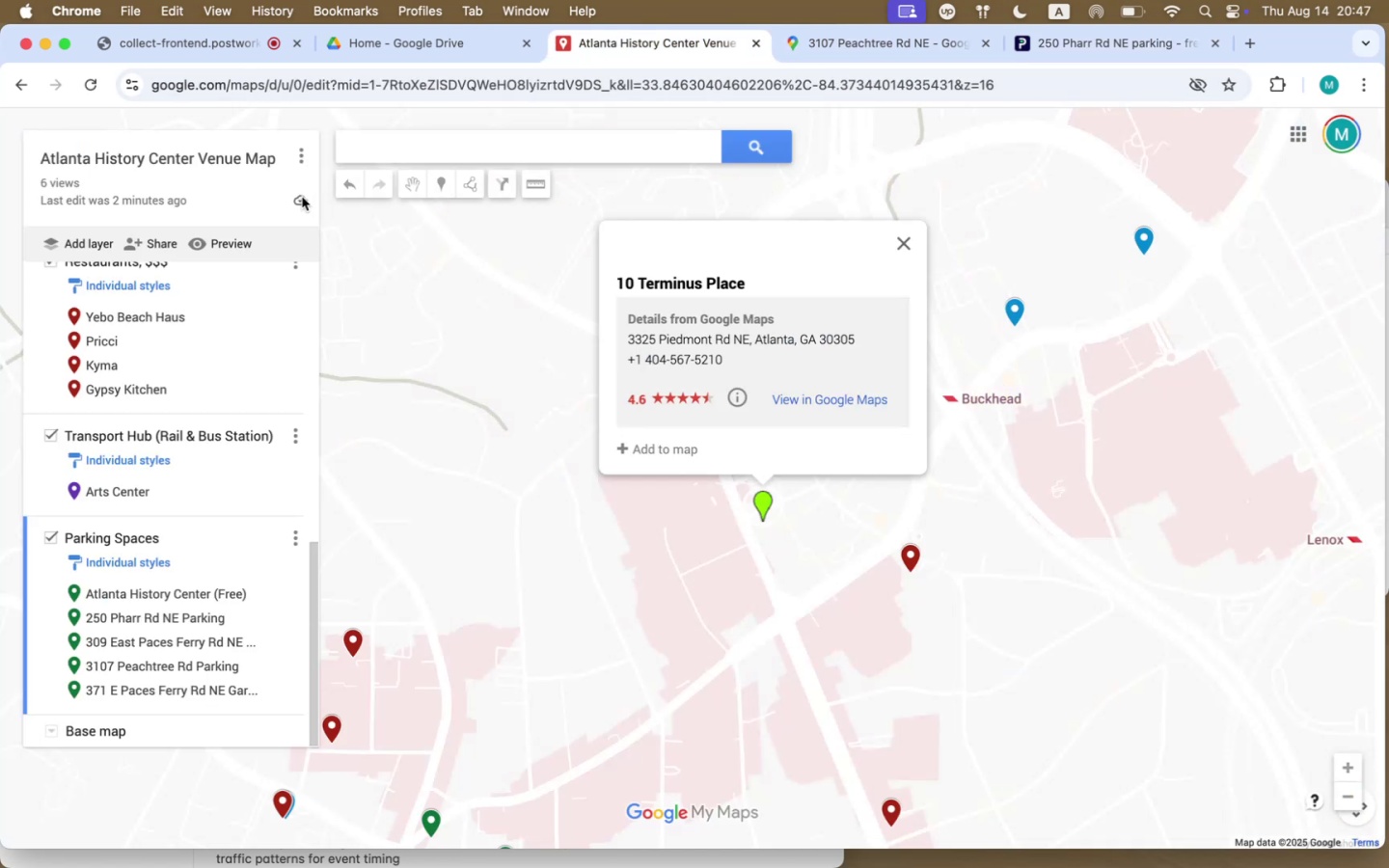 
left_click([433, 139])
 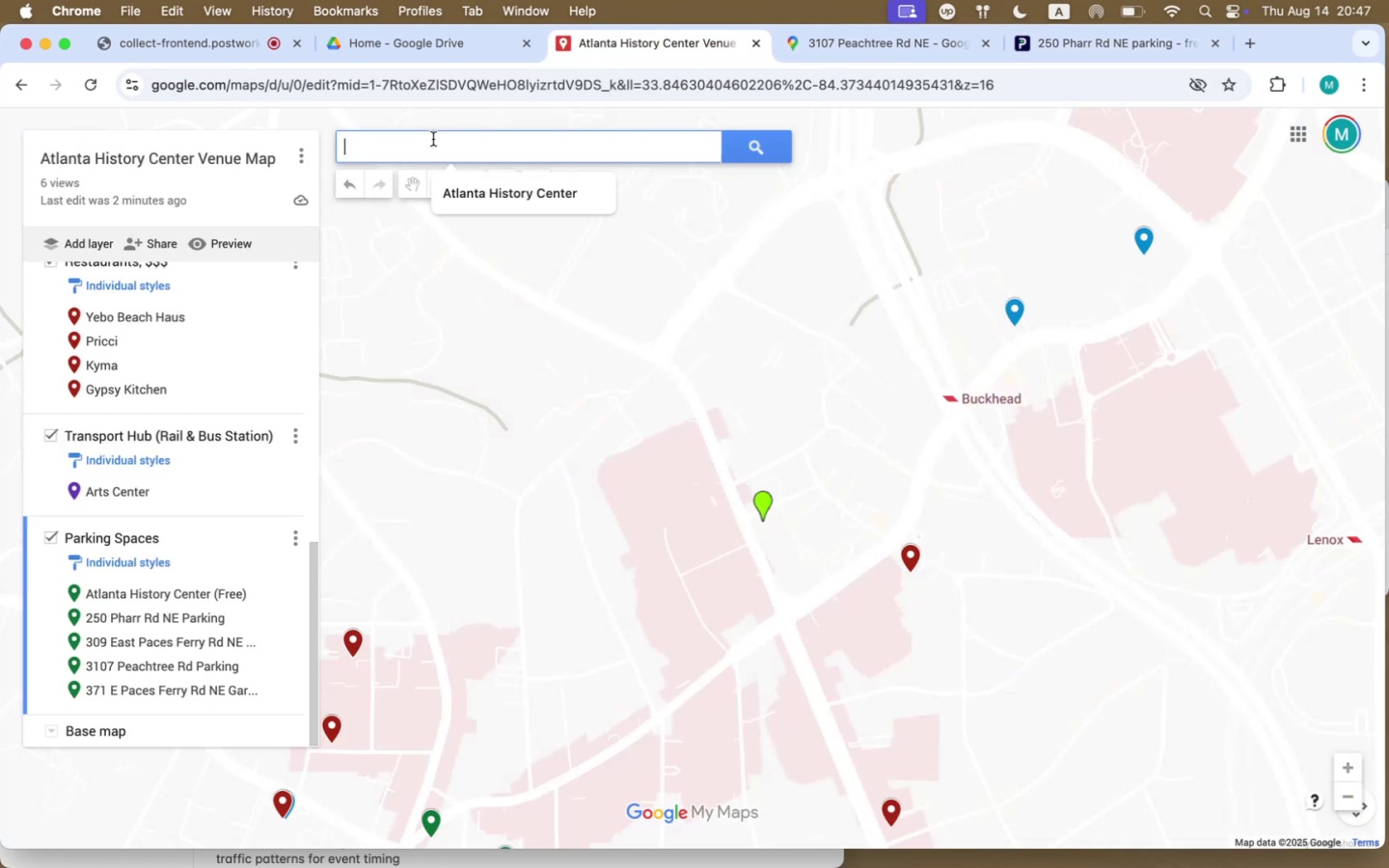 
key(Meta+V)
 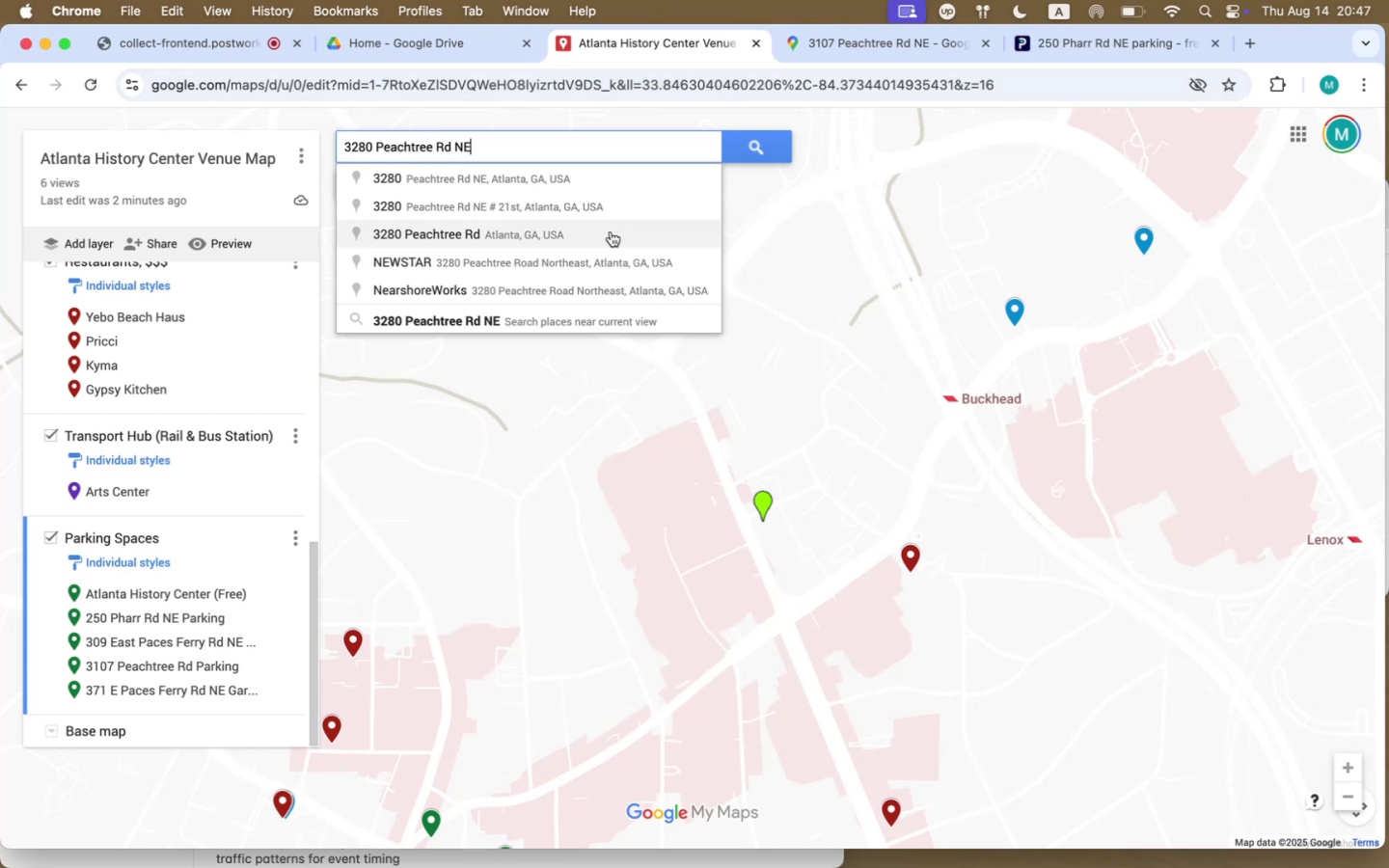 
left_click([611, 231])
 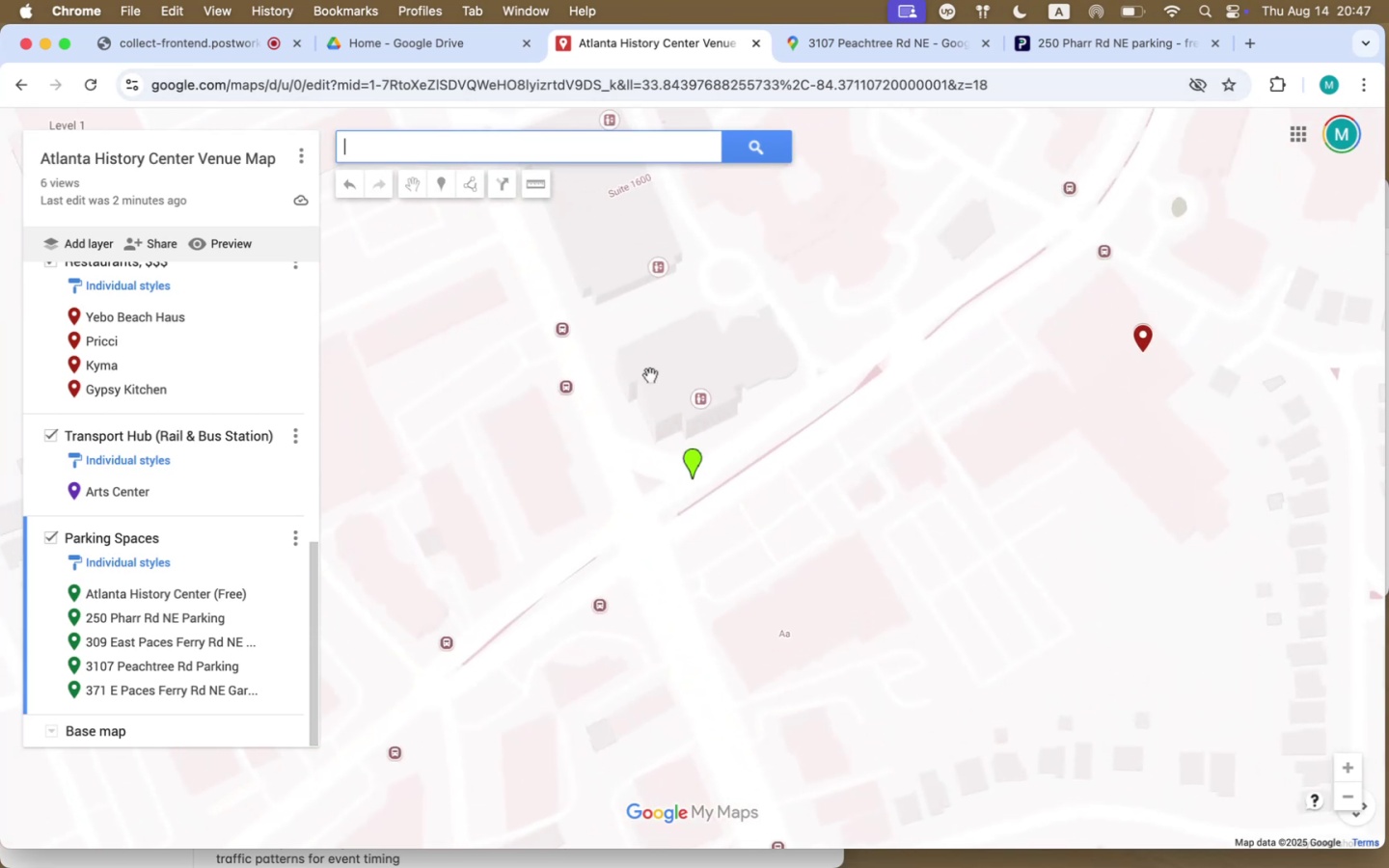 
wait(6.11)
 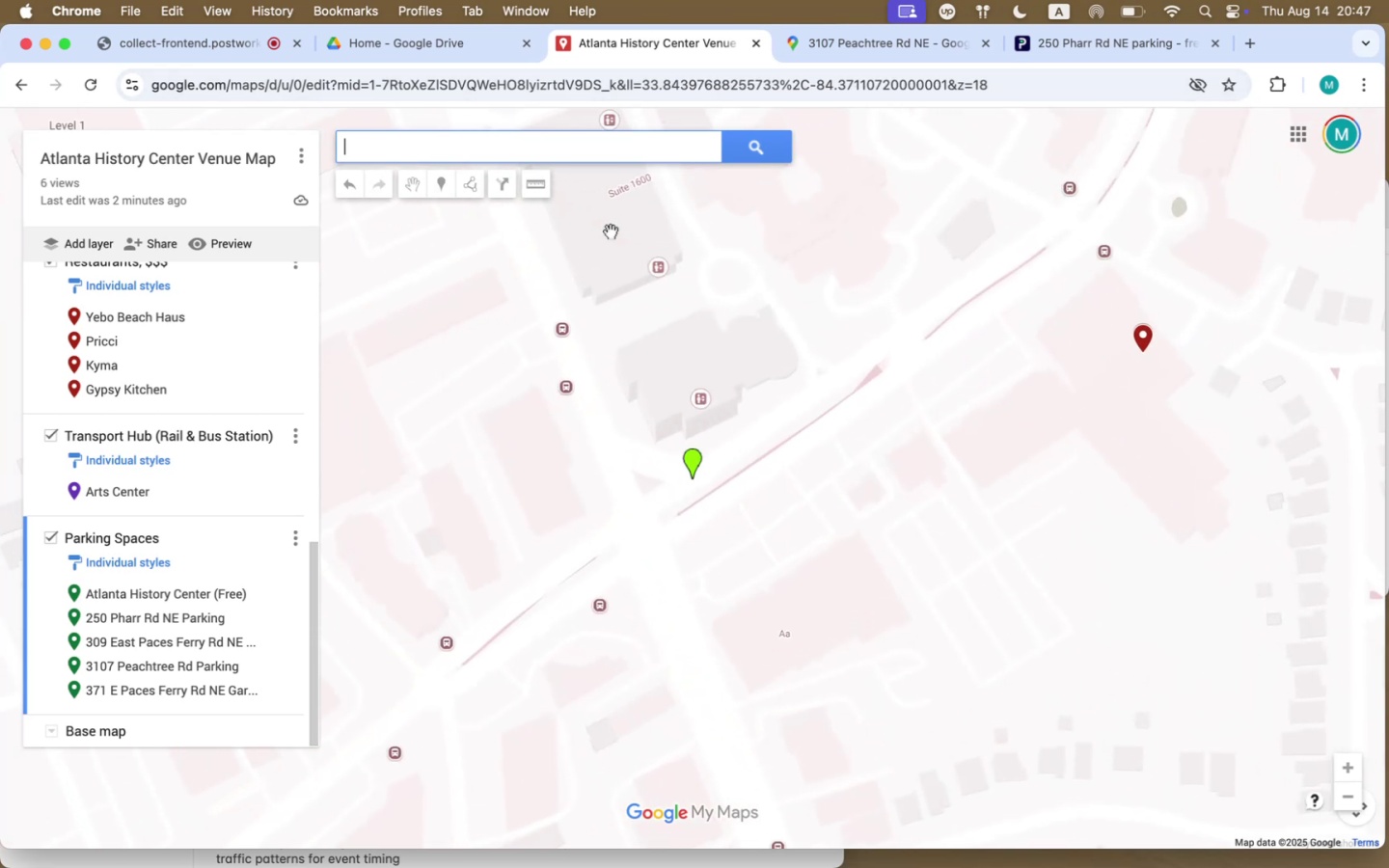 
left_click([694, 465])
 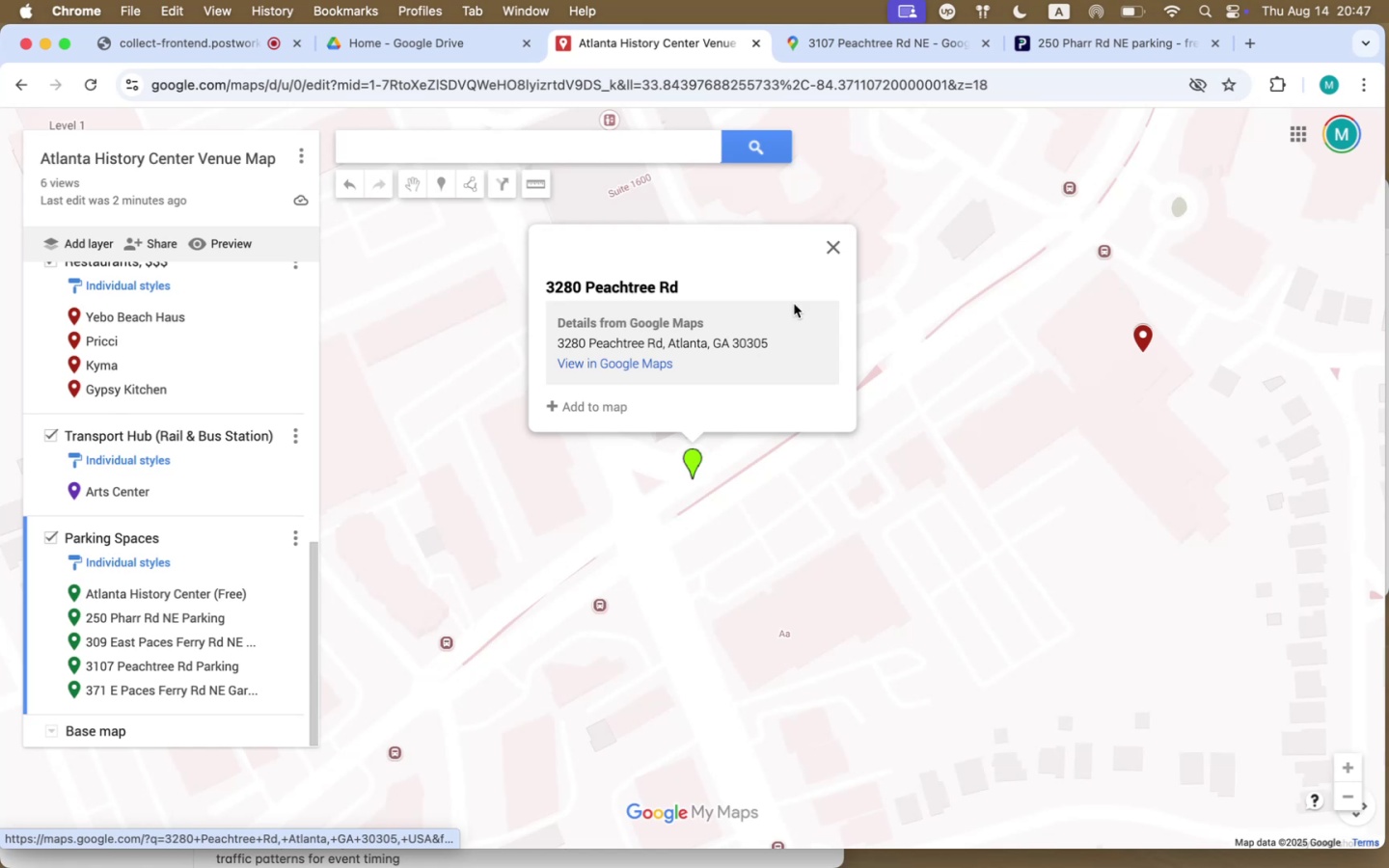 
left_click([828, 248])
 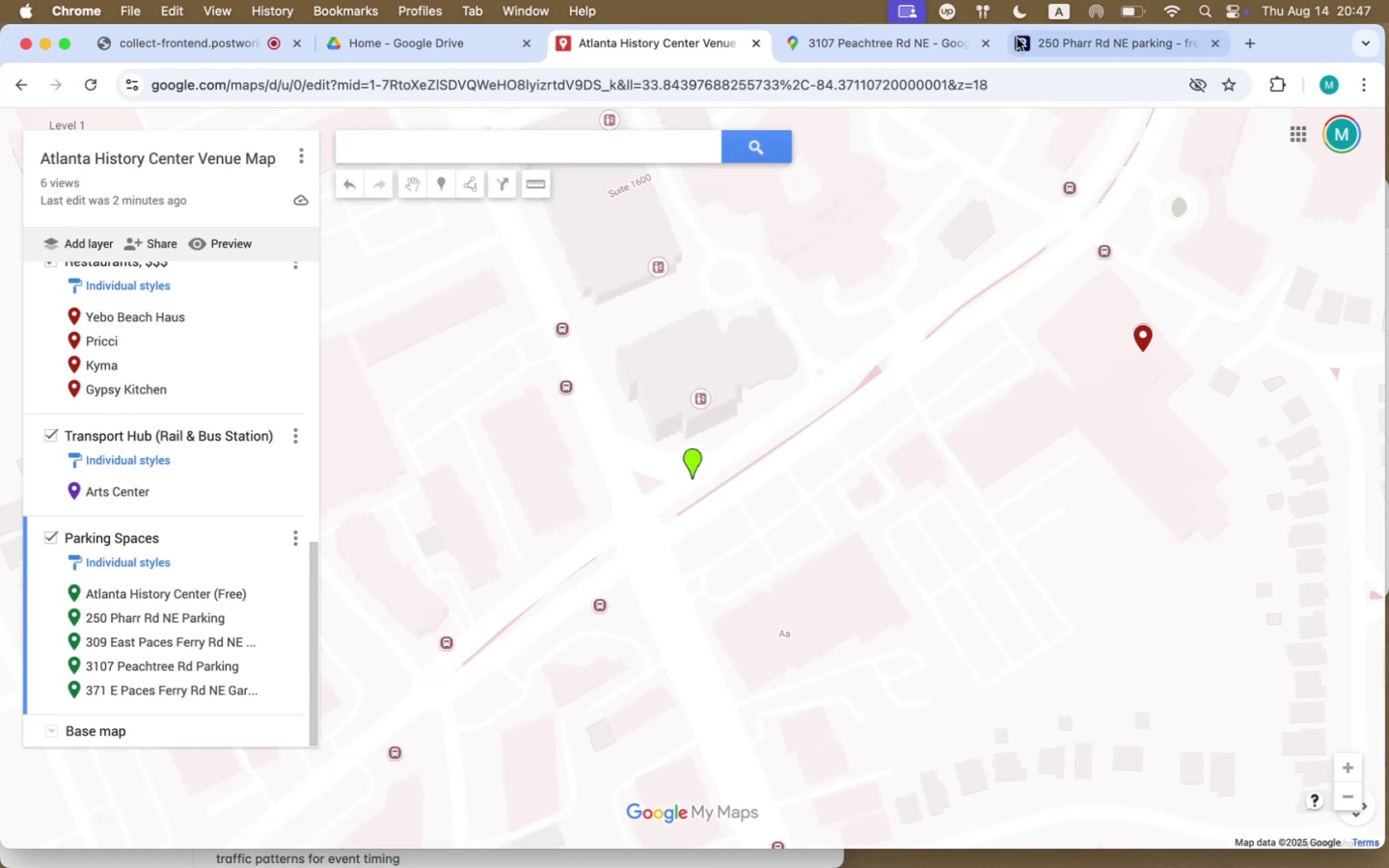 
left_click([901, 33])
 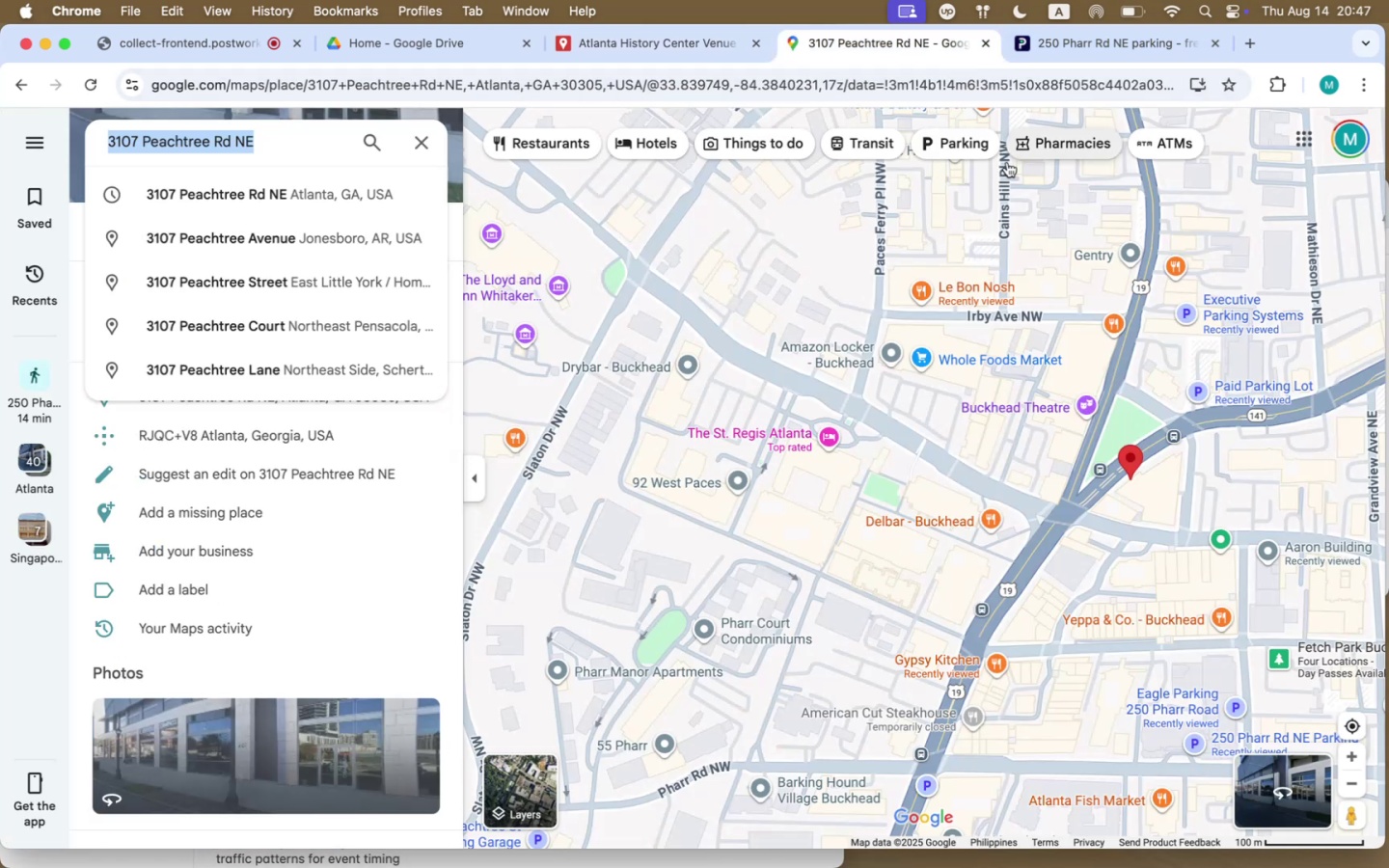 
left_click([1091, 28])
 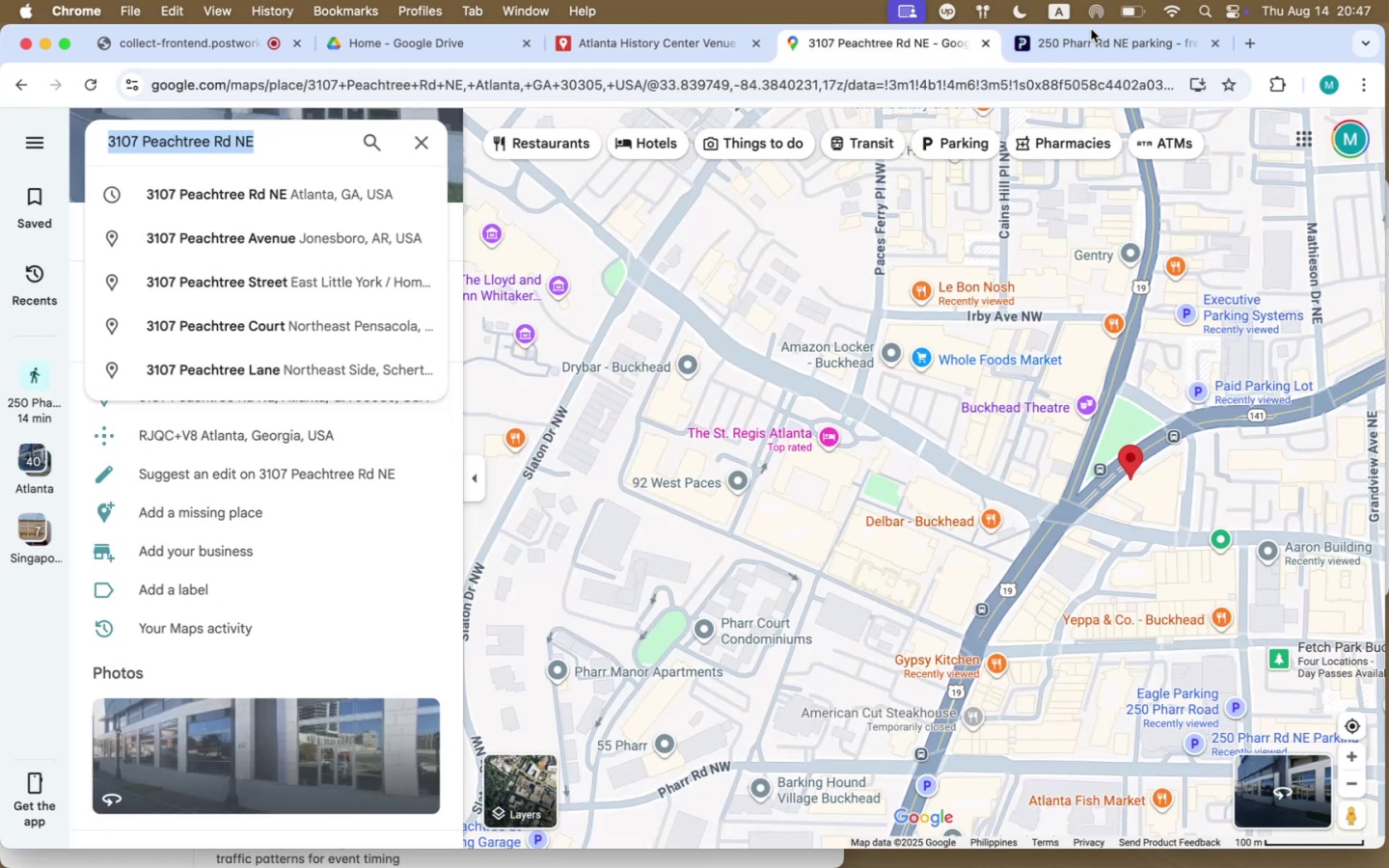 
left_click([1092, 33])
 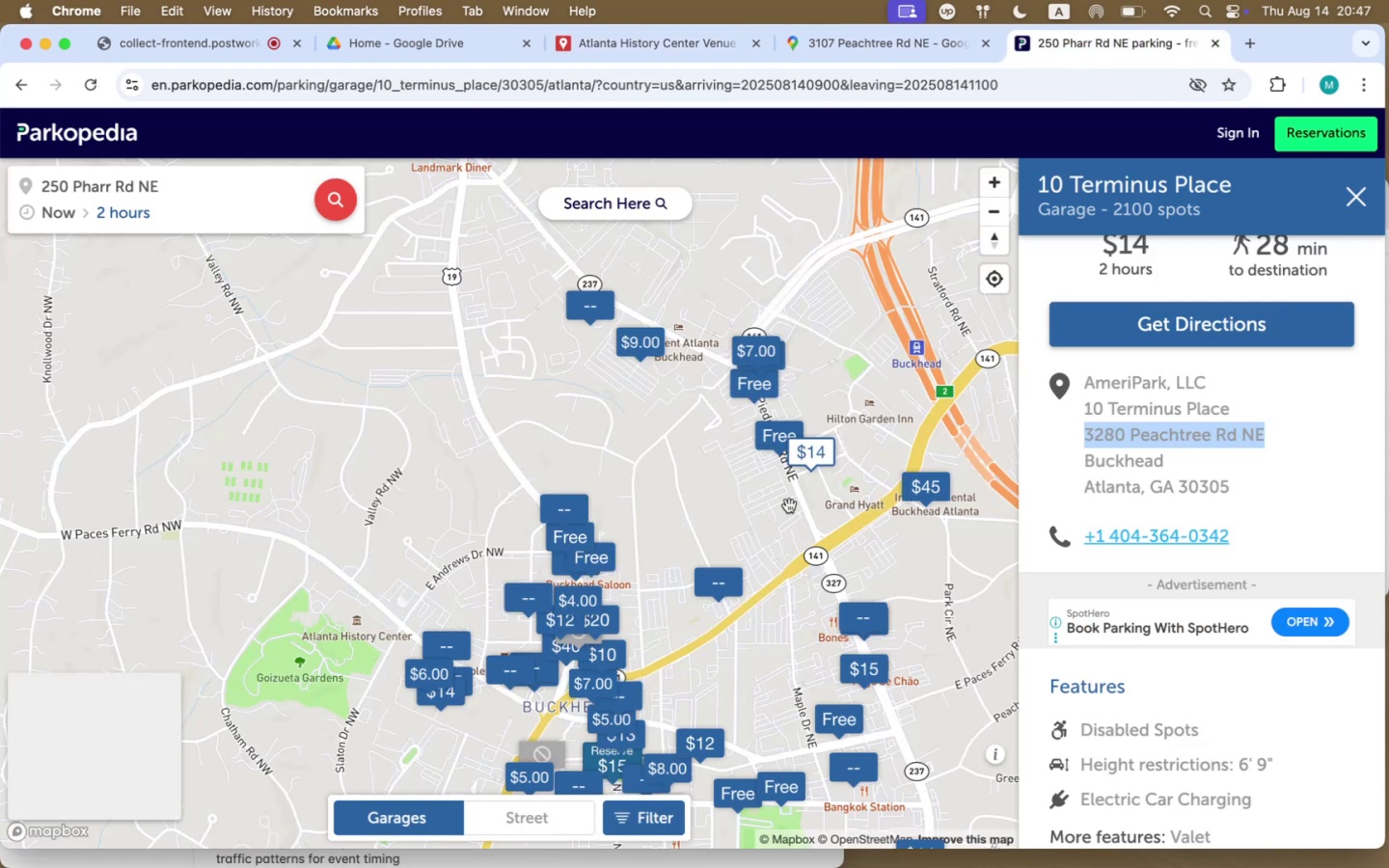 
left_click([769, 446])
 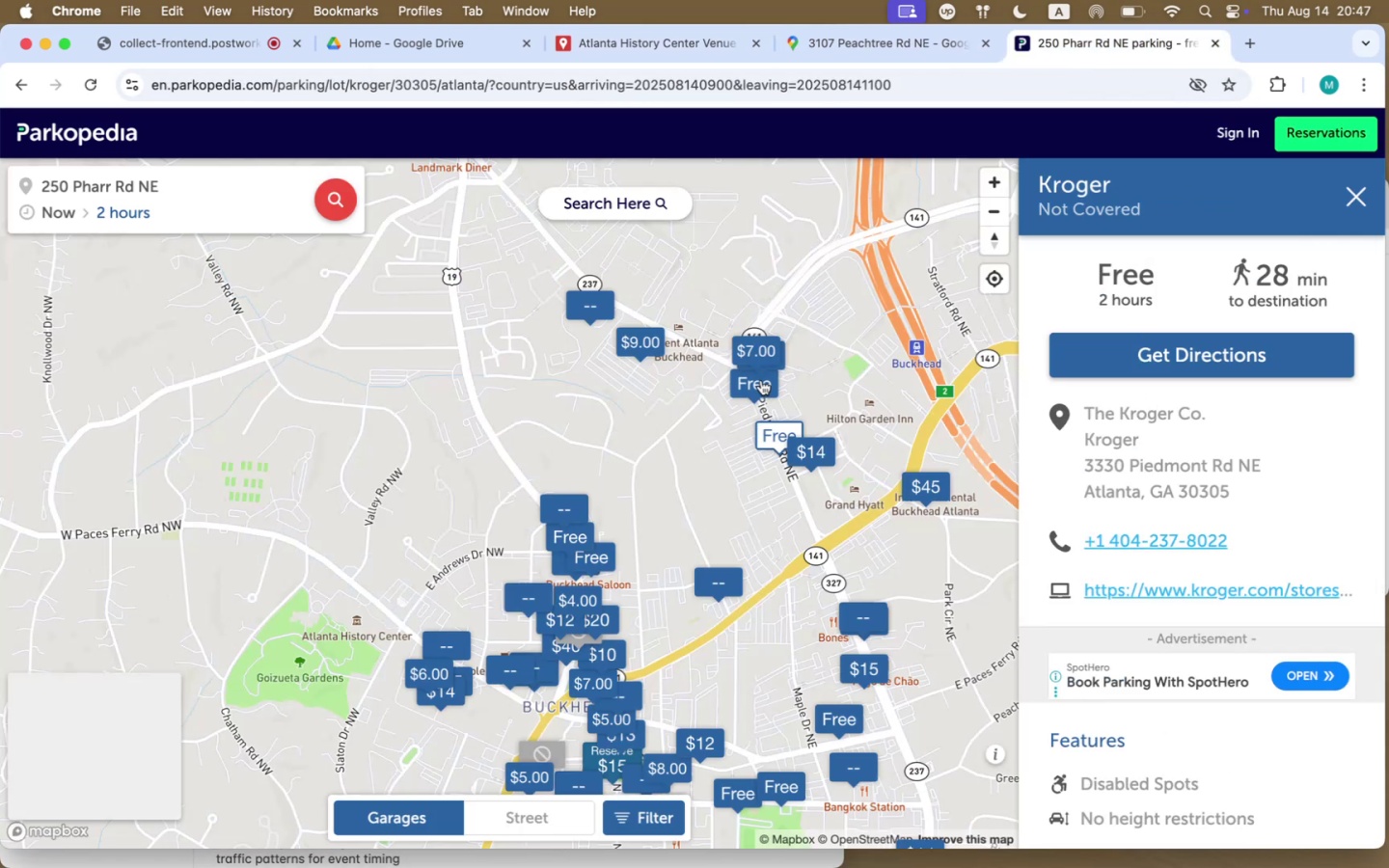 
left_click([761, 380])
 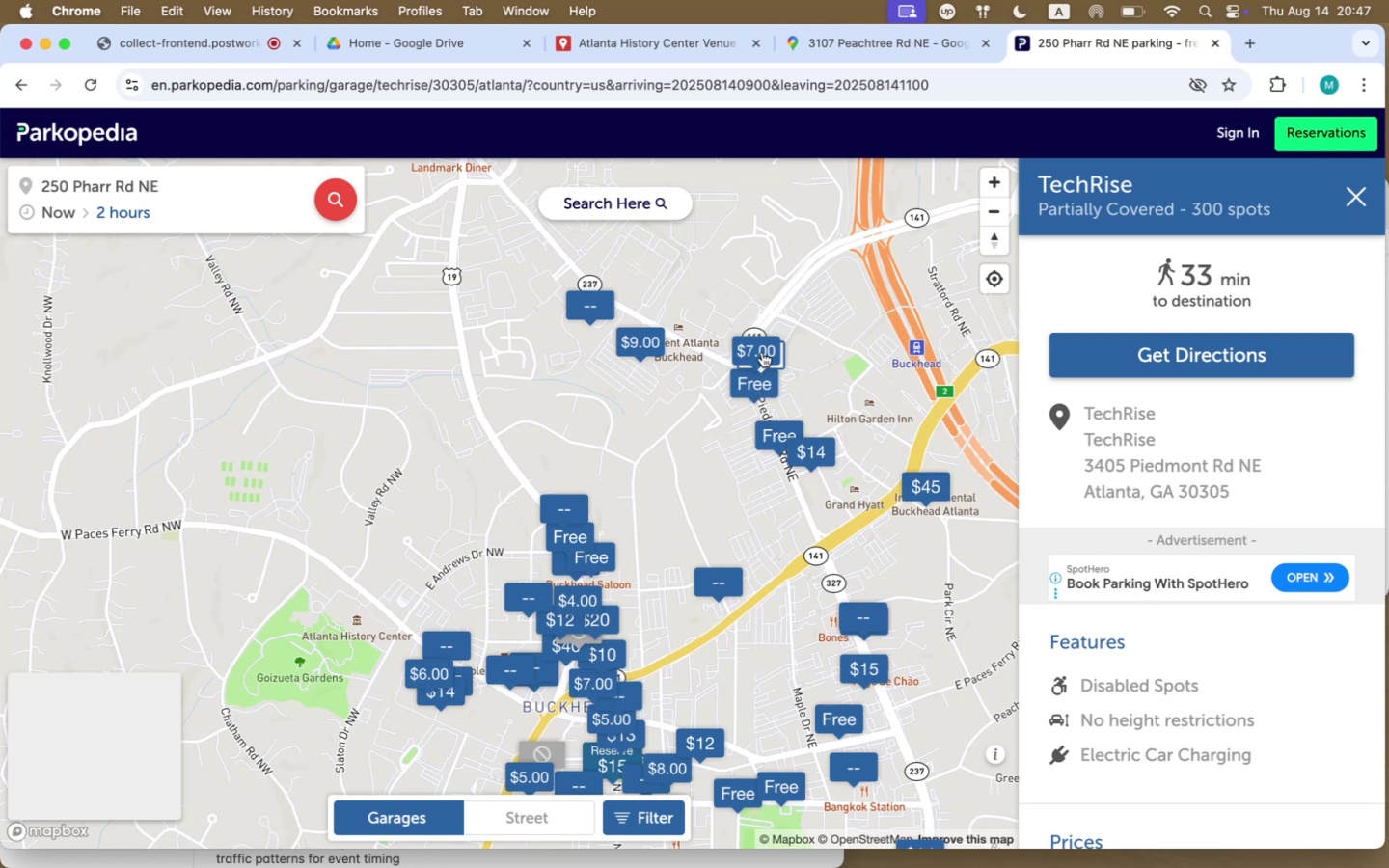 
left_click([637, 346])
 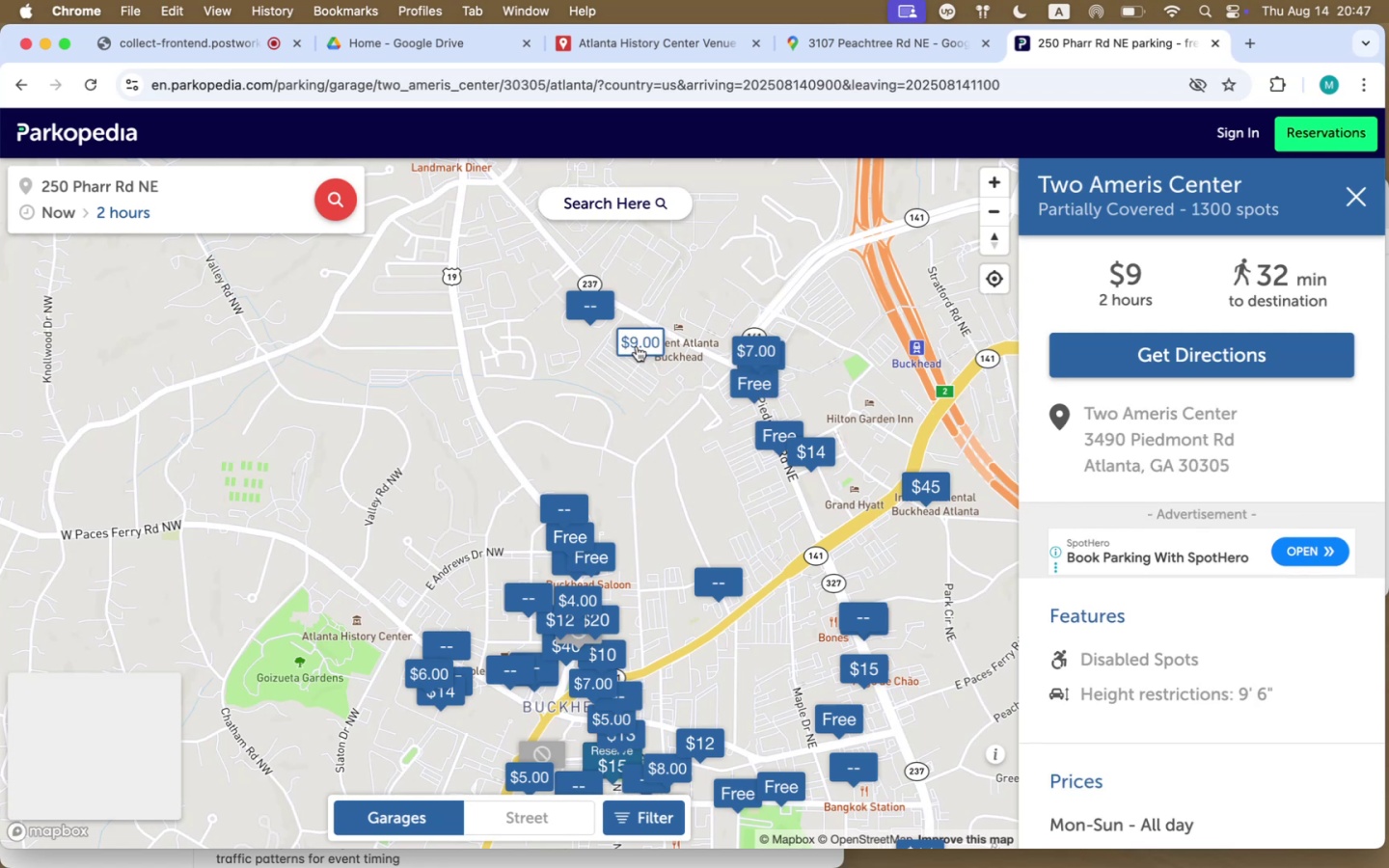 
wait(5.14)
 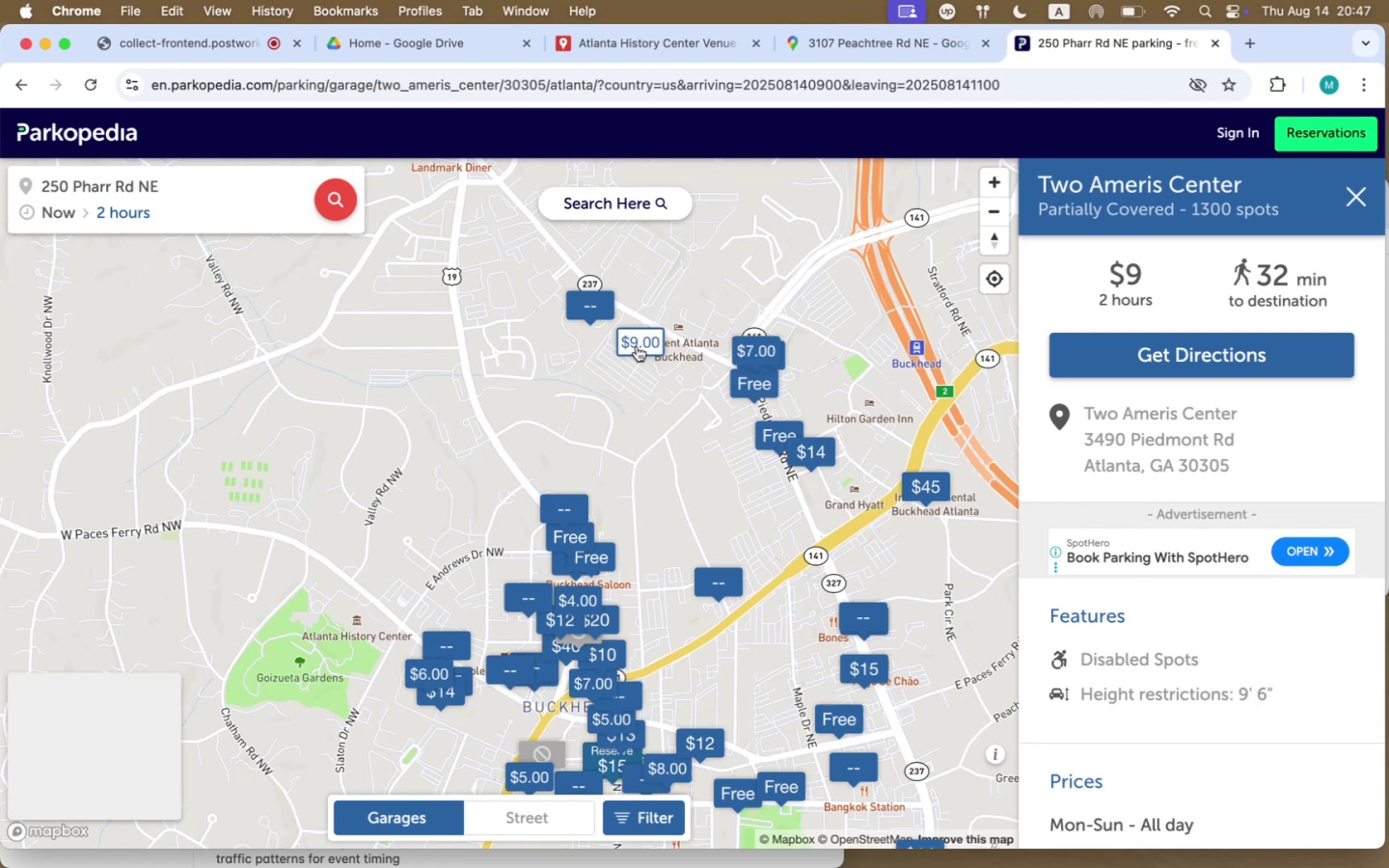 
scroll: coordinate [1259, 716], scroll_direction: down, amount: 42.0
 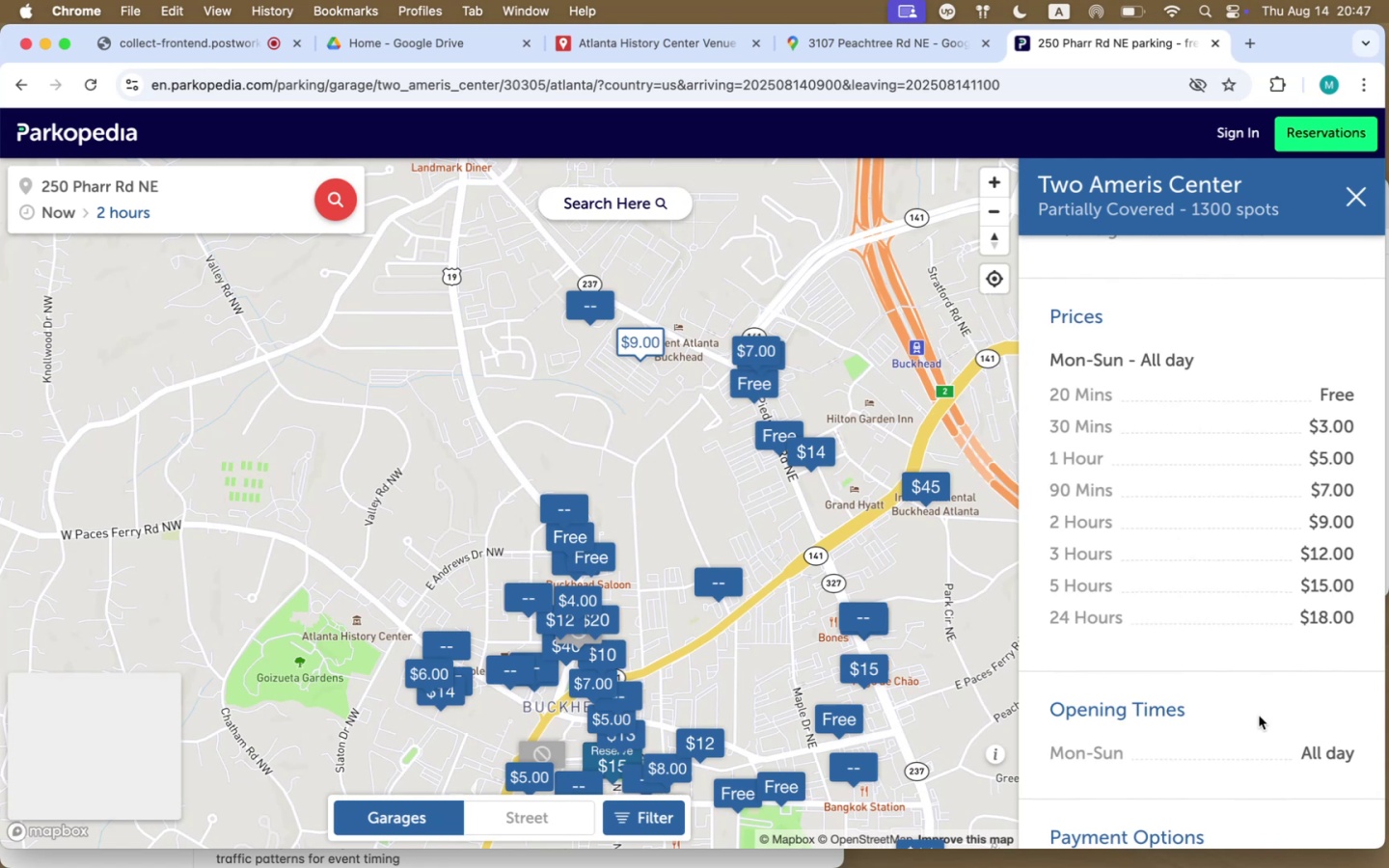 
wait(6.85)
 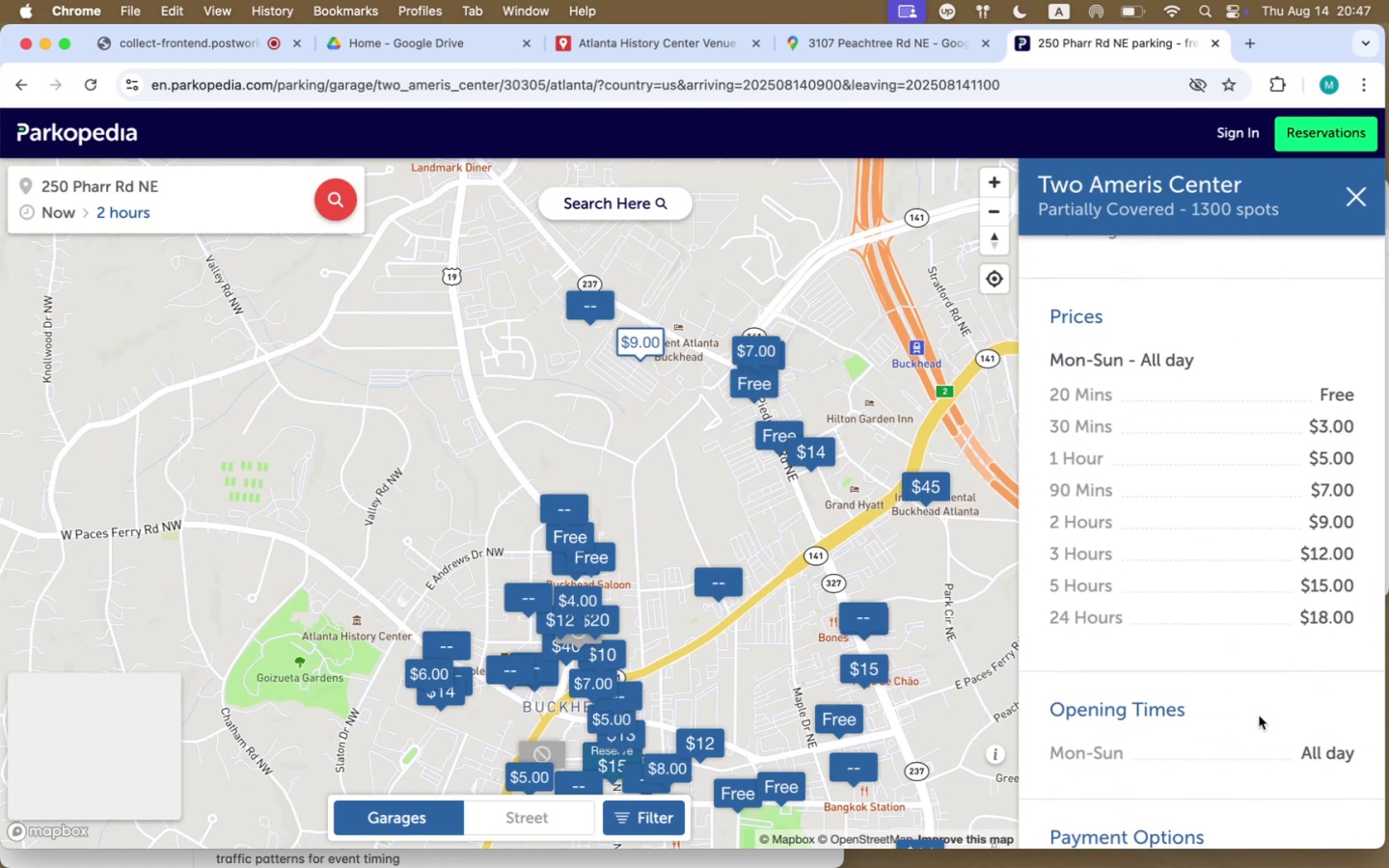 
scroll: coordinate [1260, 717], scroll_direction: down, amount: 36.0
 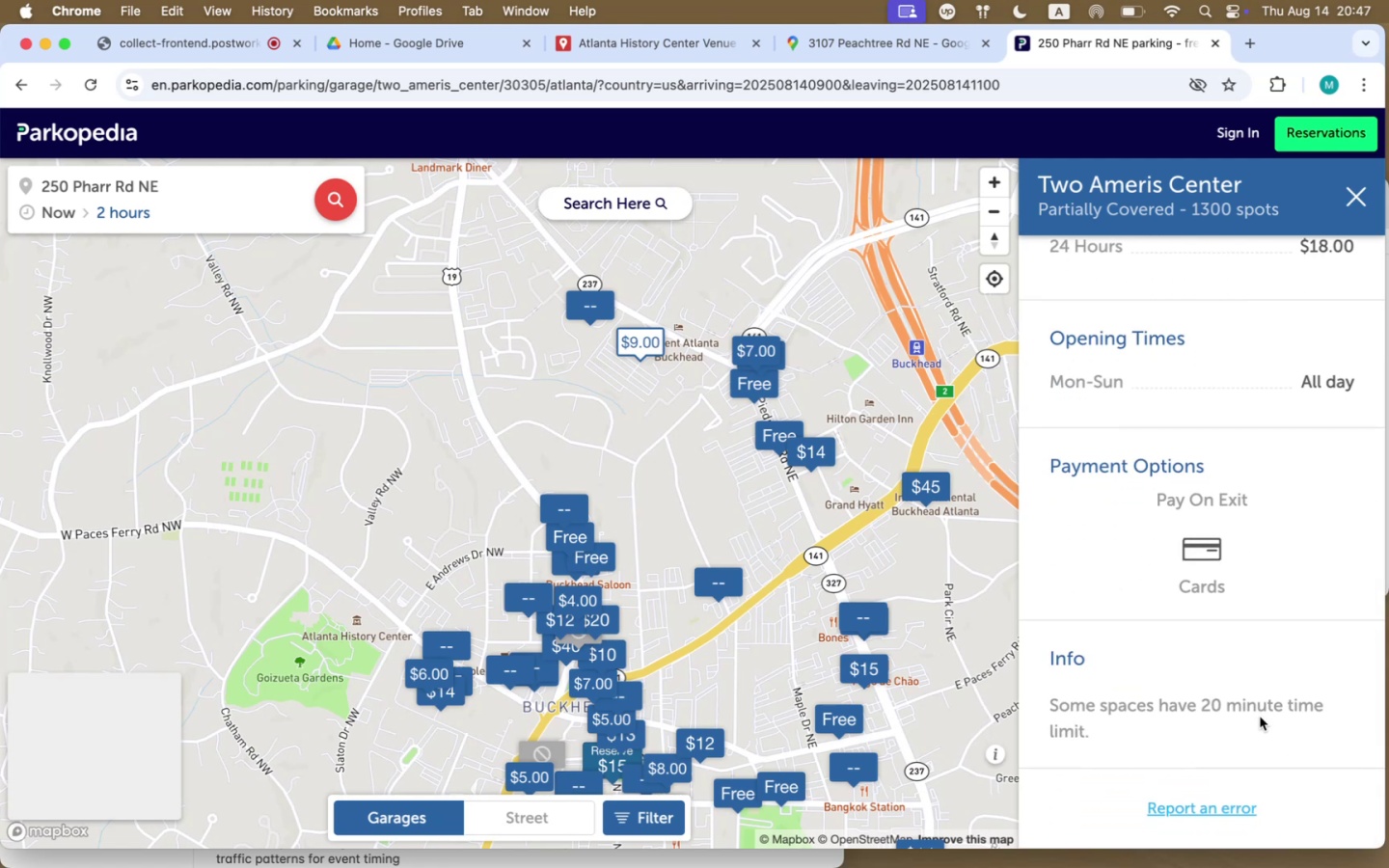 
scroll: coordinate [1260, 717], scroll_direction: up, amount: 84.0
 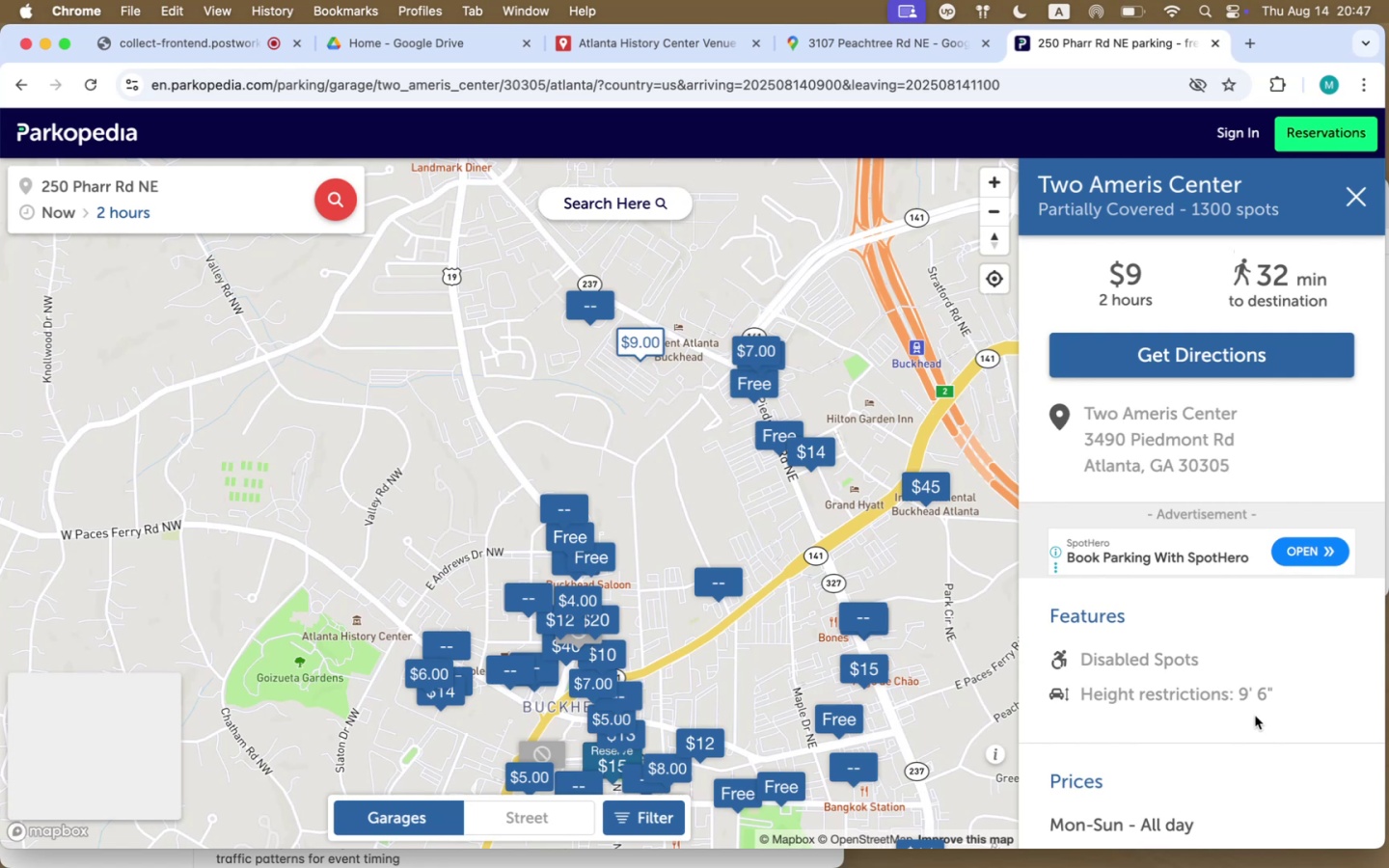 
left_click_drag(start_coordinate=[613, 502], to_coordinate=[645, 398])
 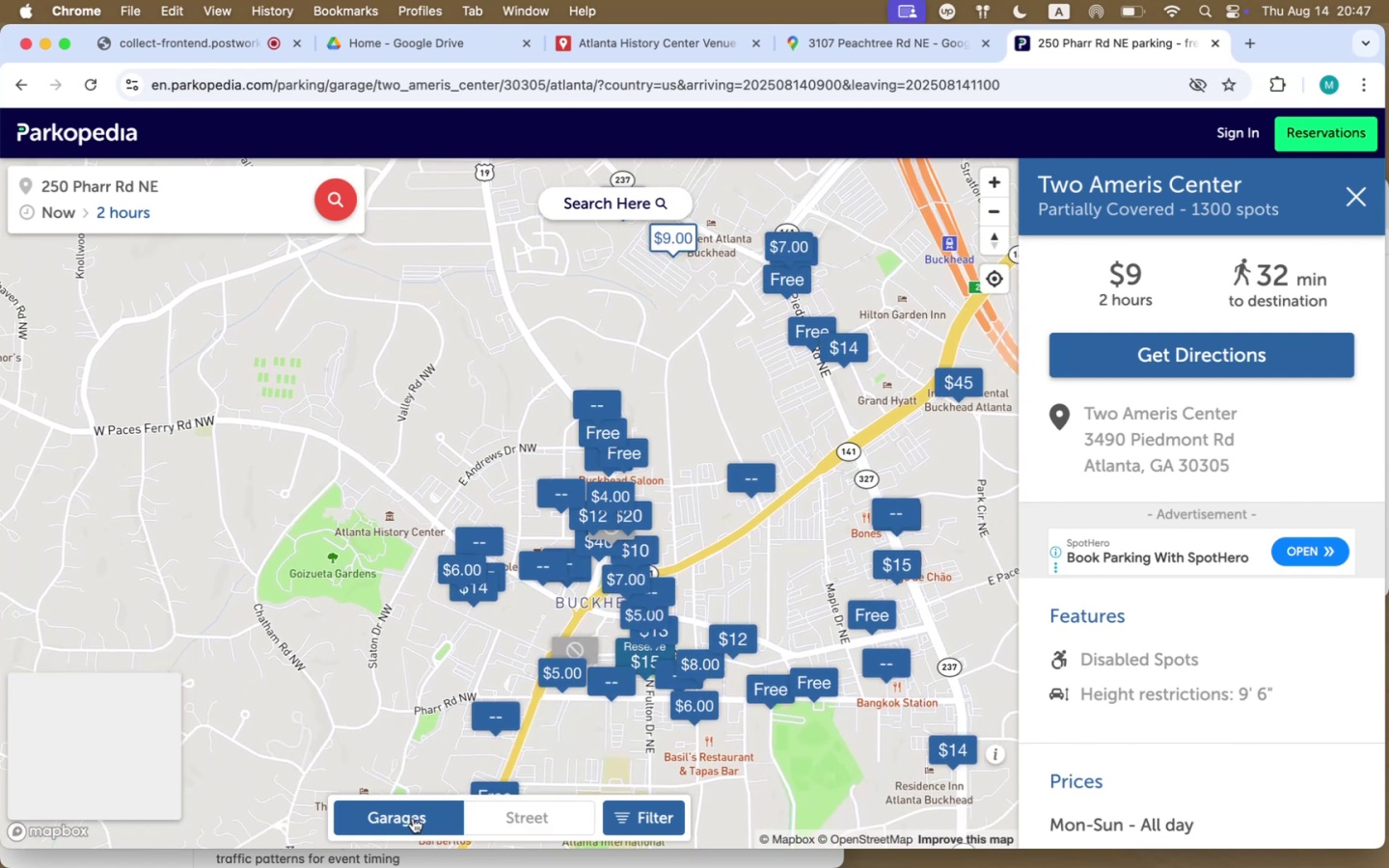 
wait(5.01)
 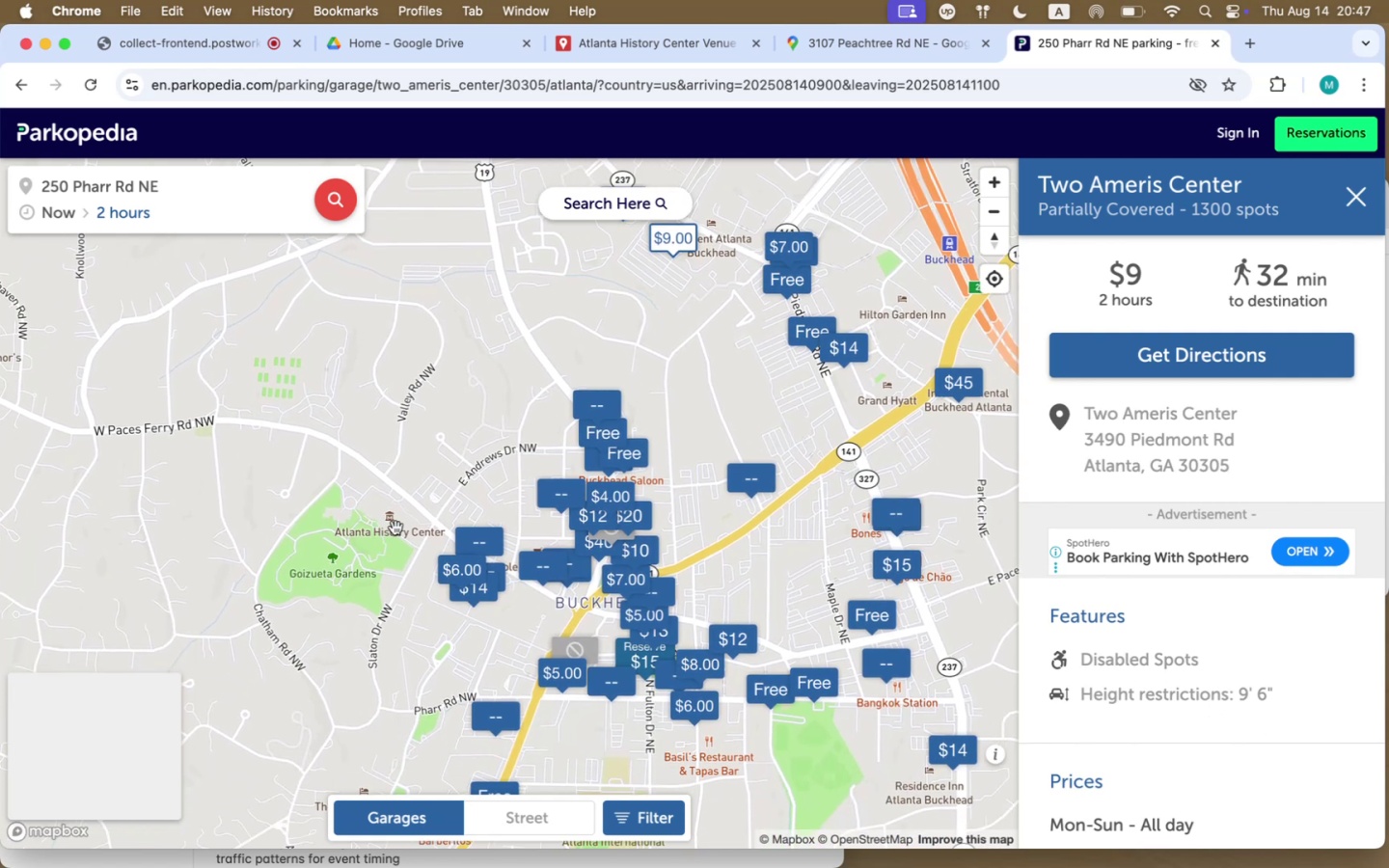 
left_click([1359, 192])
 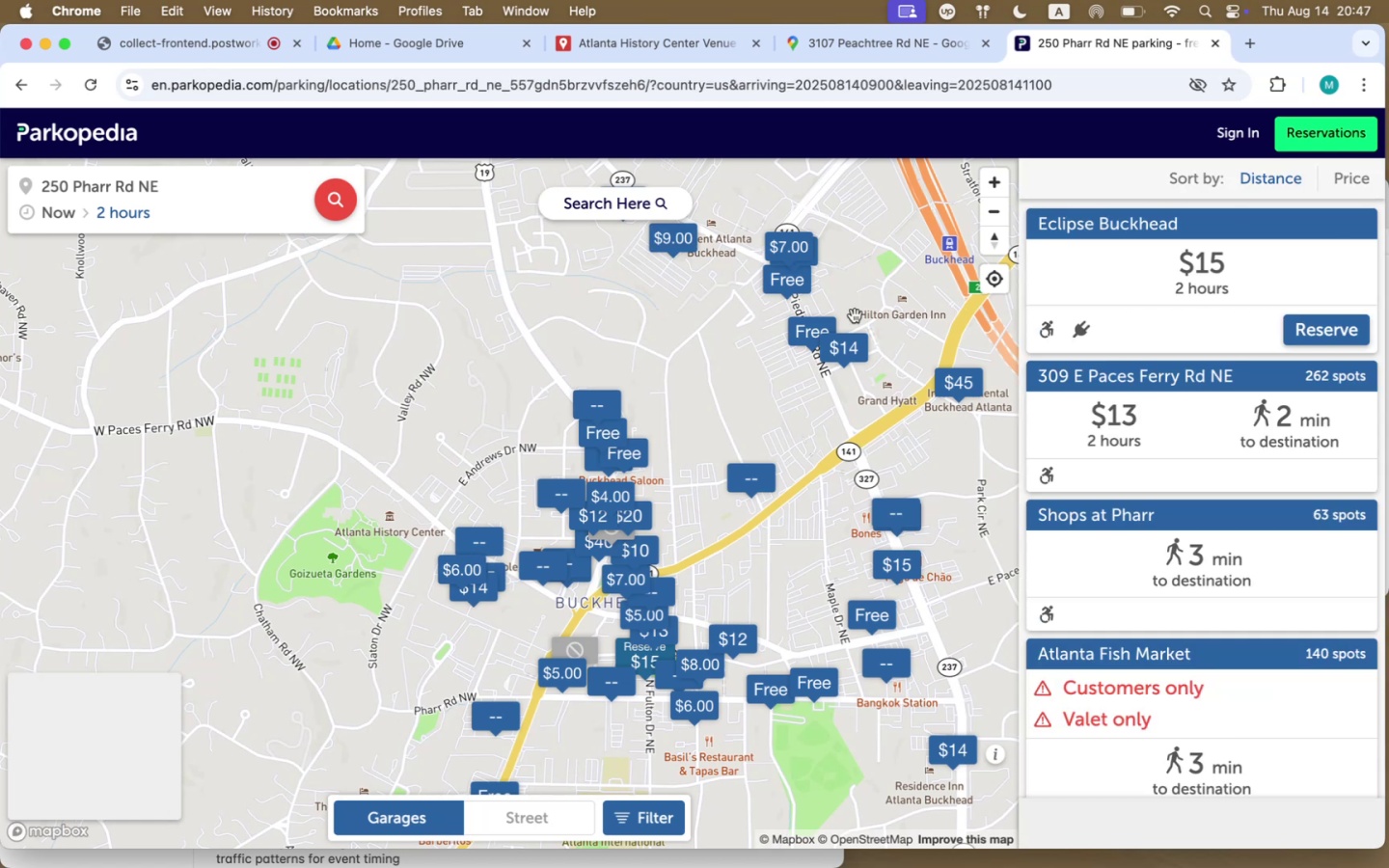 
scroll: coordinate [1261, 568], scroll_direction: up, amount: 94.0
 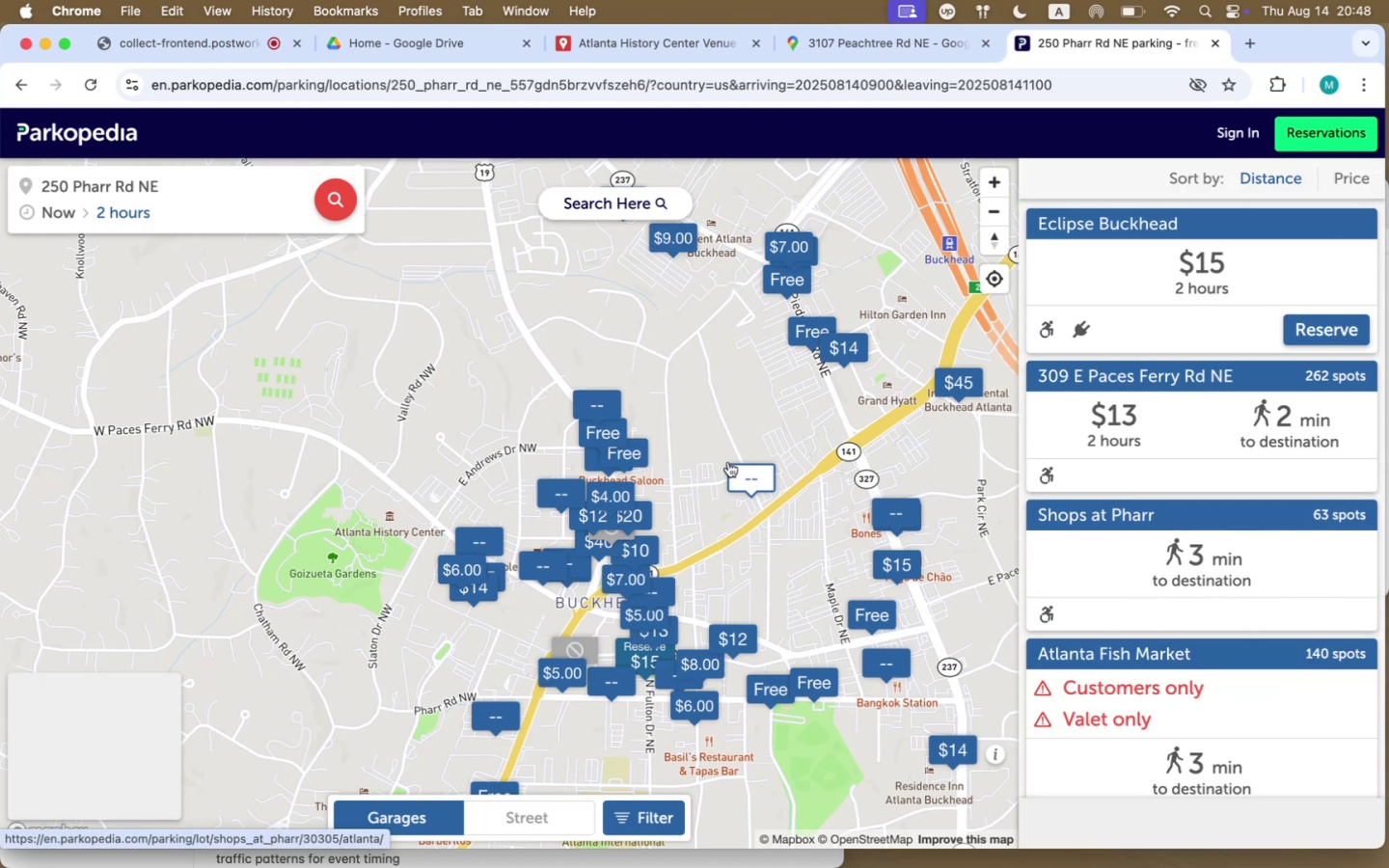 
left_click_drag(start_coordinate=[449, 448], to_coordinate=[747, 369])
 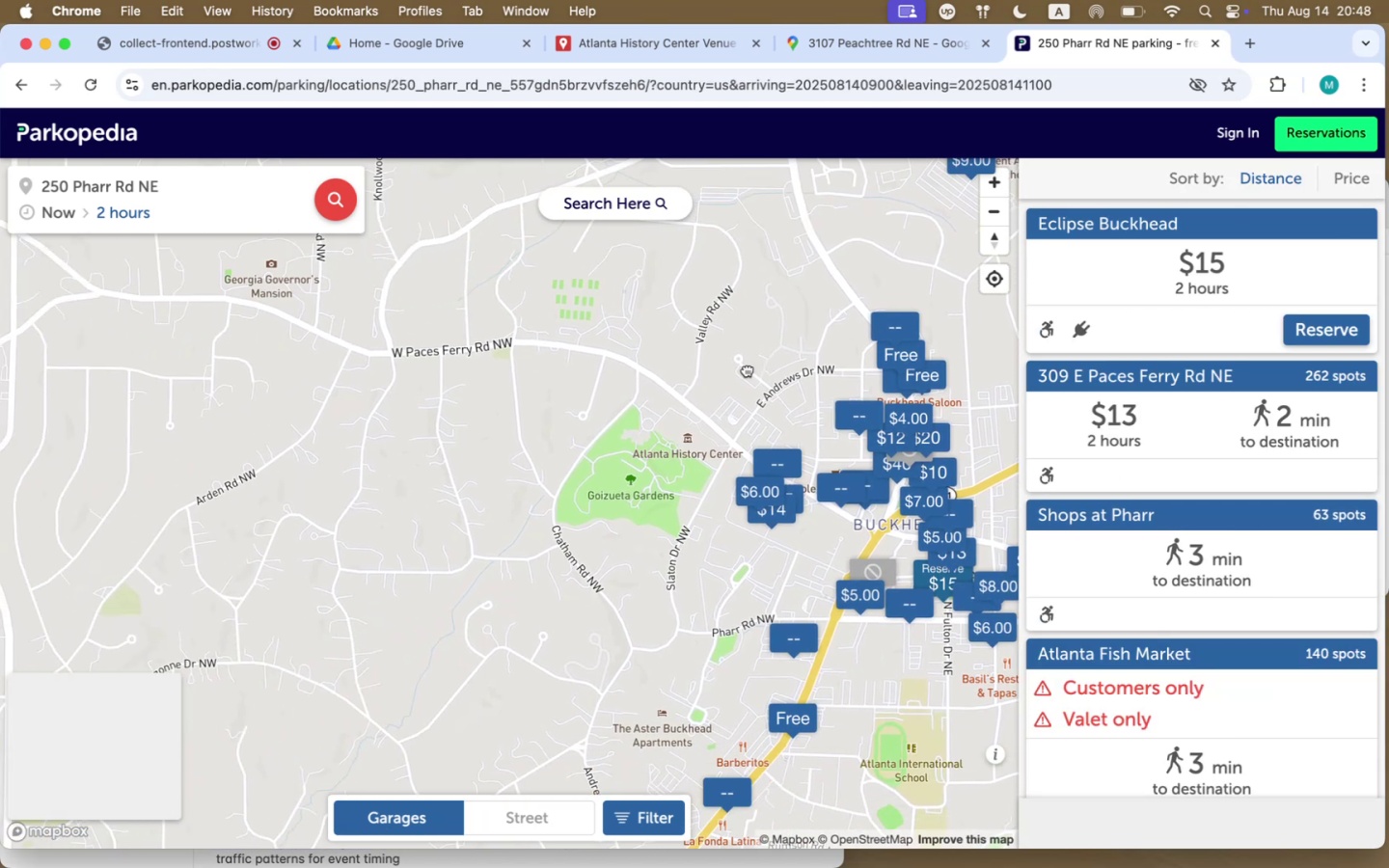 
scroll: coordinate [805, 515], scroll_direction: up, amount: 26.0
 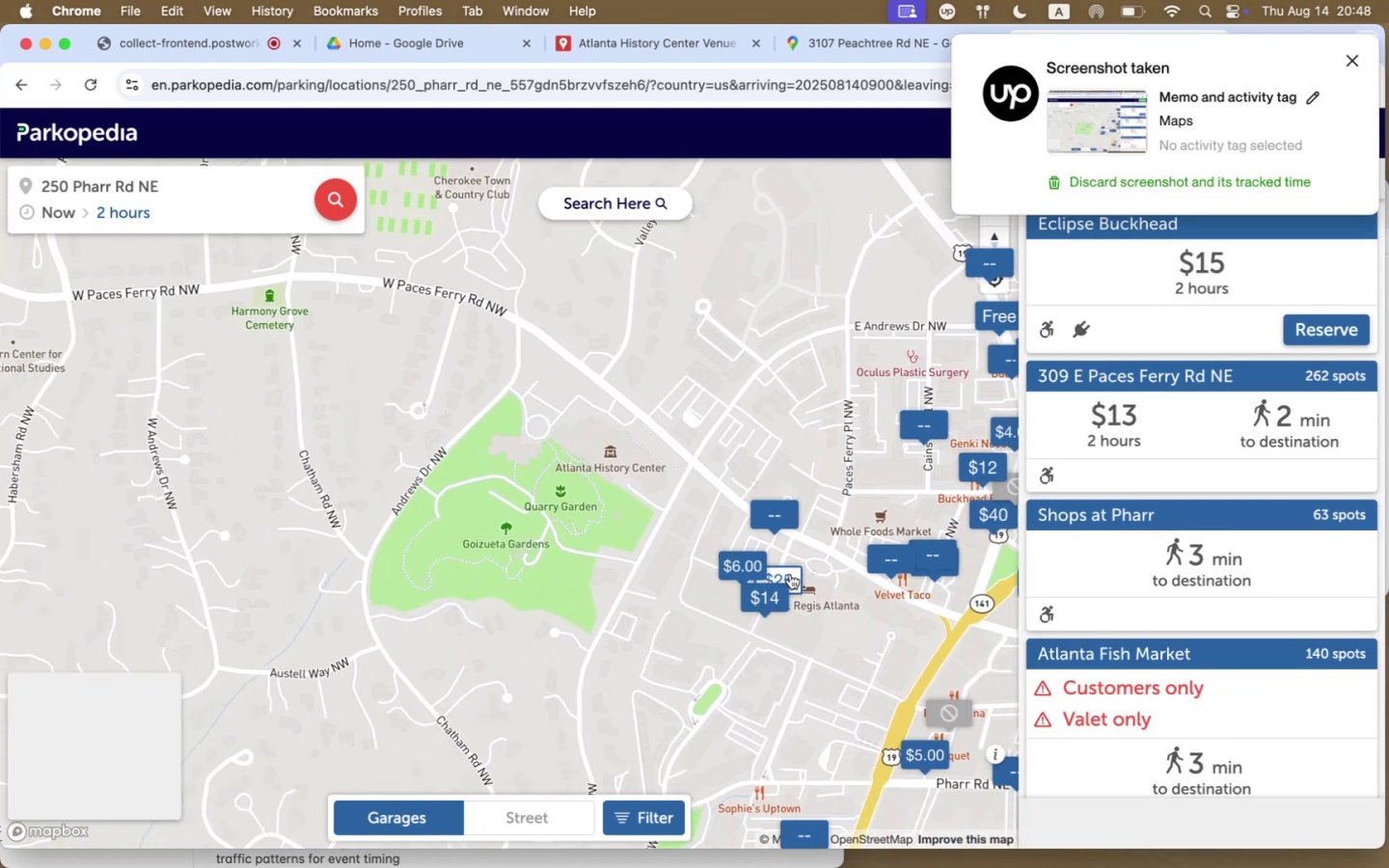 
left_click([790, 571])
 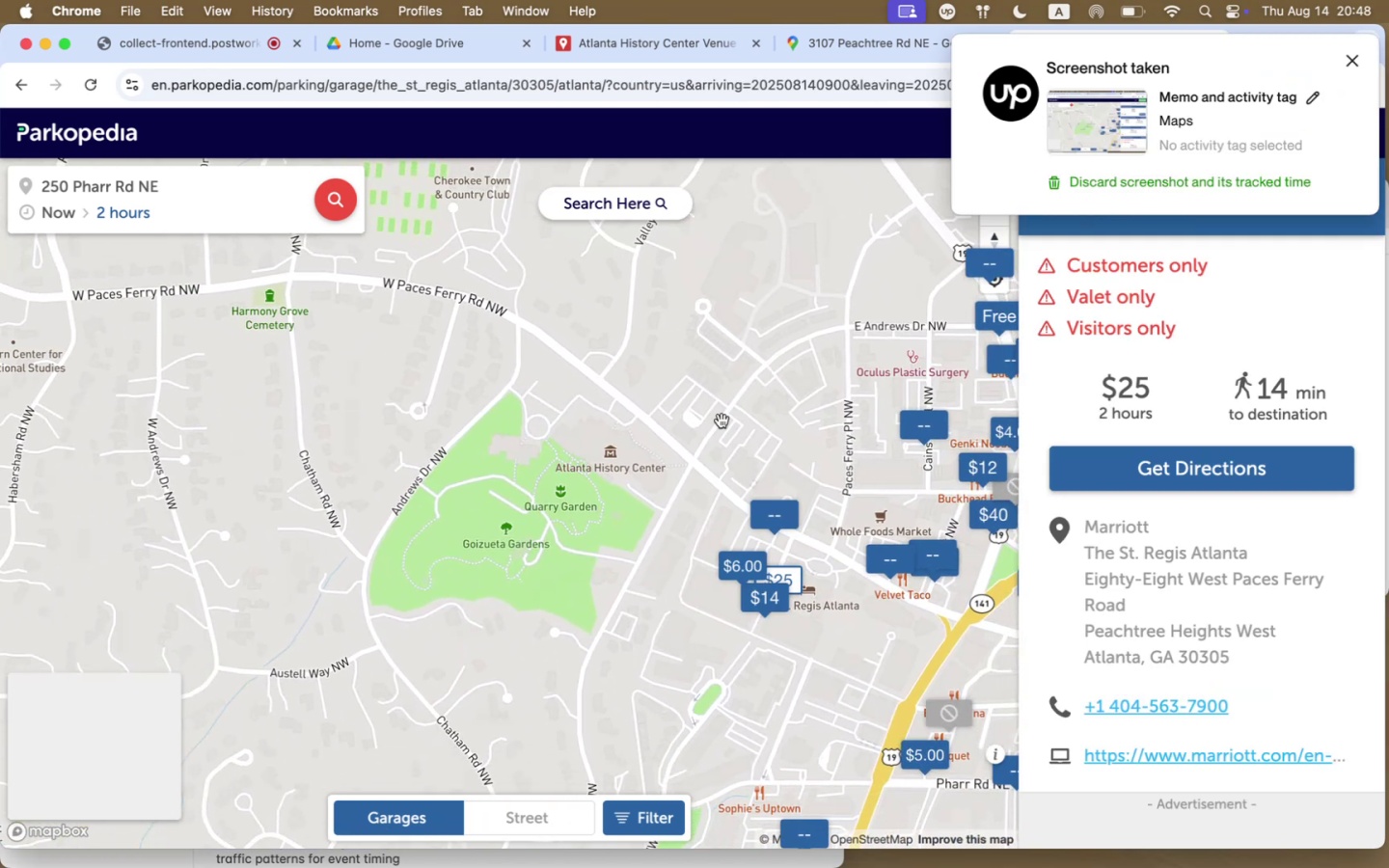 
left_click_drag(start_coordinate=[700, 397], to_coordinate=[518, 370])
 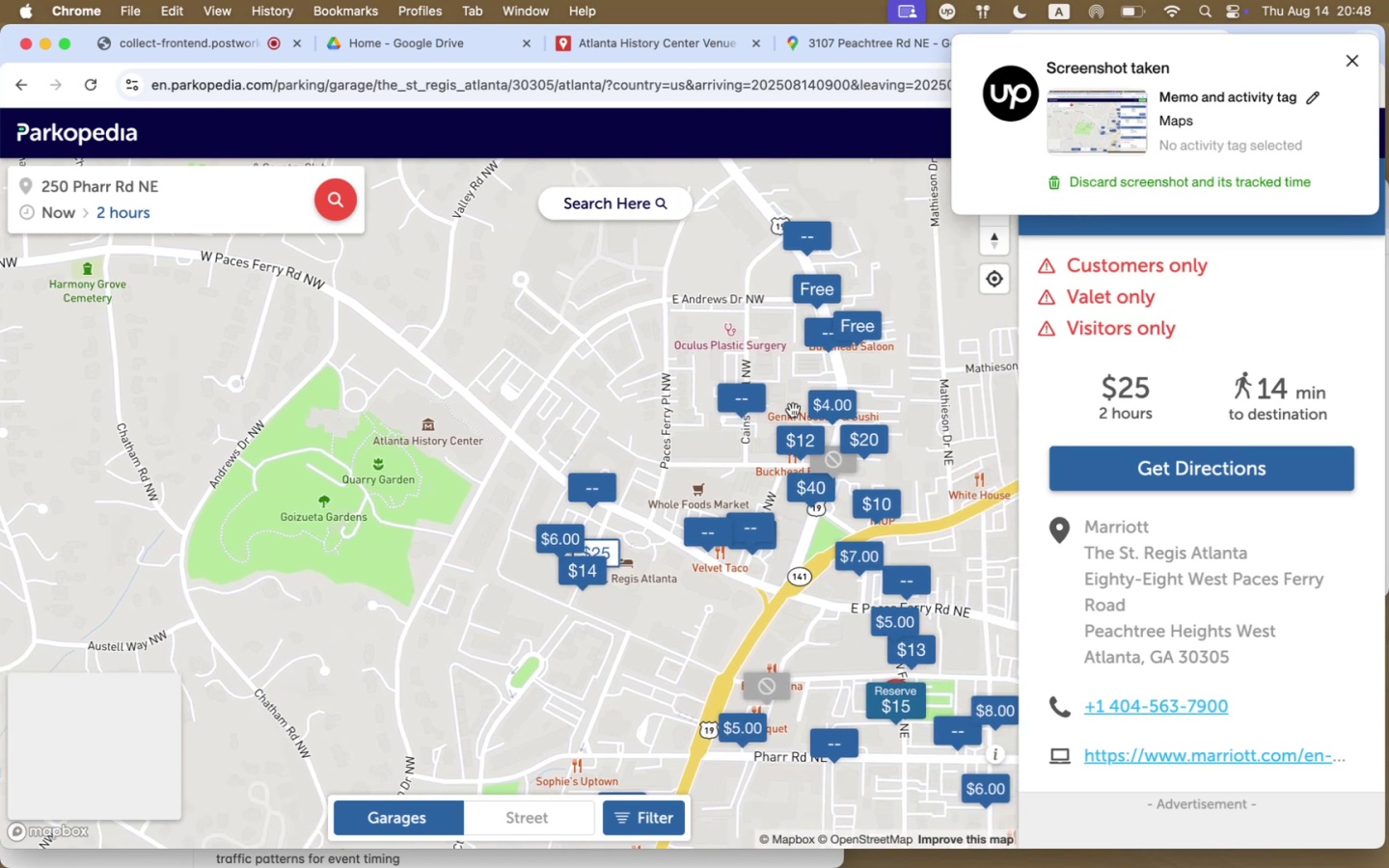 
left_click([807, 446])
 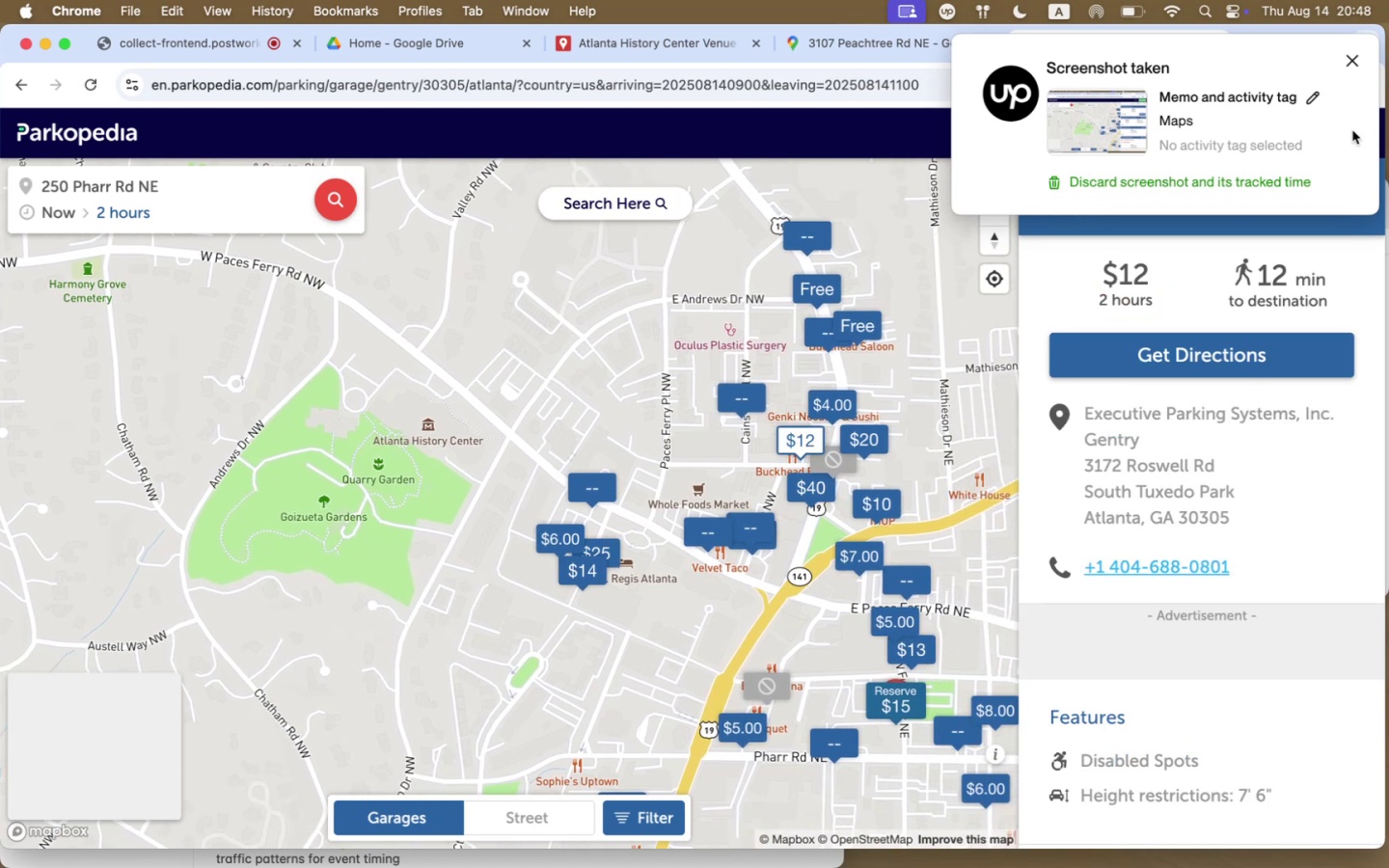 
left_click([1354, 59])
 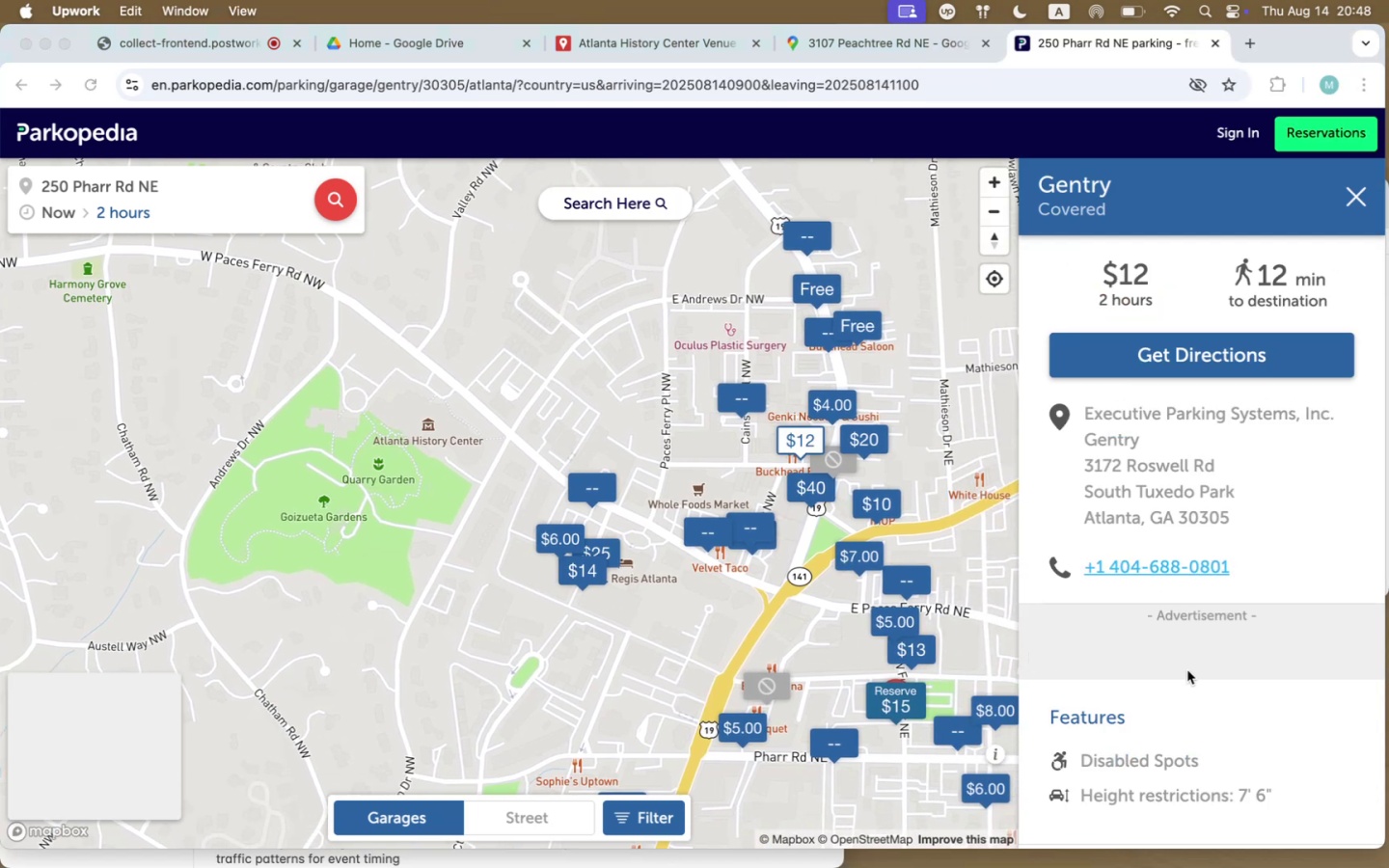 
scroll: coordinate [1187, 670], scroll_direction: down, amount: 12.0
 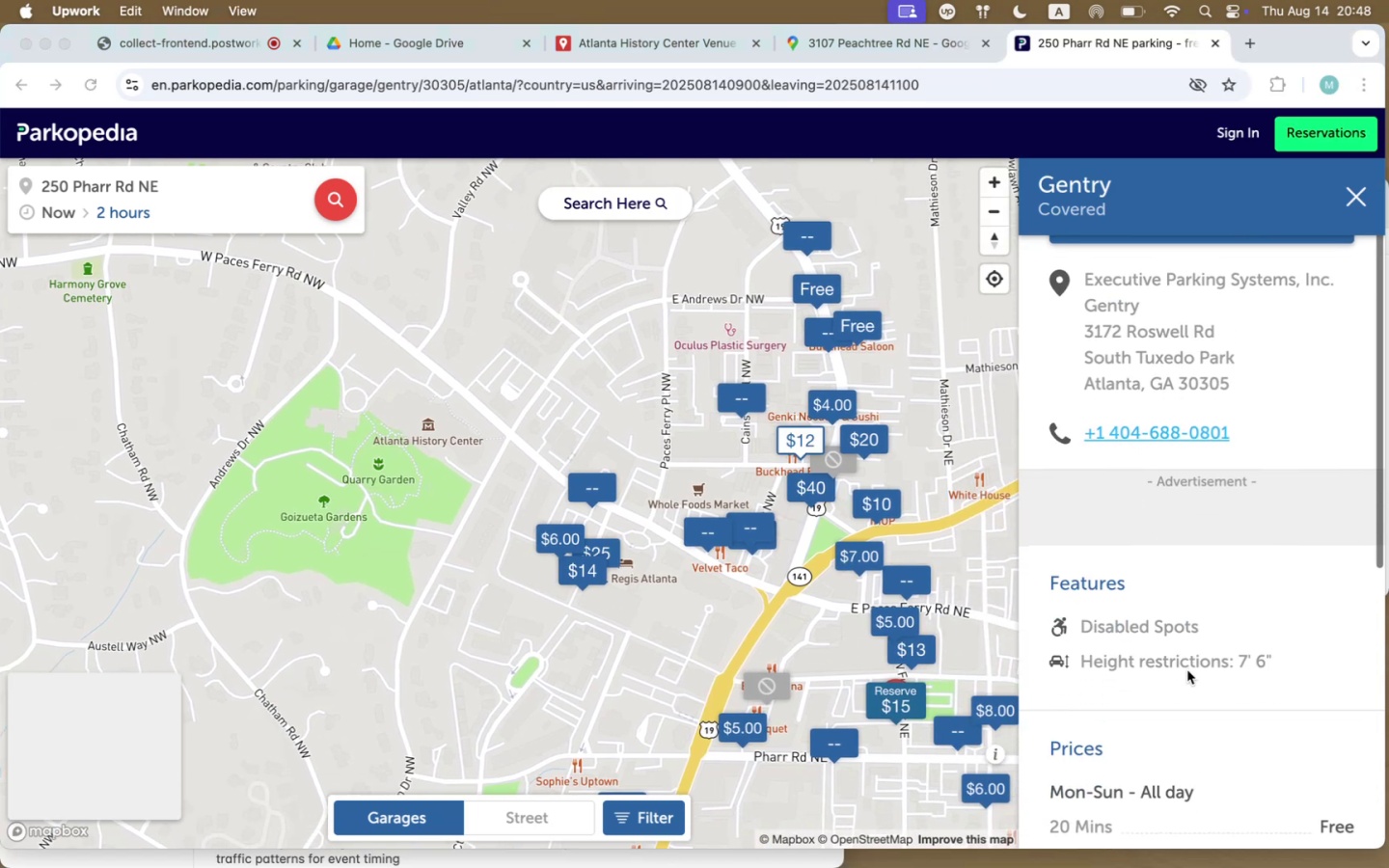 
scroll: coordinate [1187, 670], scroll_direction: up, amount: 7.0
 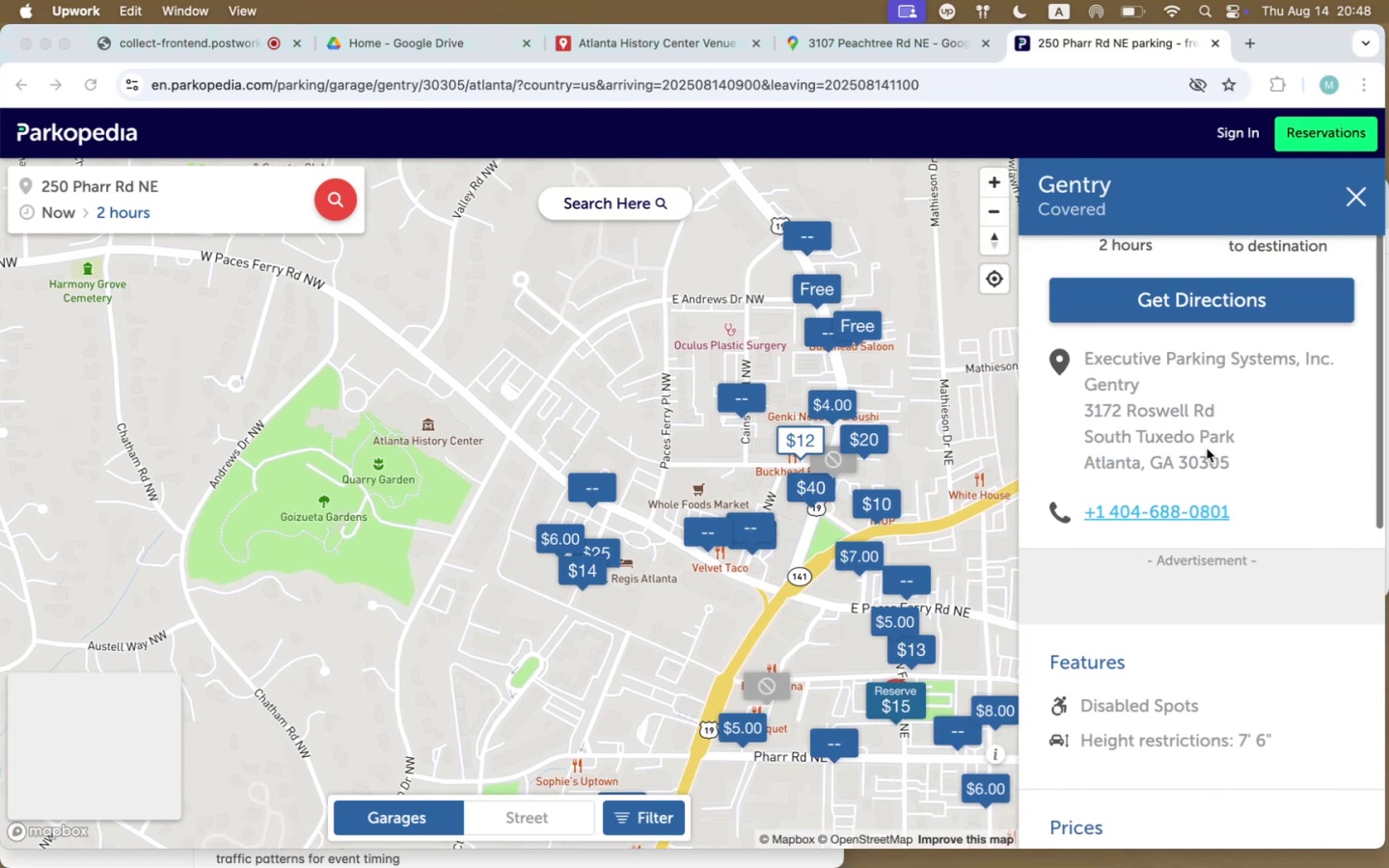 
left_click_drag(start_coordinate=[1228, 414], to_coordinate=[1086, 410])
 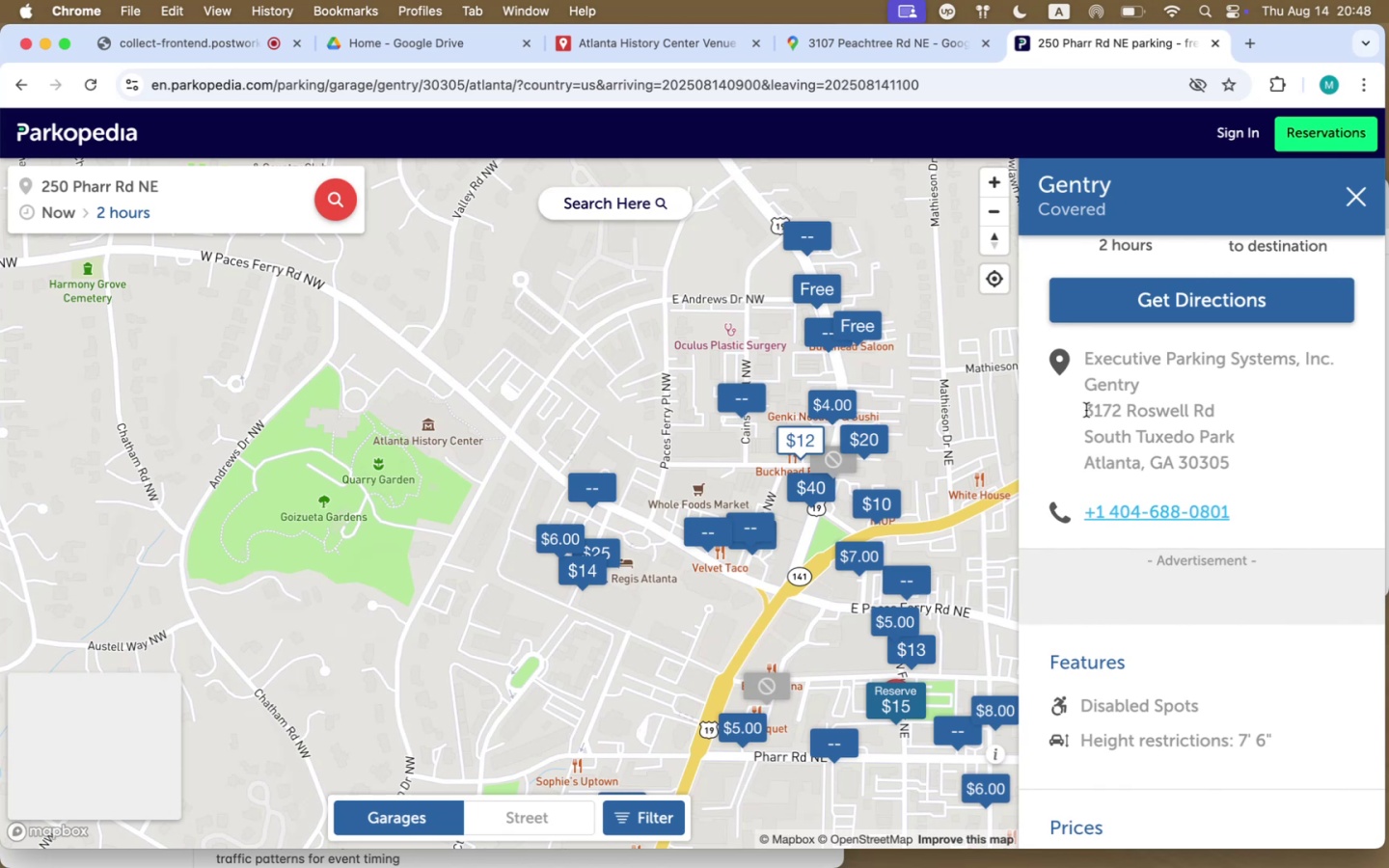 
left_click_drag(start_coordinate=[1085, 412], to_coordinate=[1221, 412])
 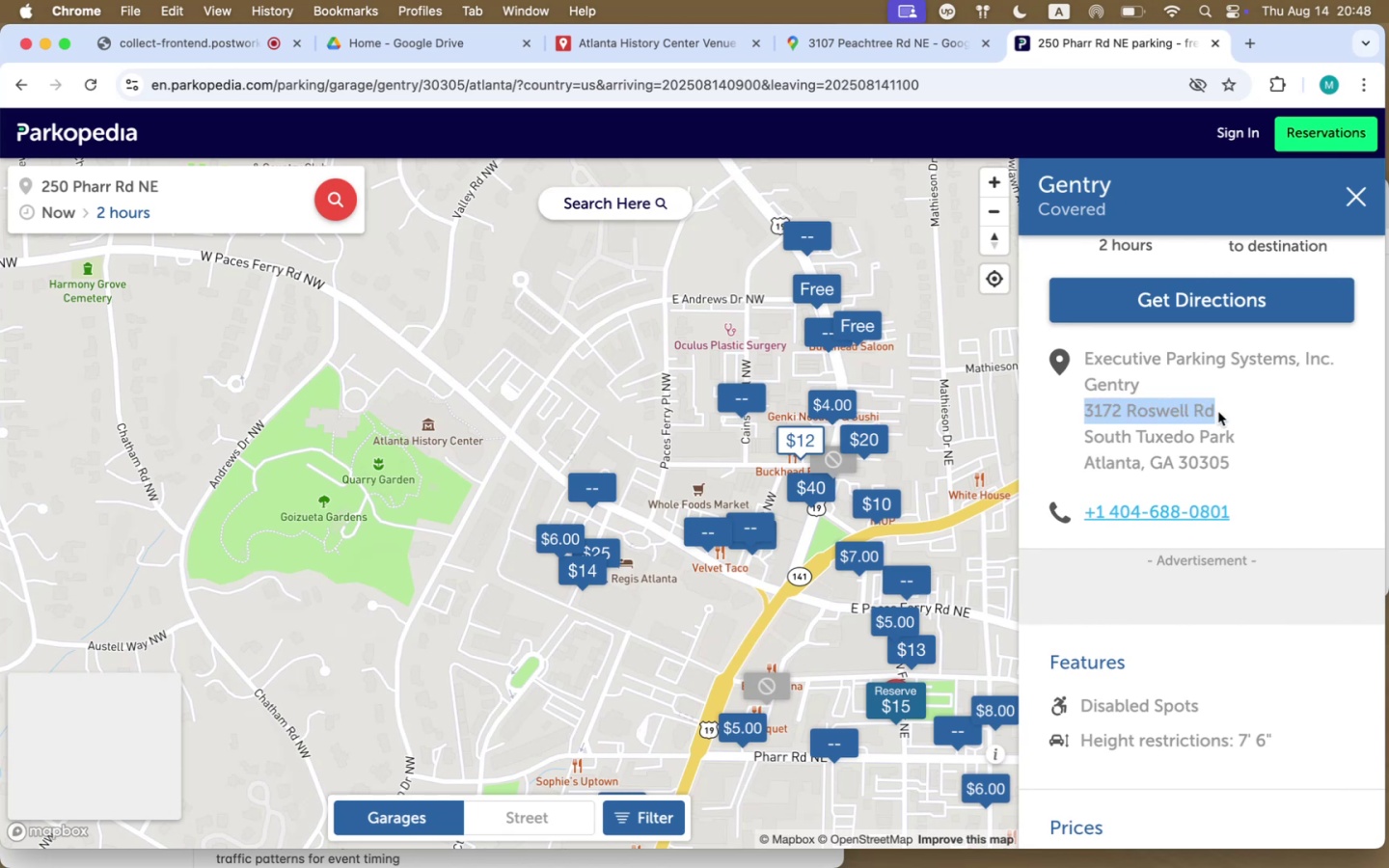 
key(Meta+CommandLeft)
 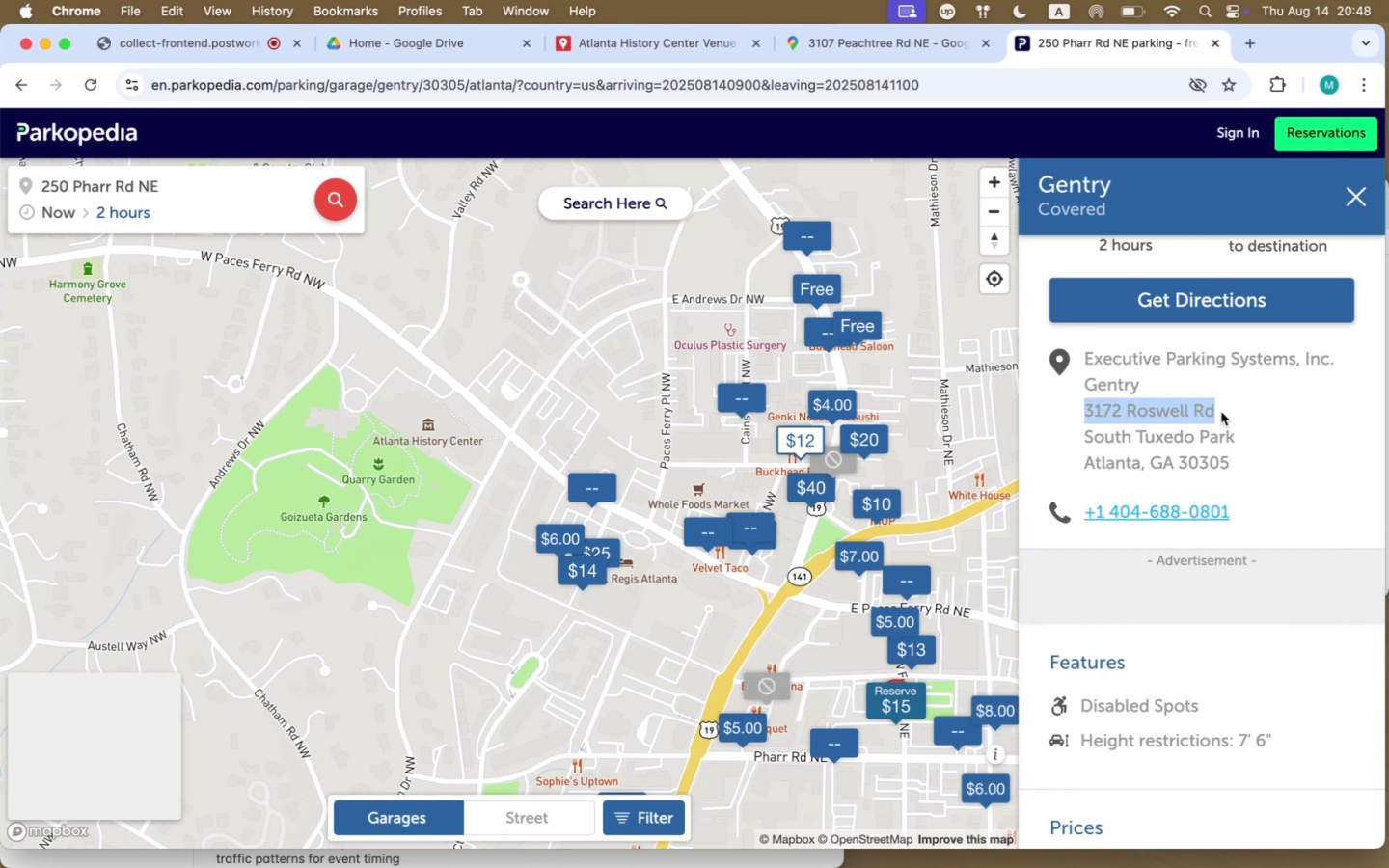 
key(Meta+C)
 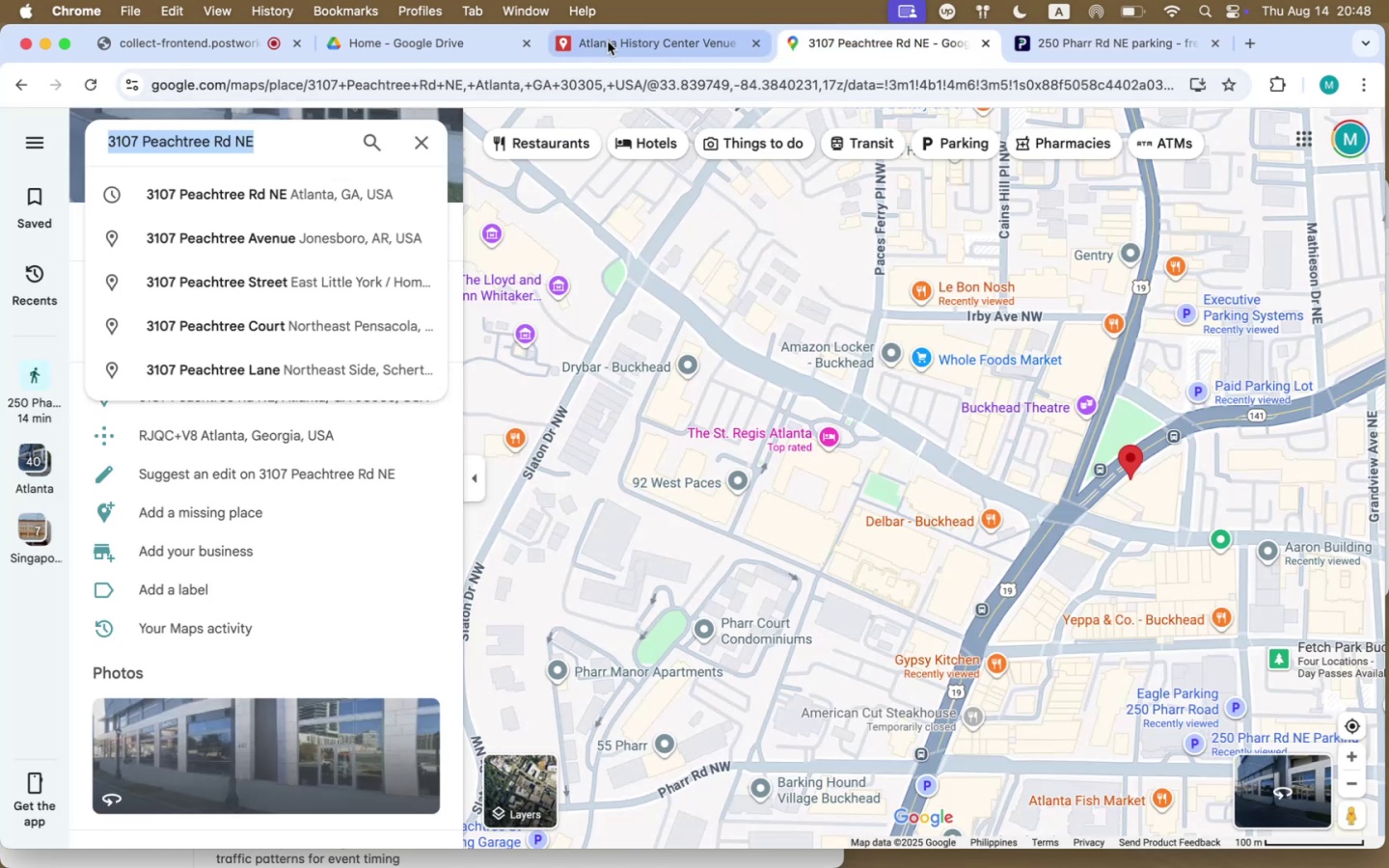 
left_click([514, 156])
 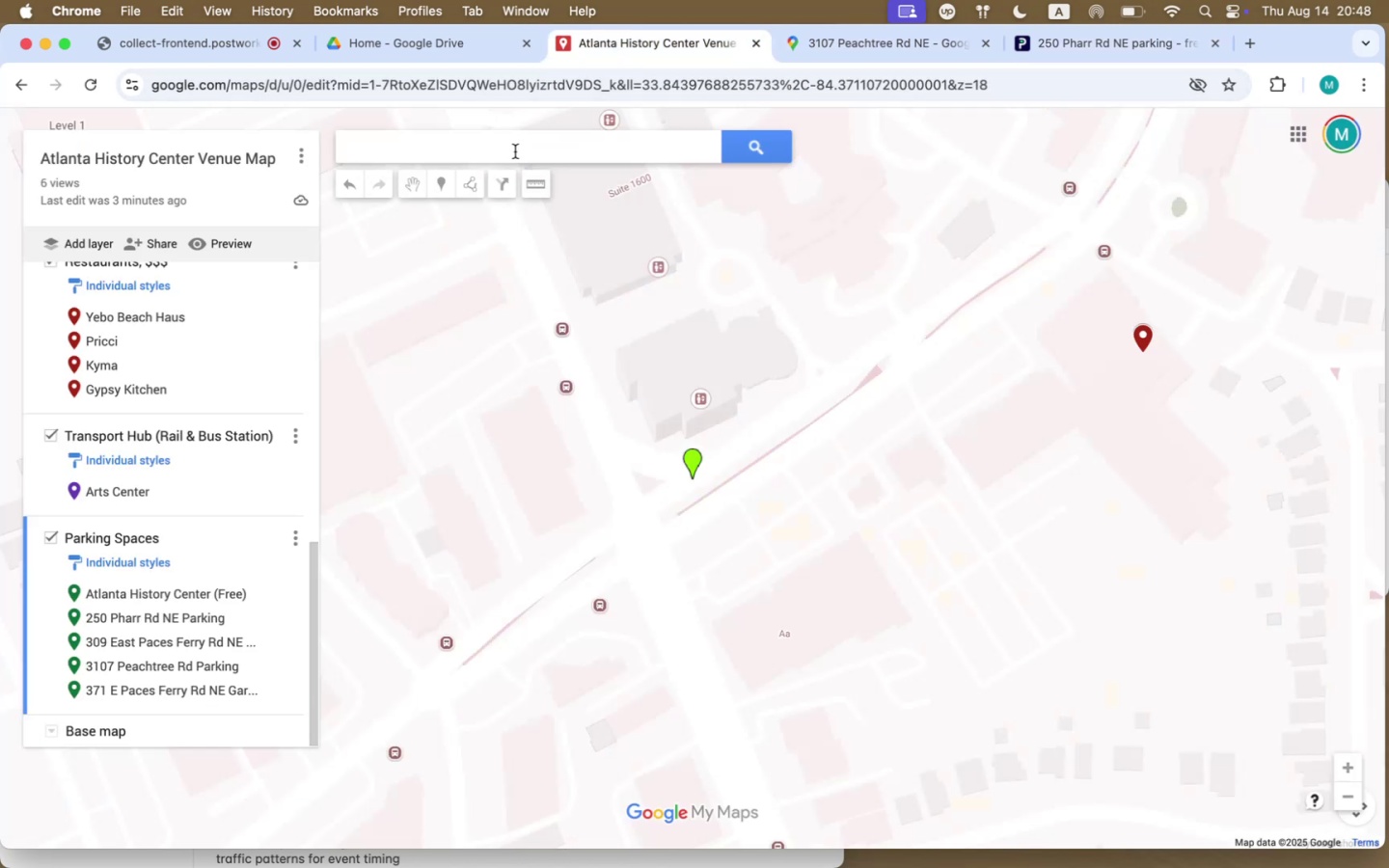 
key(Meta+CommandLeft)
 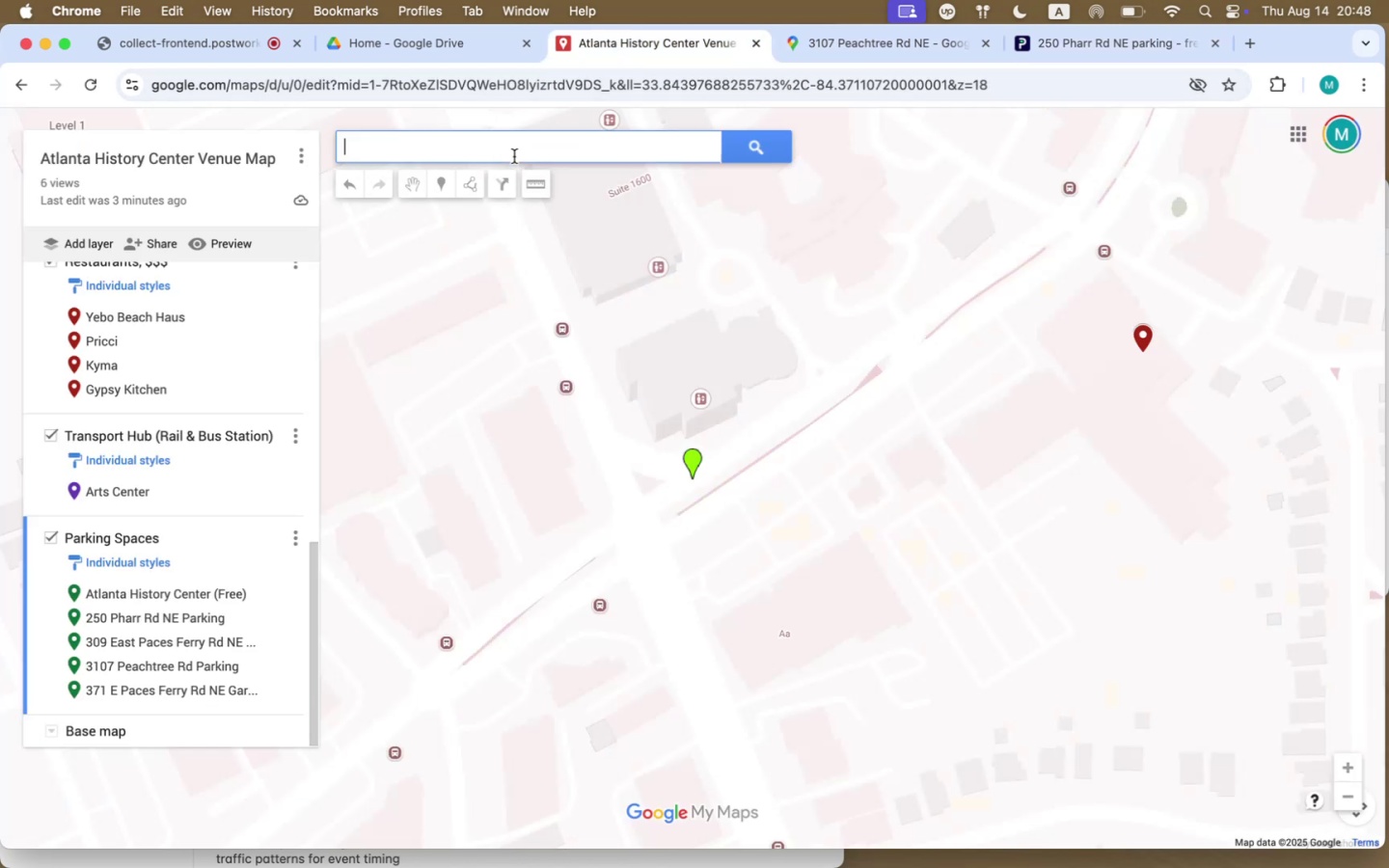 
key(Meta+V)
 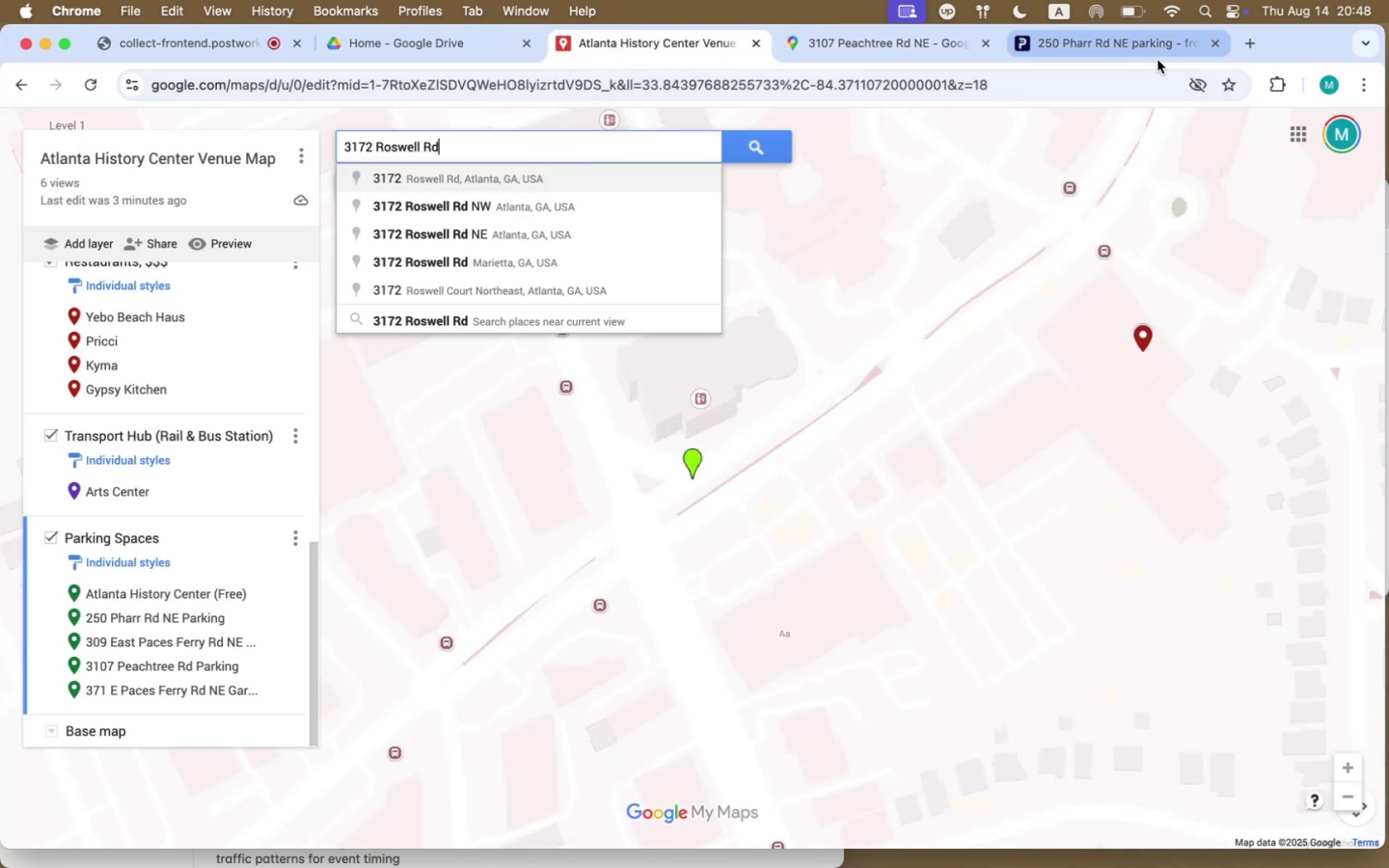 
left_click([1078, 47])
 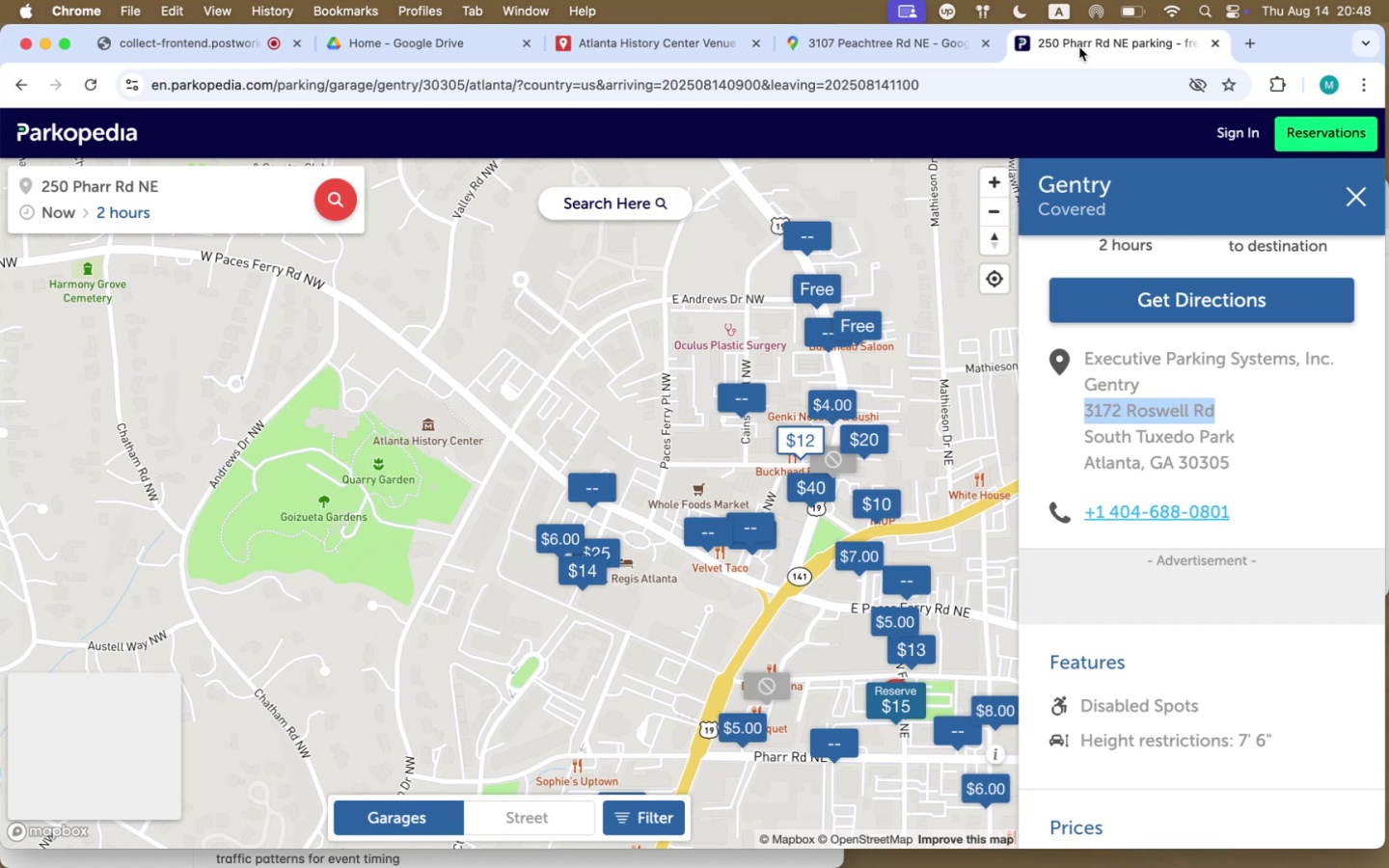 
left_click([863, 46])
 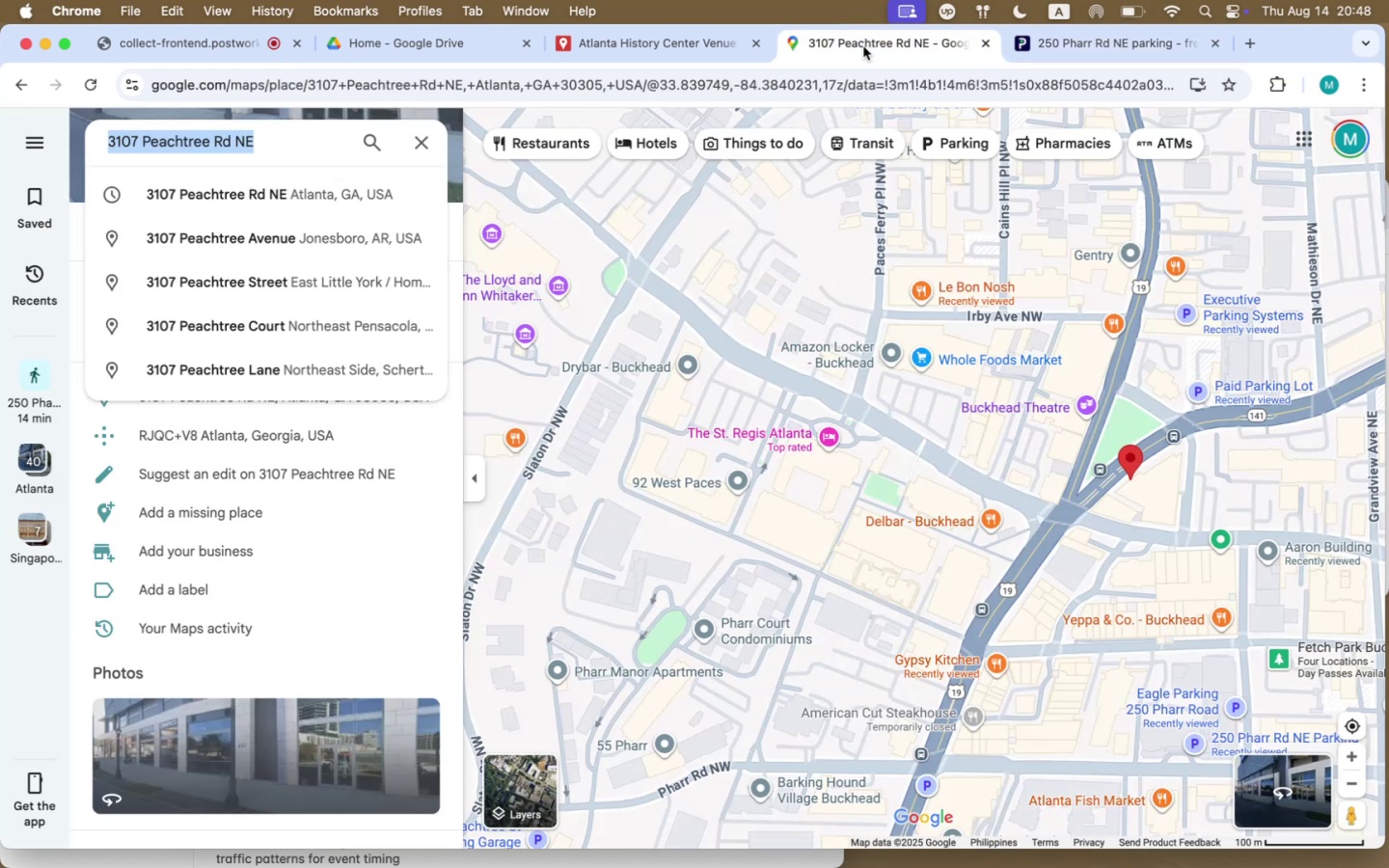 
left_click([611, 44])
 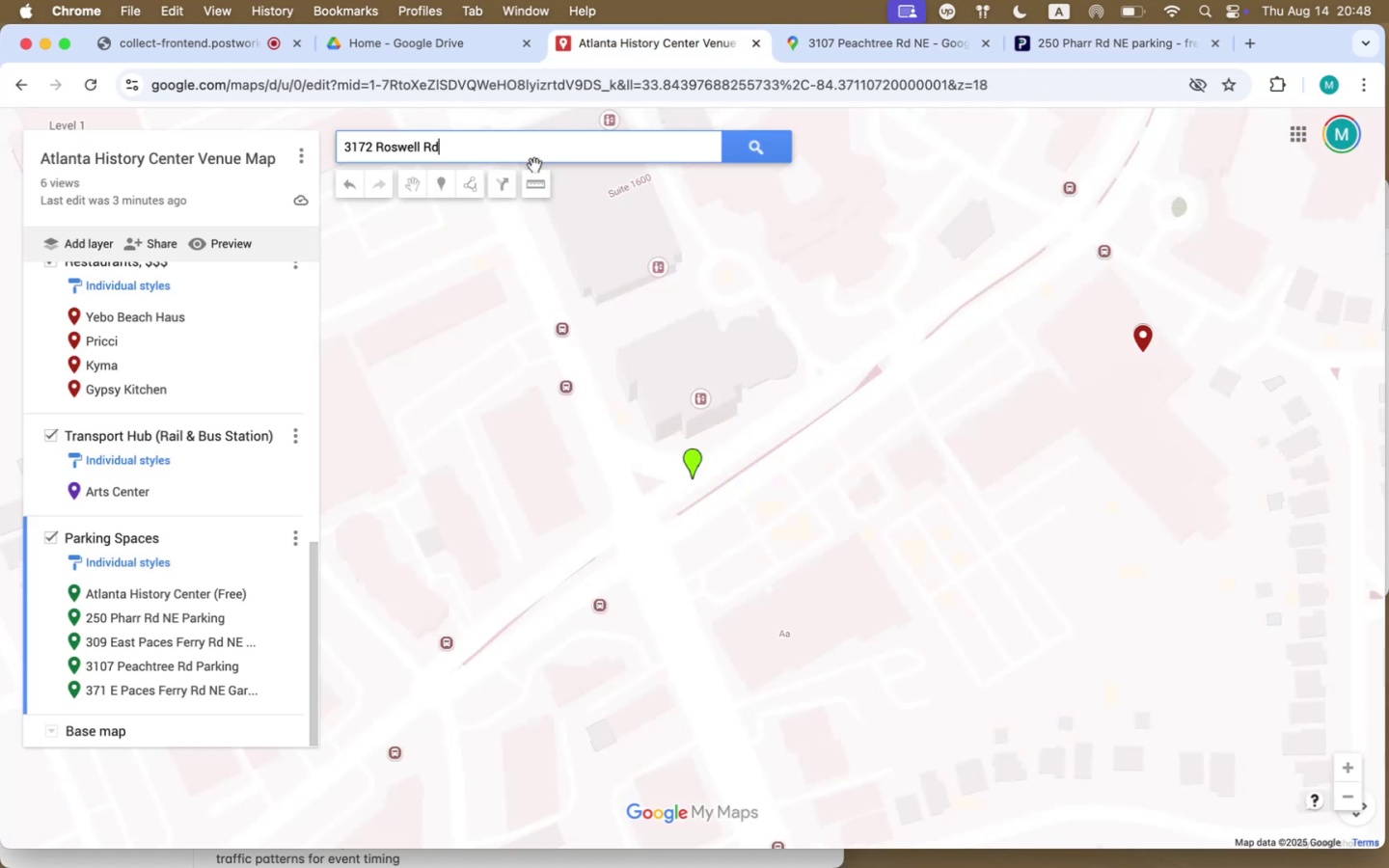 
left_click([523, 149])
 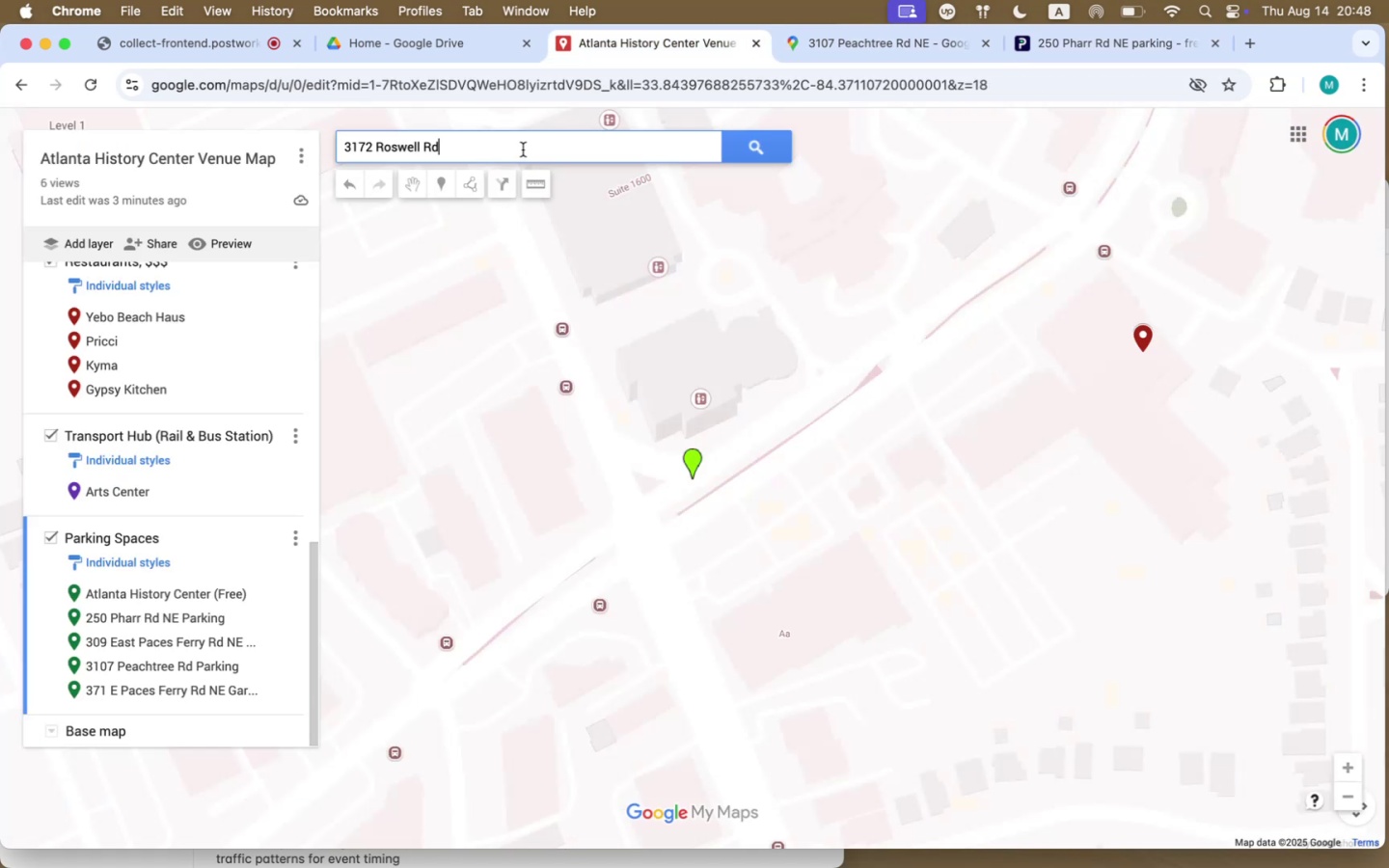 
key(Backspace)
 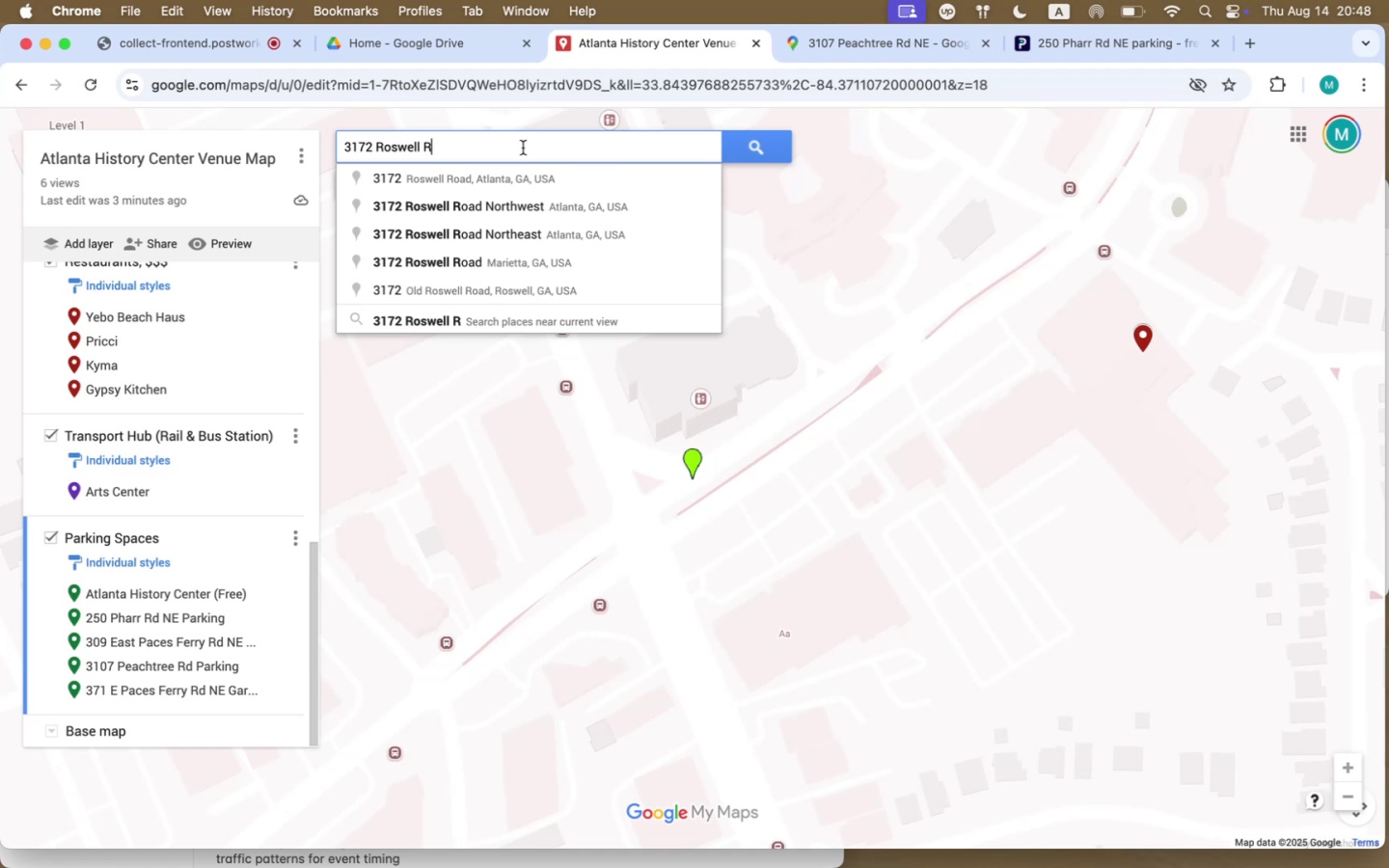 
wait(8.56)
 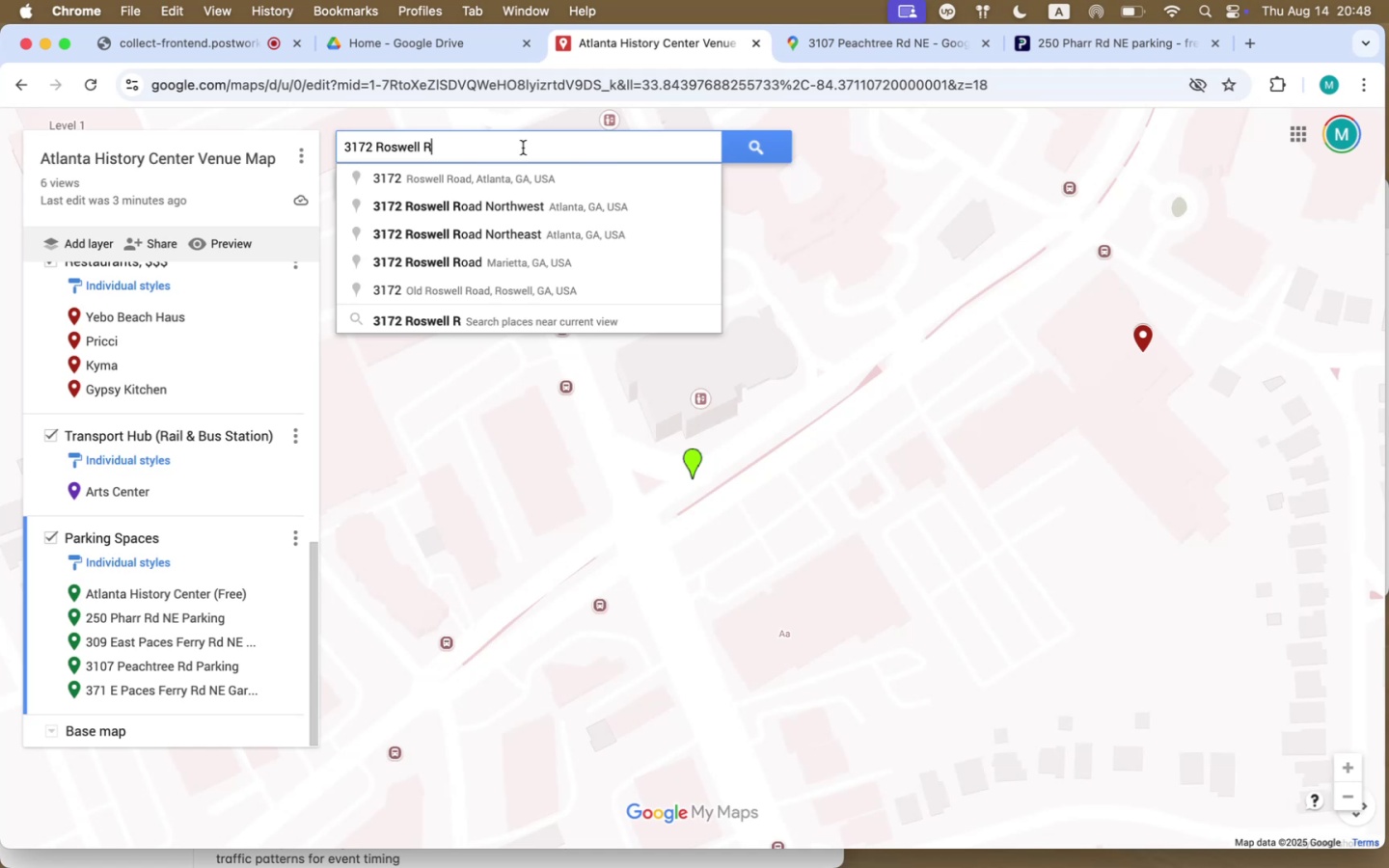 
left_click([521, 198])
 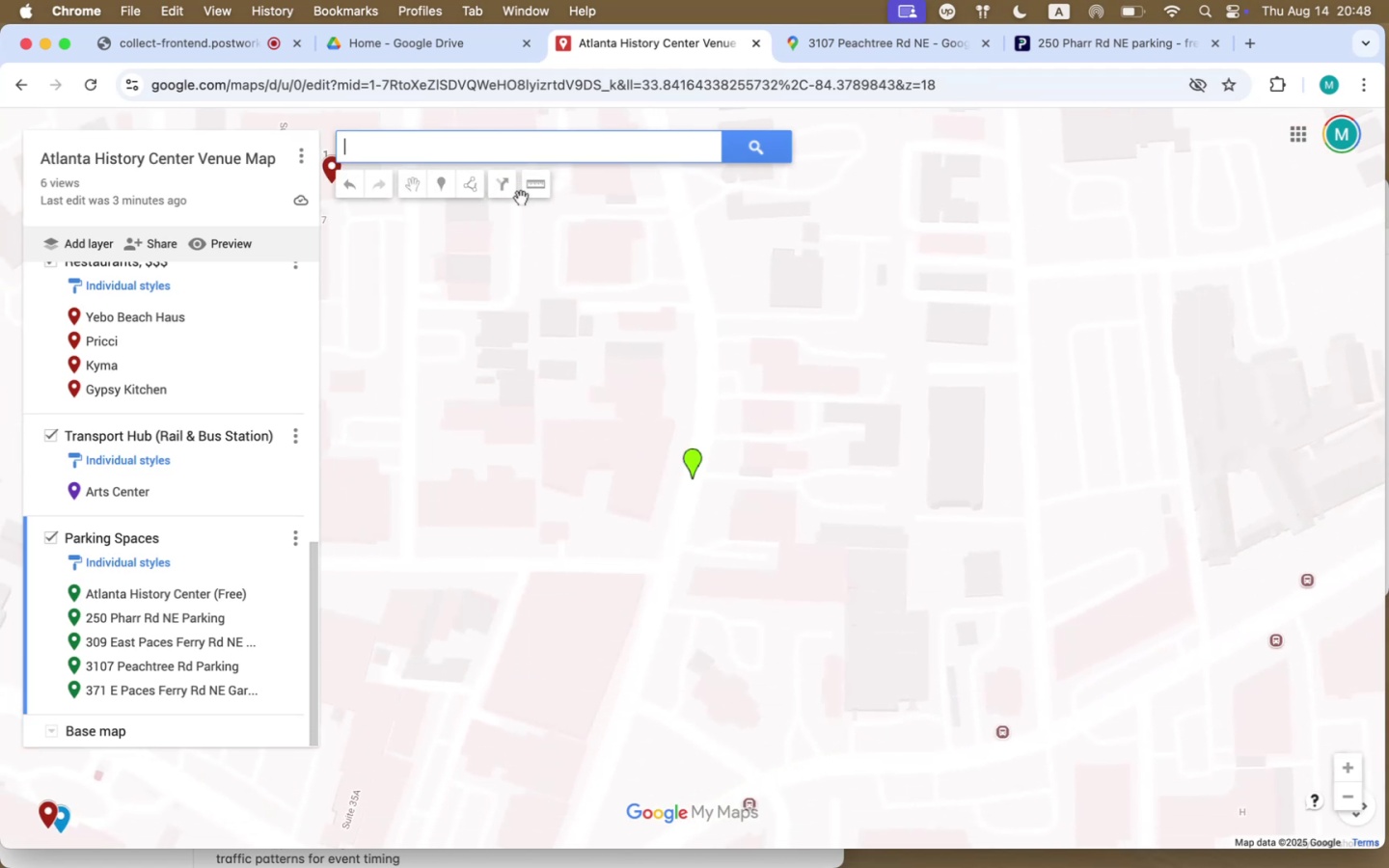 
left_click_drag(start_coordinate=[621, 461], to_coordinate=[760, 393])
 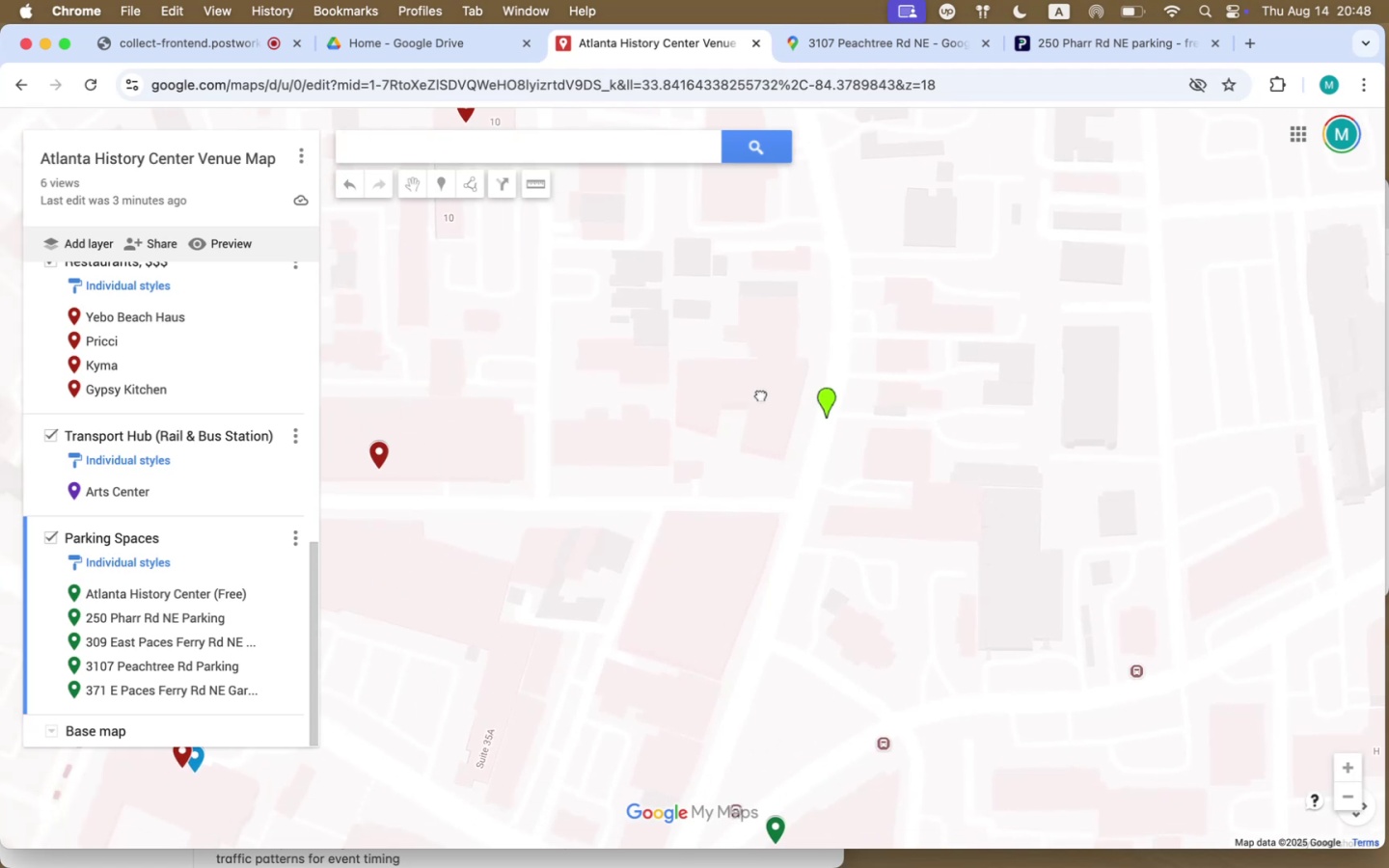 
scroll: coordinate [760, 393], scroll_direction: down, amount: 8.0
 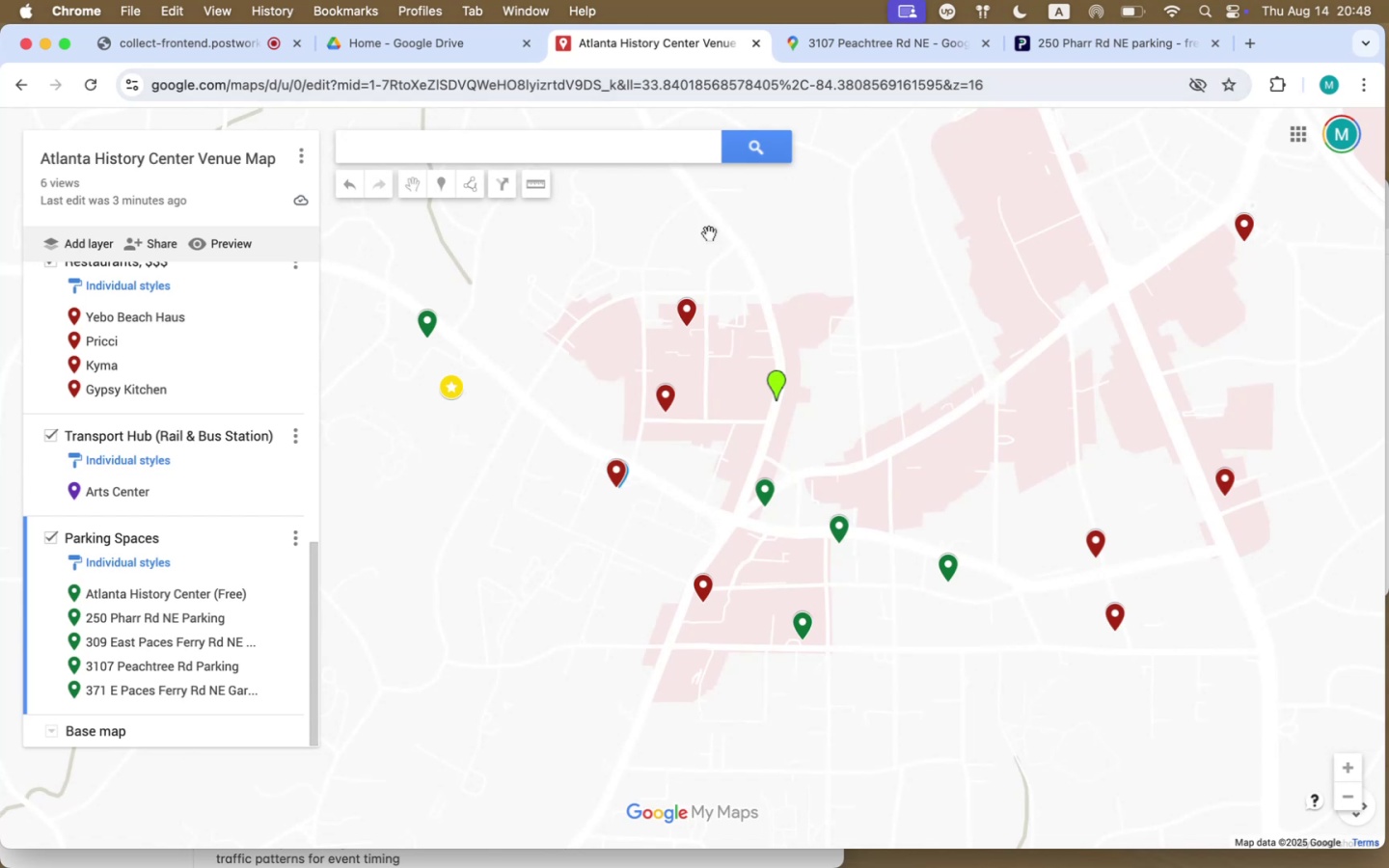 
wait(15.25)
 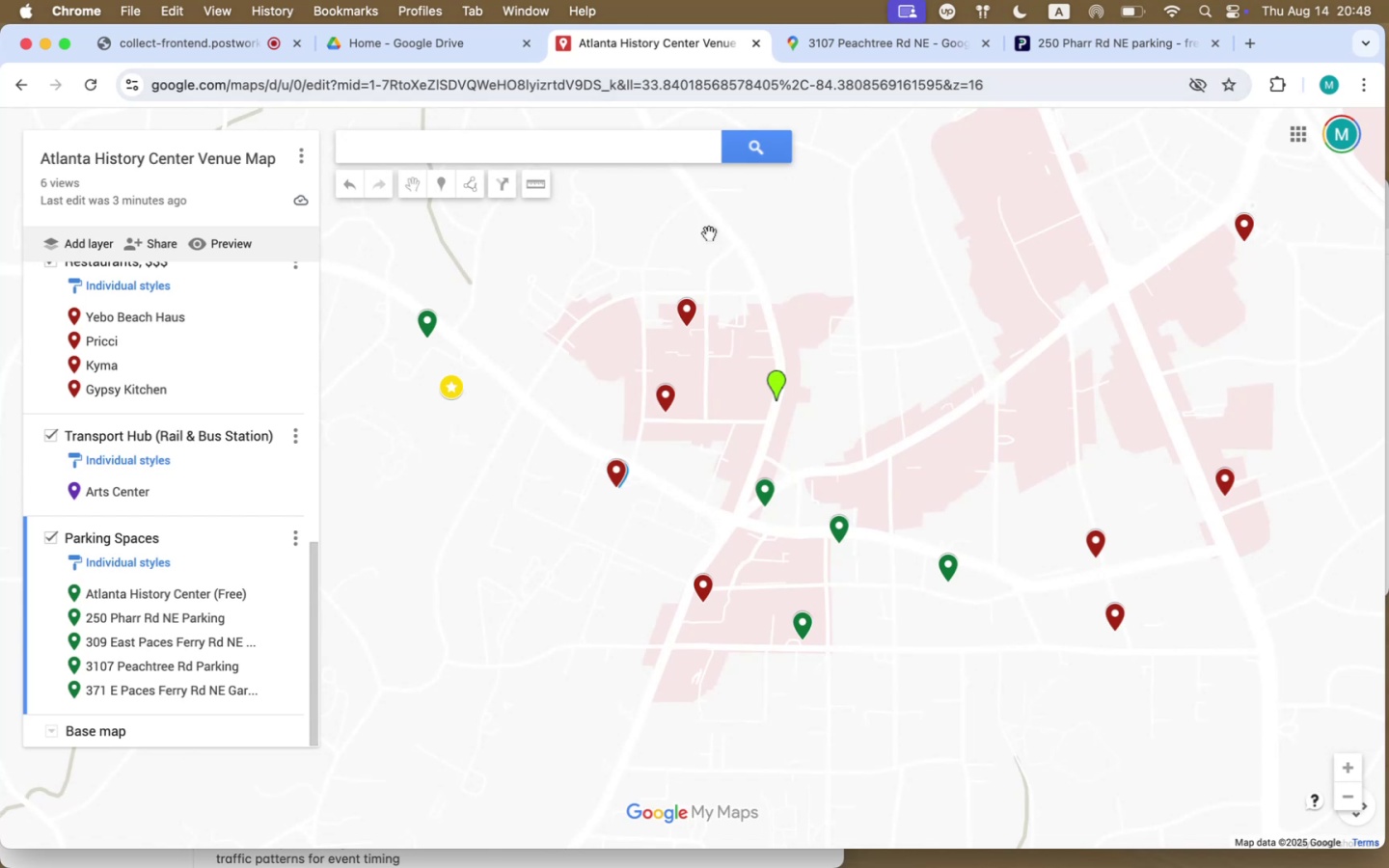 
left_click([1107, 46])
 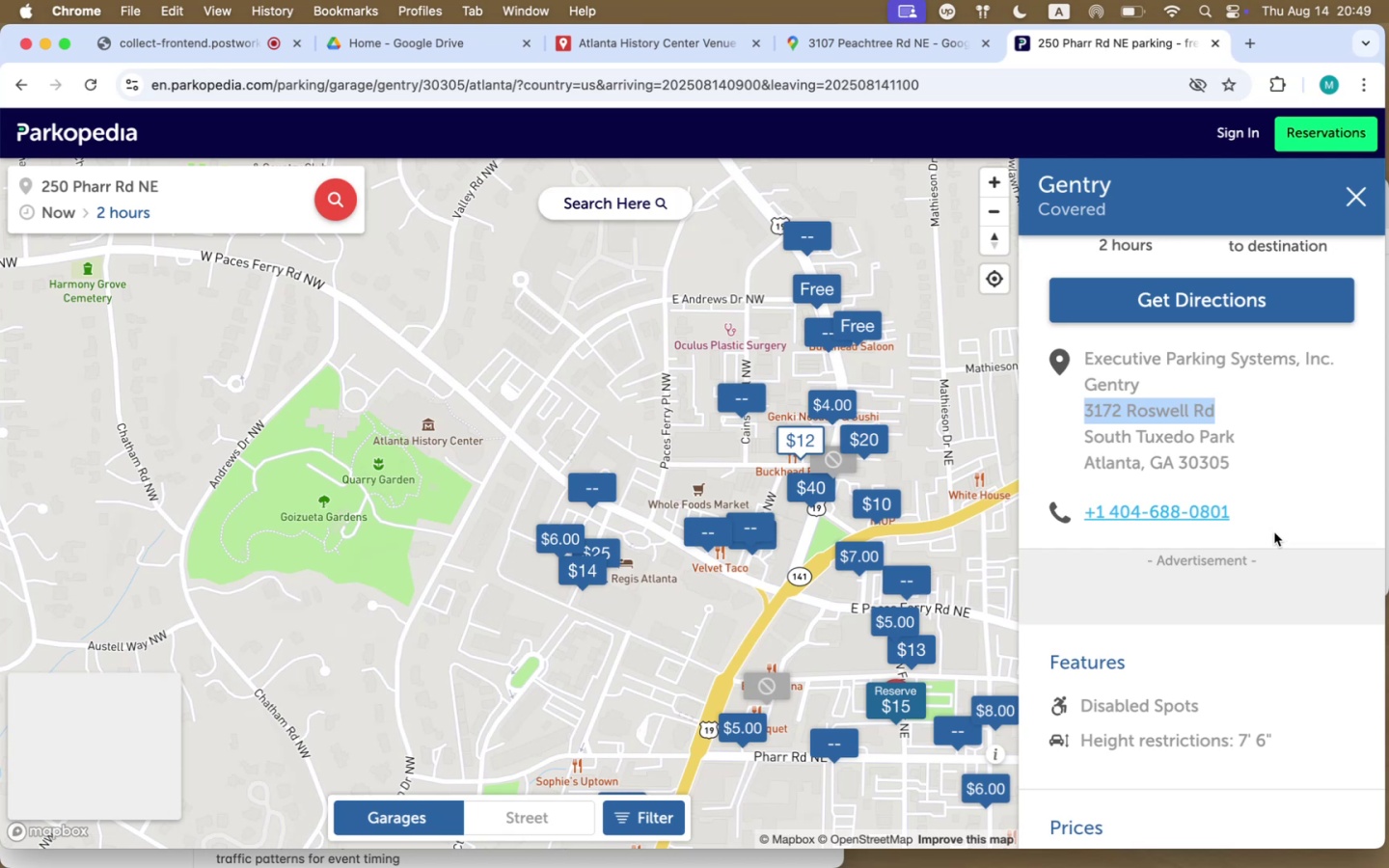 
wait(6.9)
 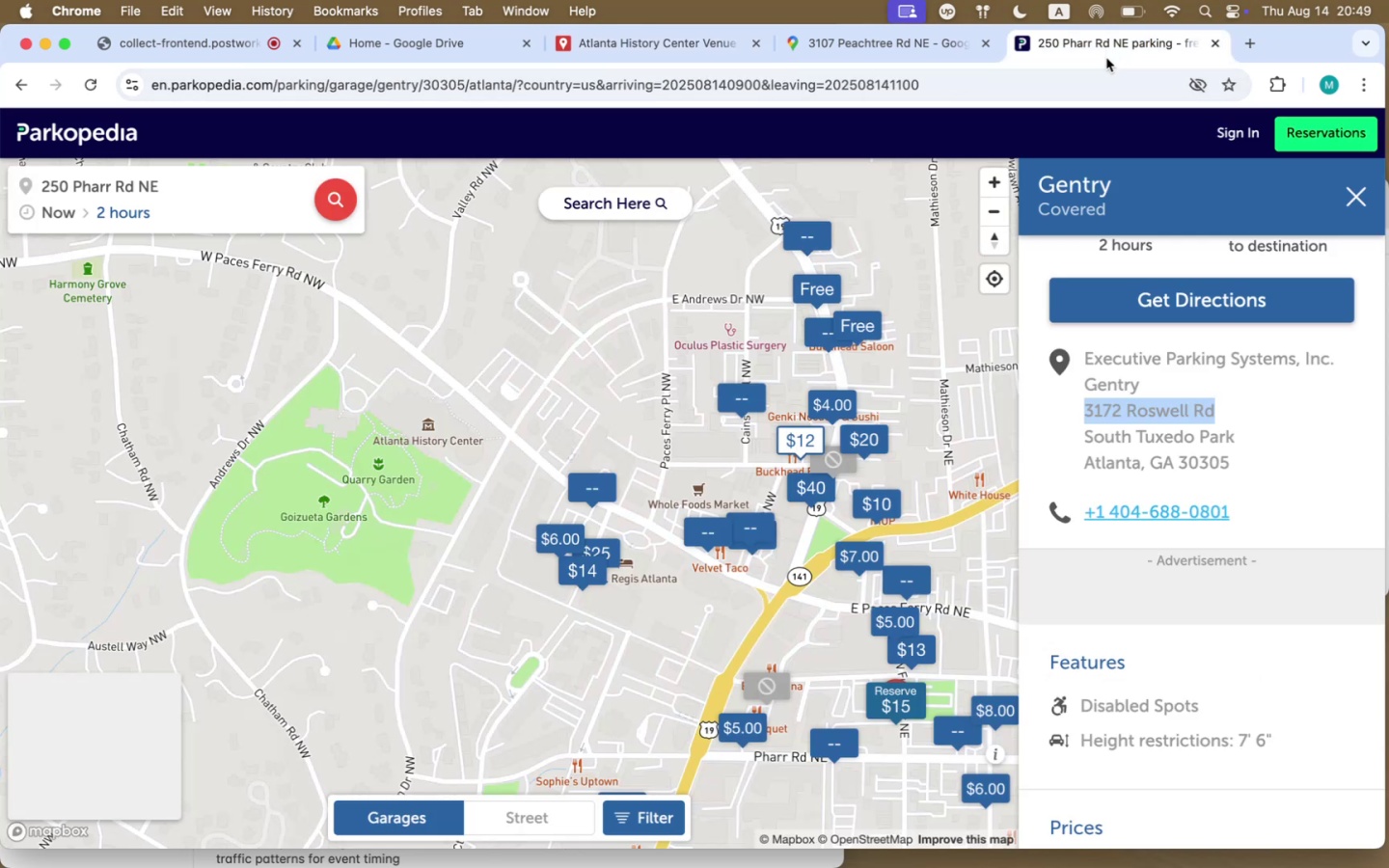 
left_click([928, 40])
 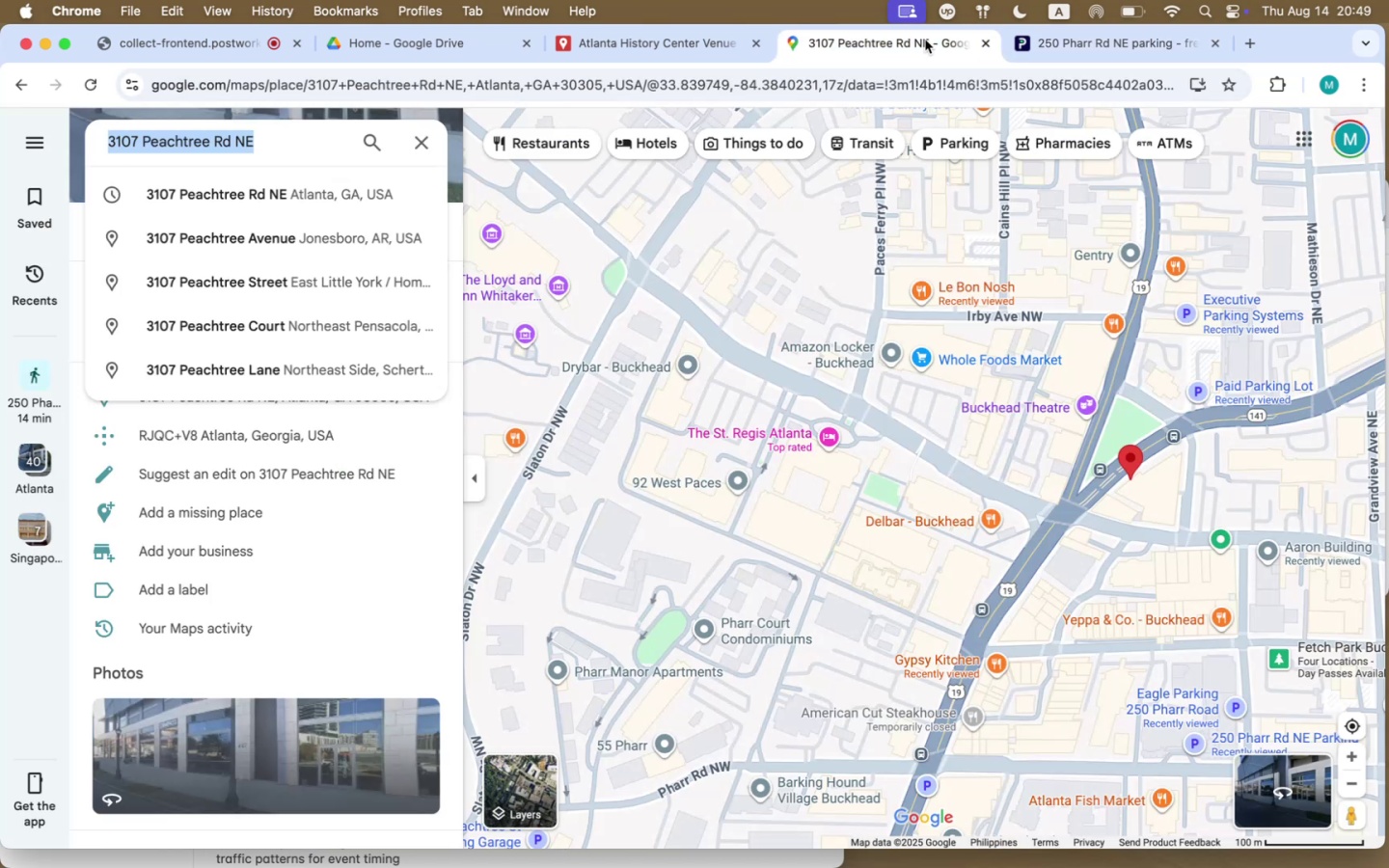 
left_click([617, 29])
 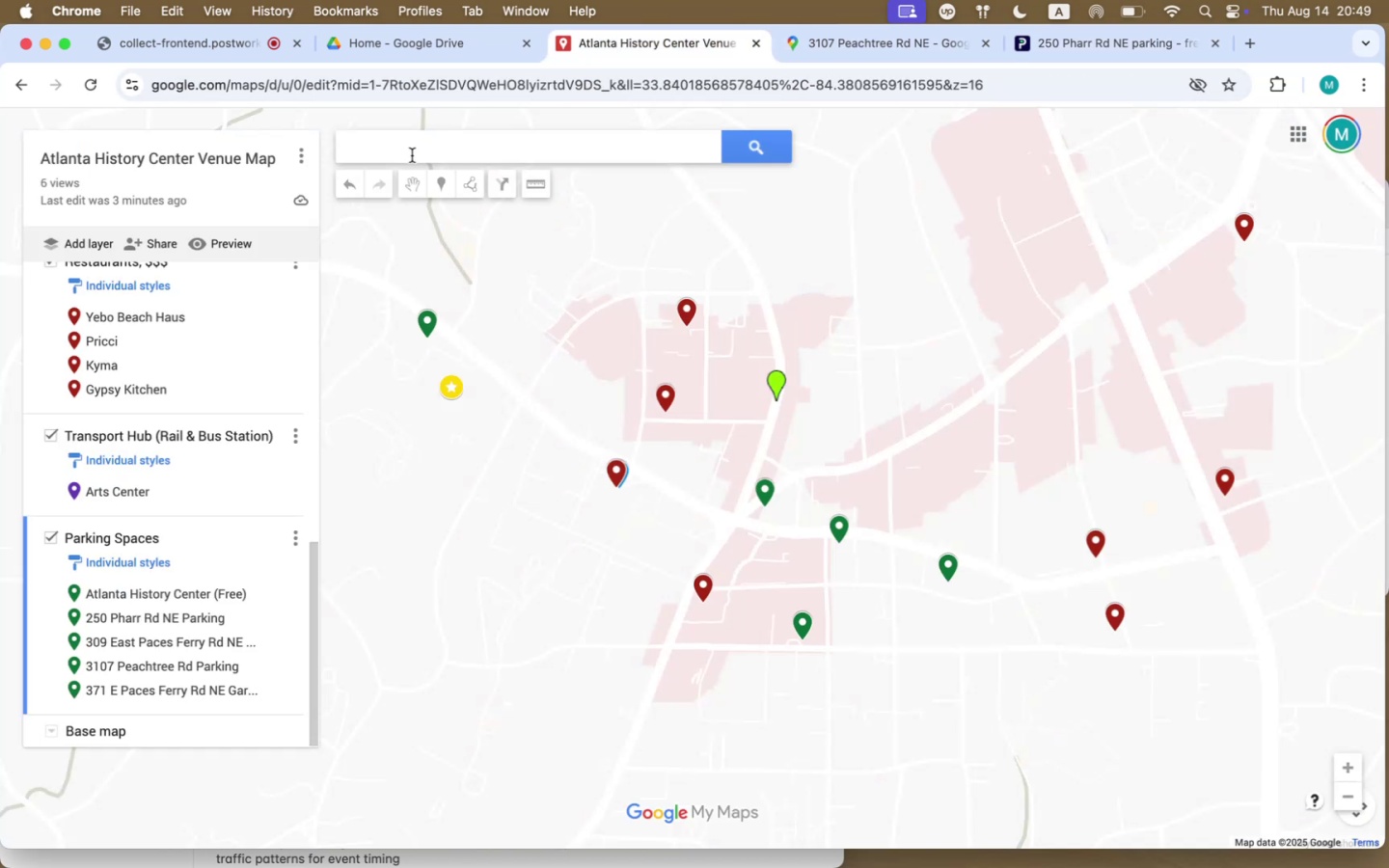 
left_click([415, 160])
 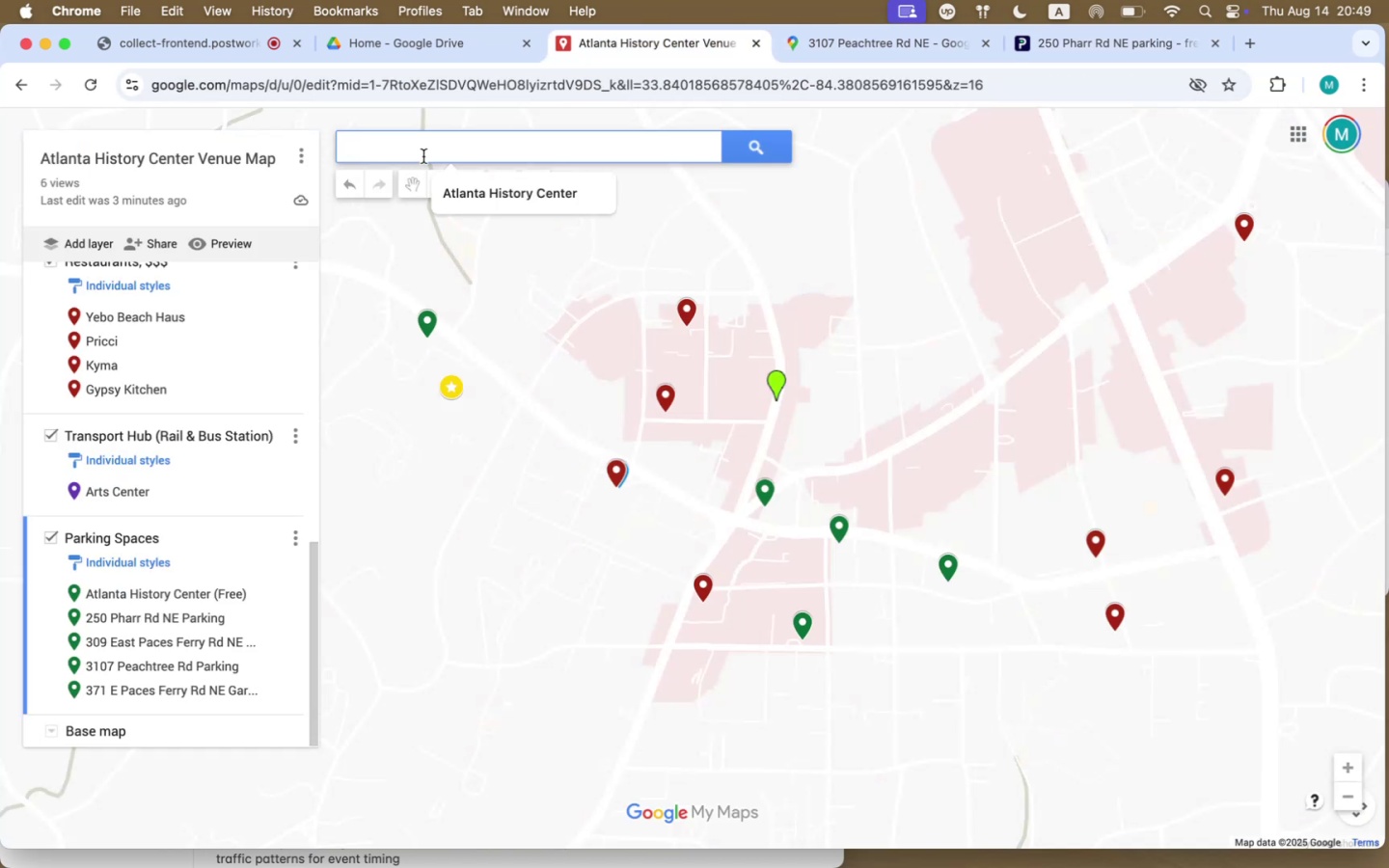 
key(Meta+V)
 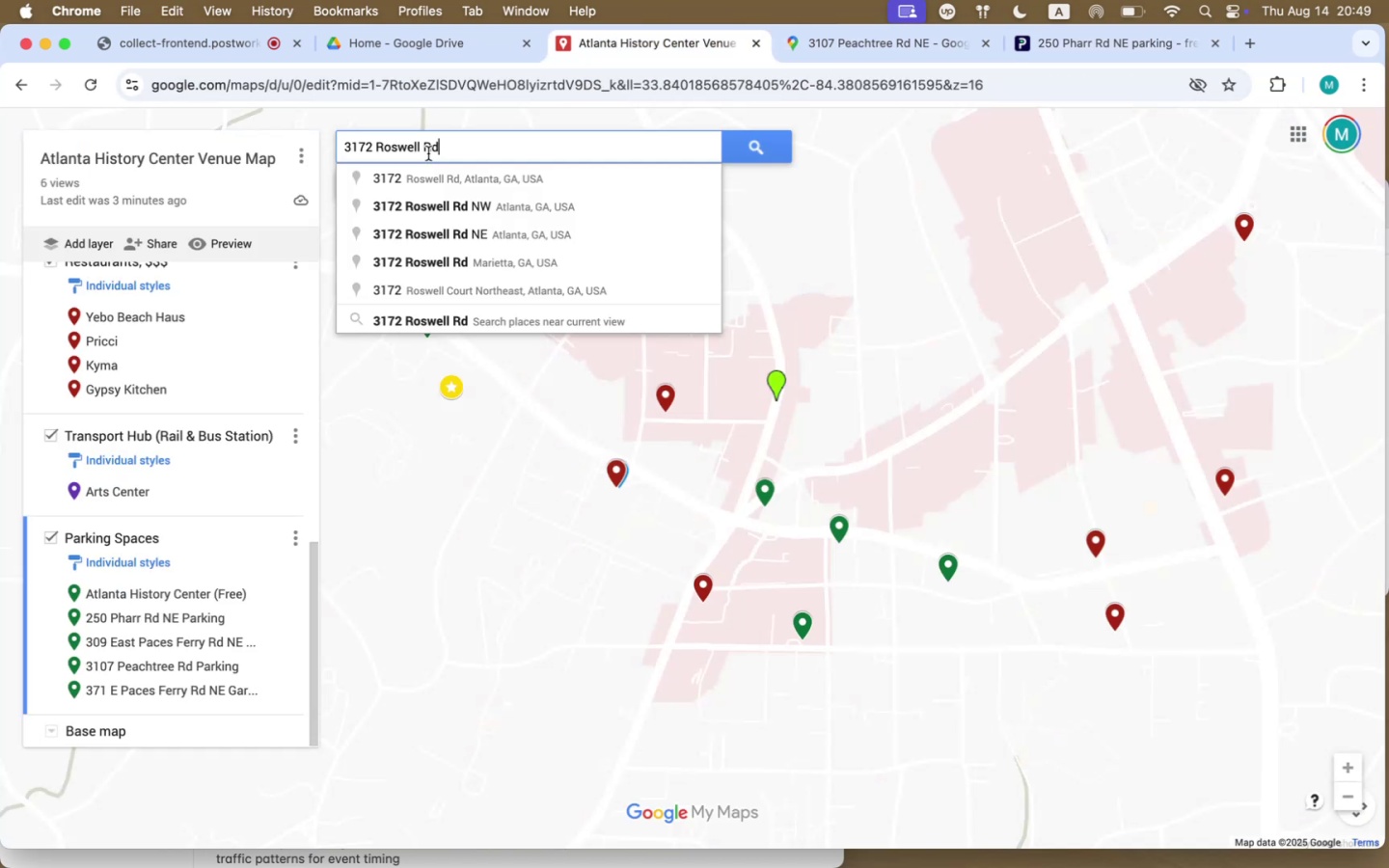 
type( gentry)
 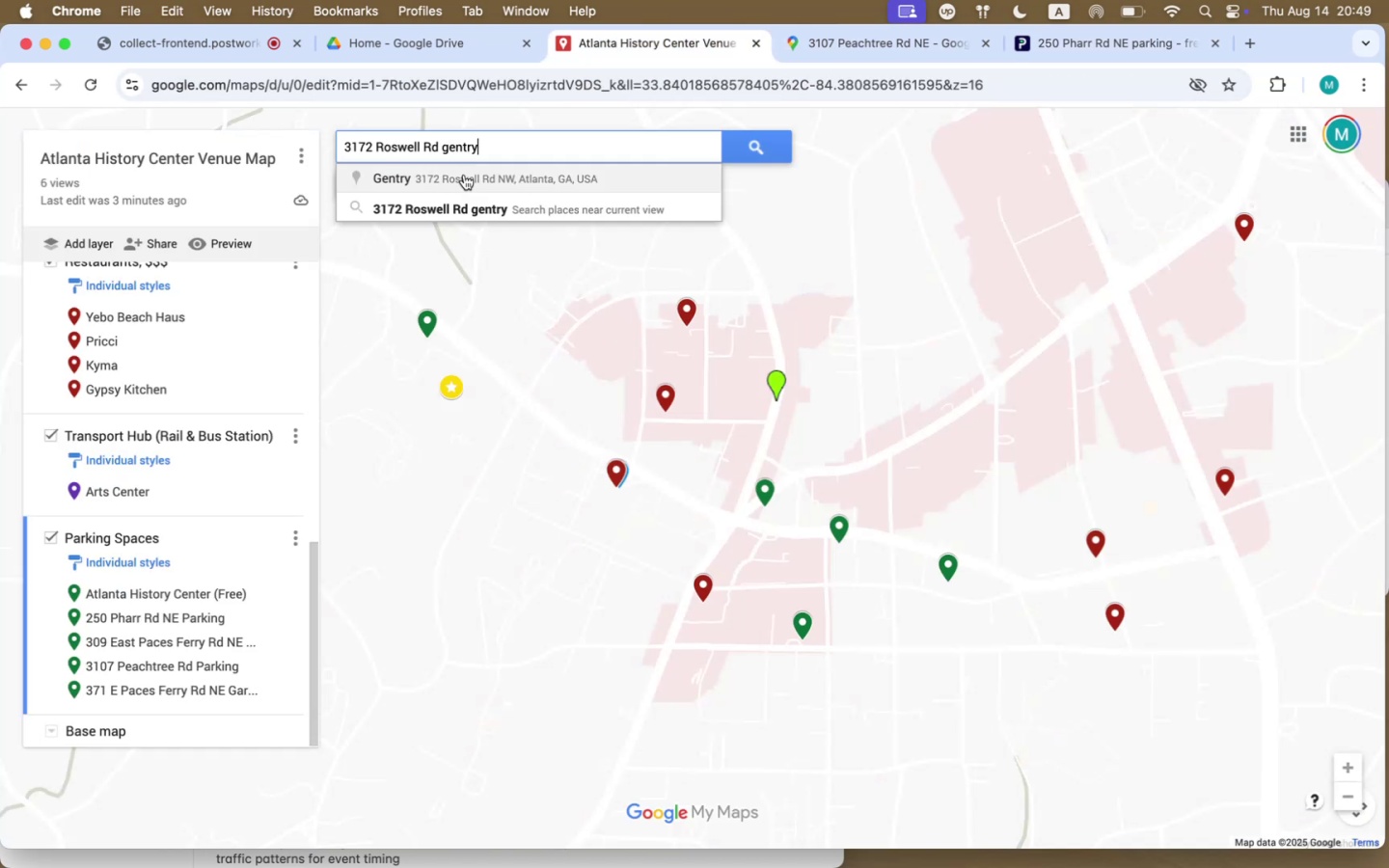 
left_click([464, 175])
 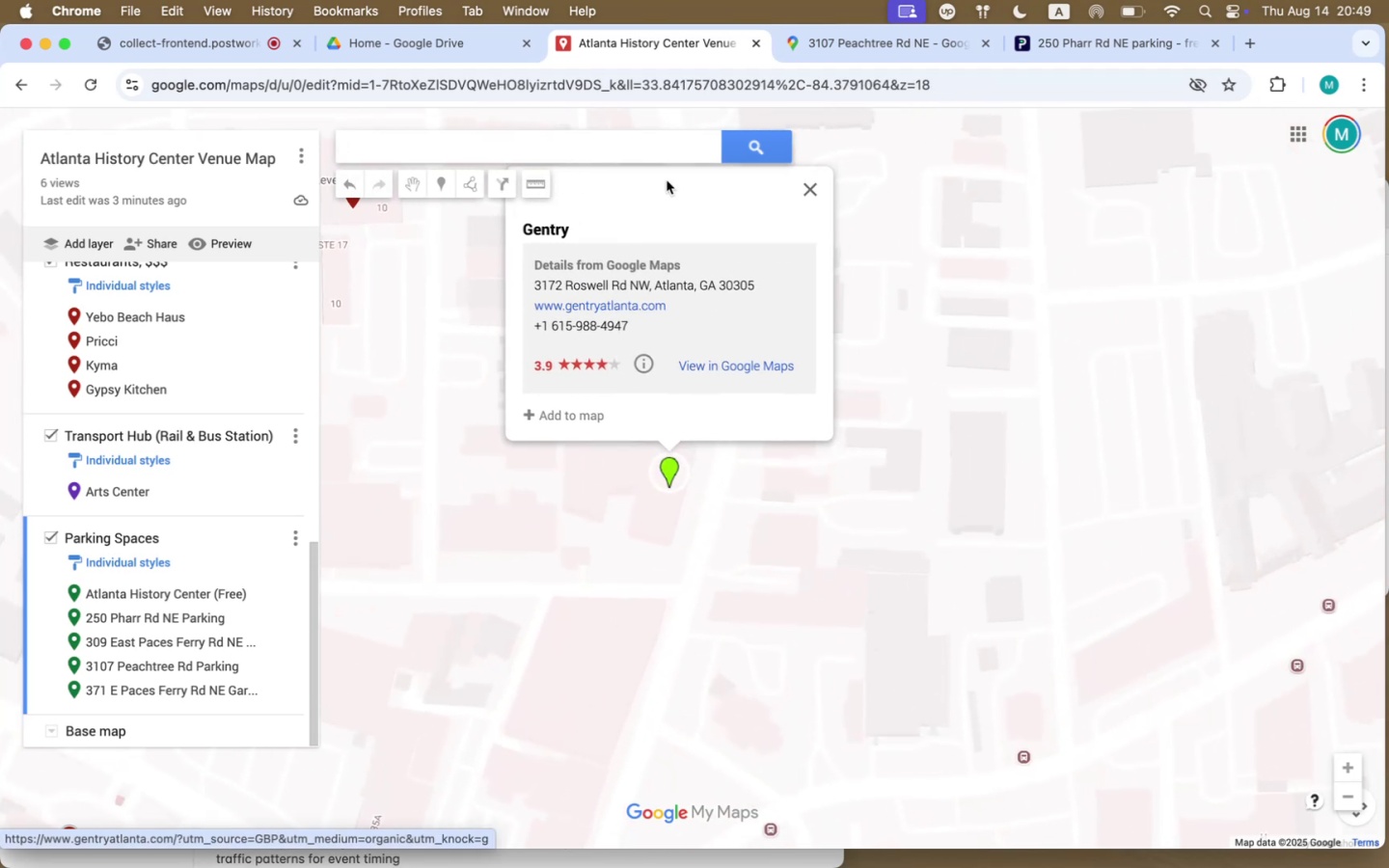 
left_click([587, 413])
 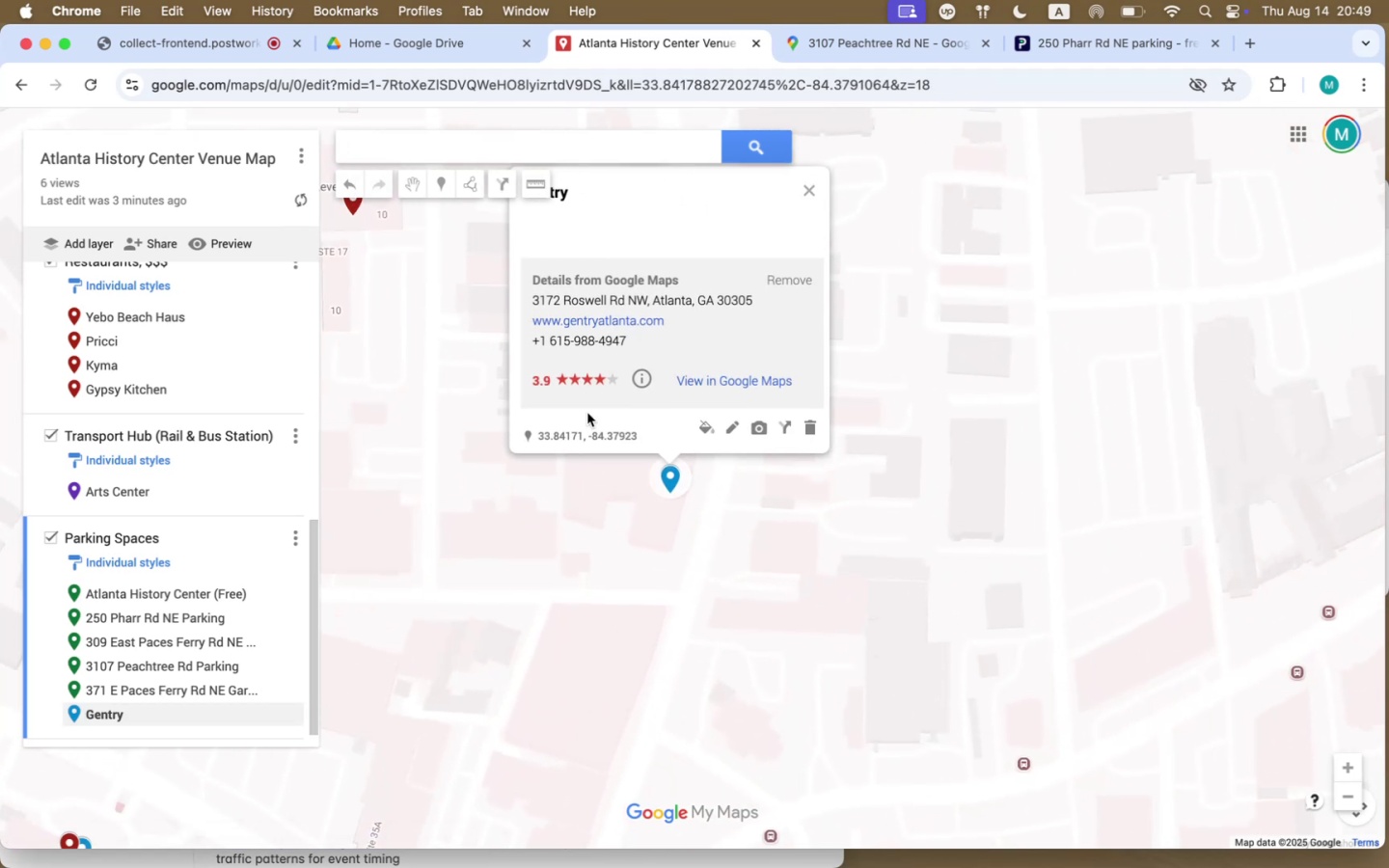 
mouse_move([778, 388])
 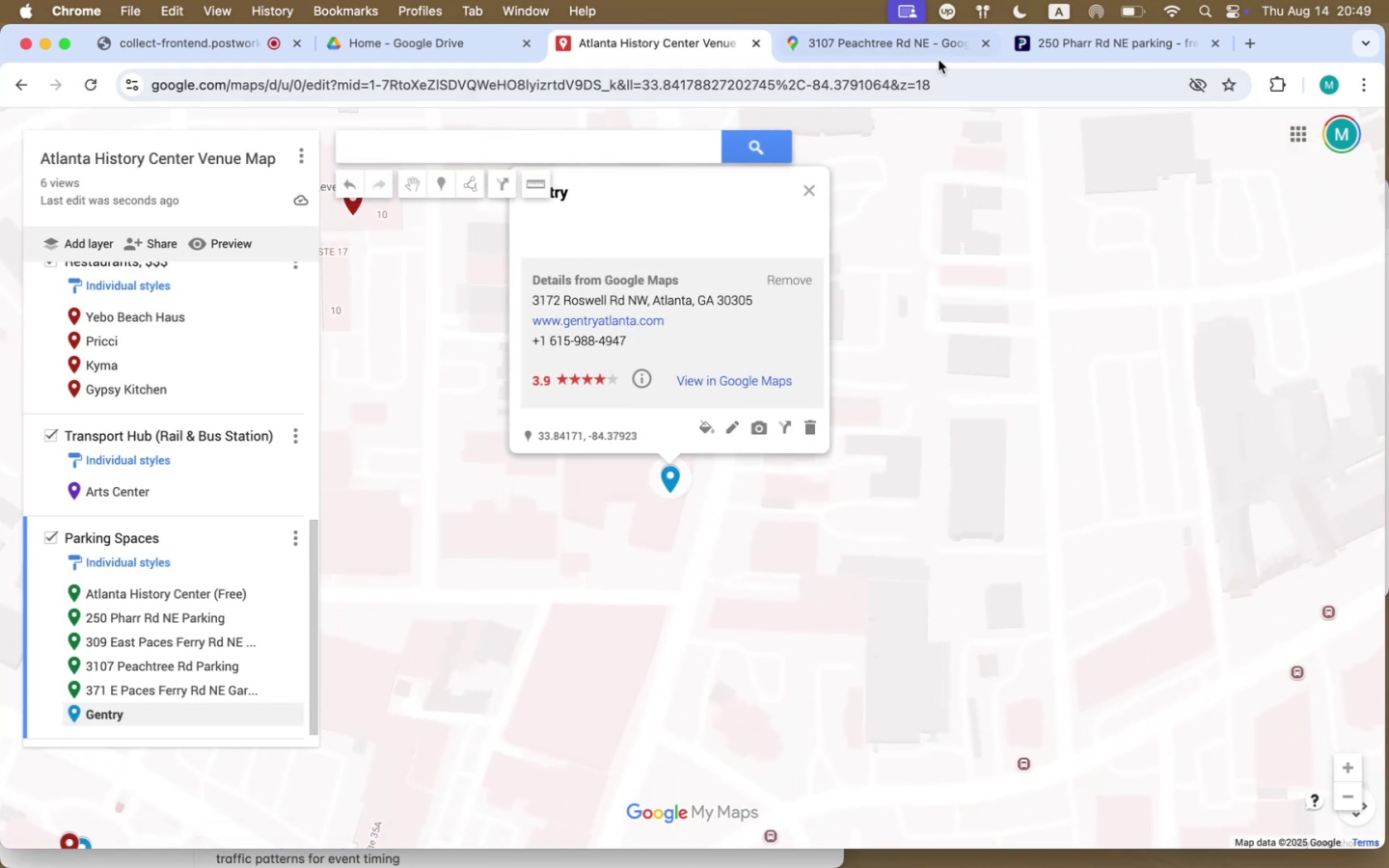 
left_click([1060, 41])
 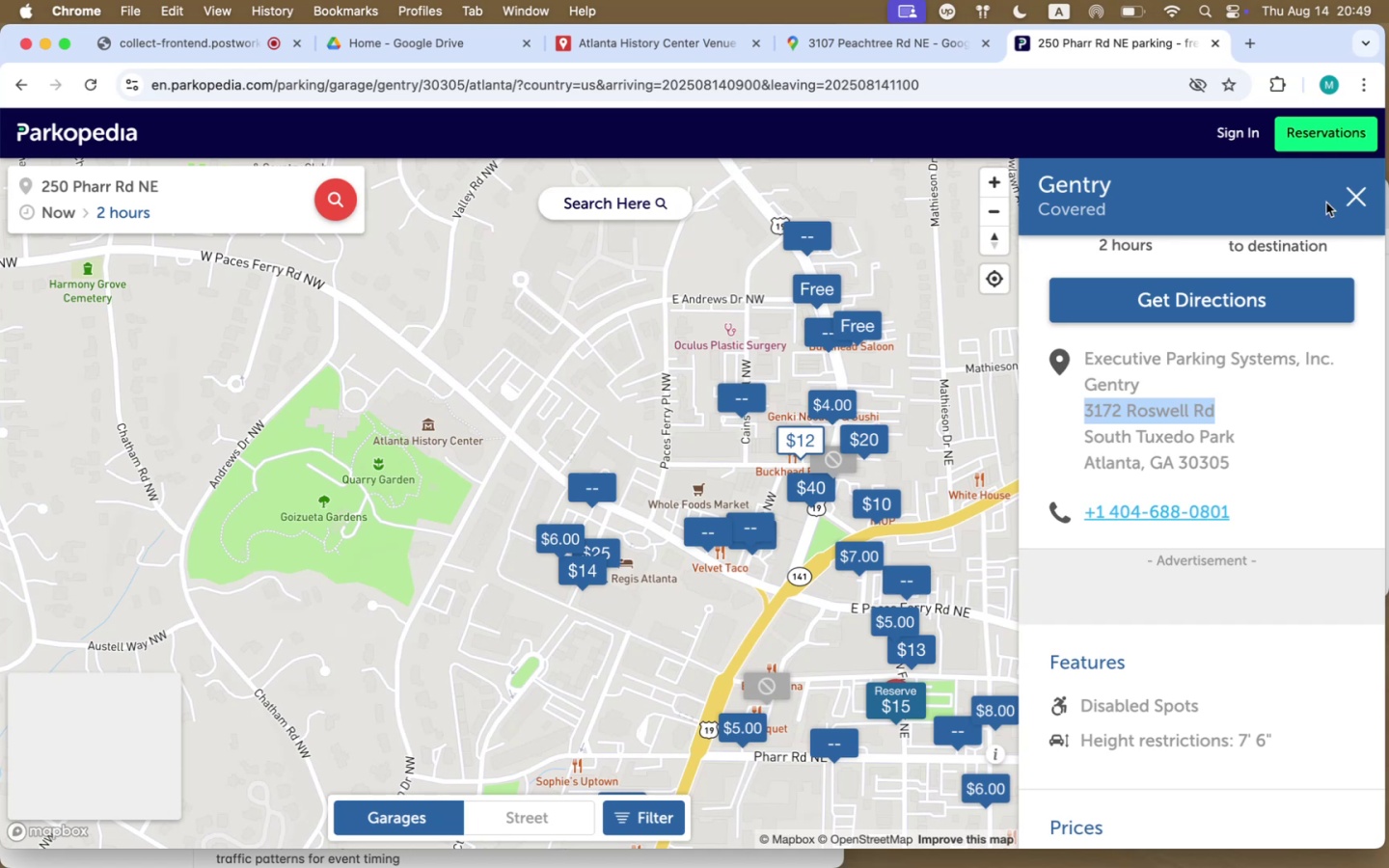 
scroll: coordinate [1203, 611], scroll_direction: down, amount: 29.0
 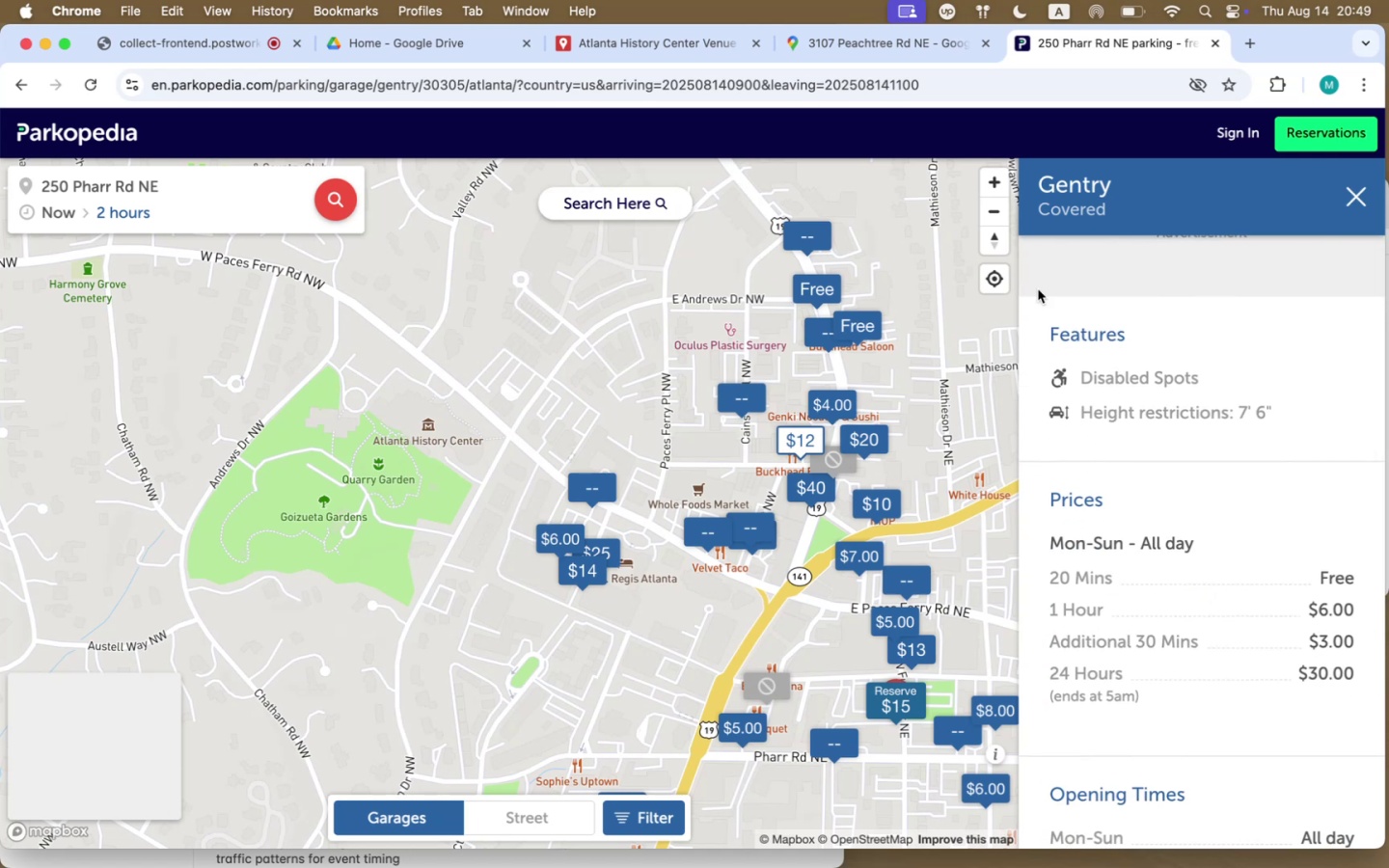 
left_click([713, 41])
 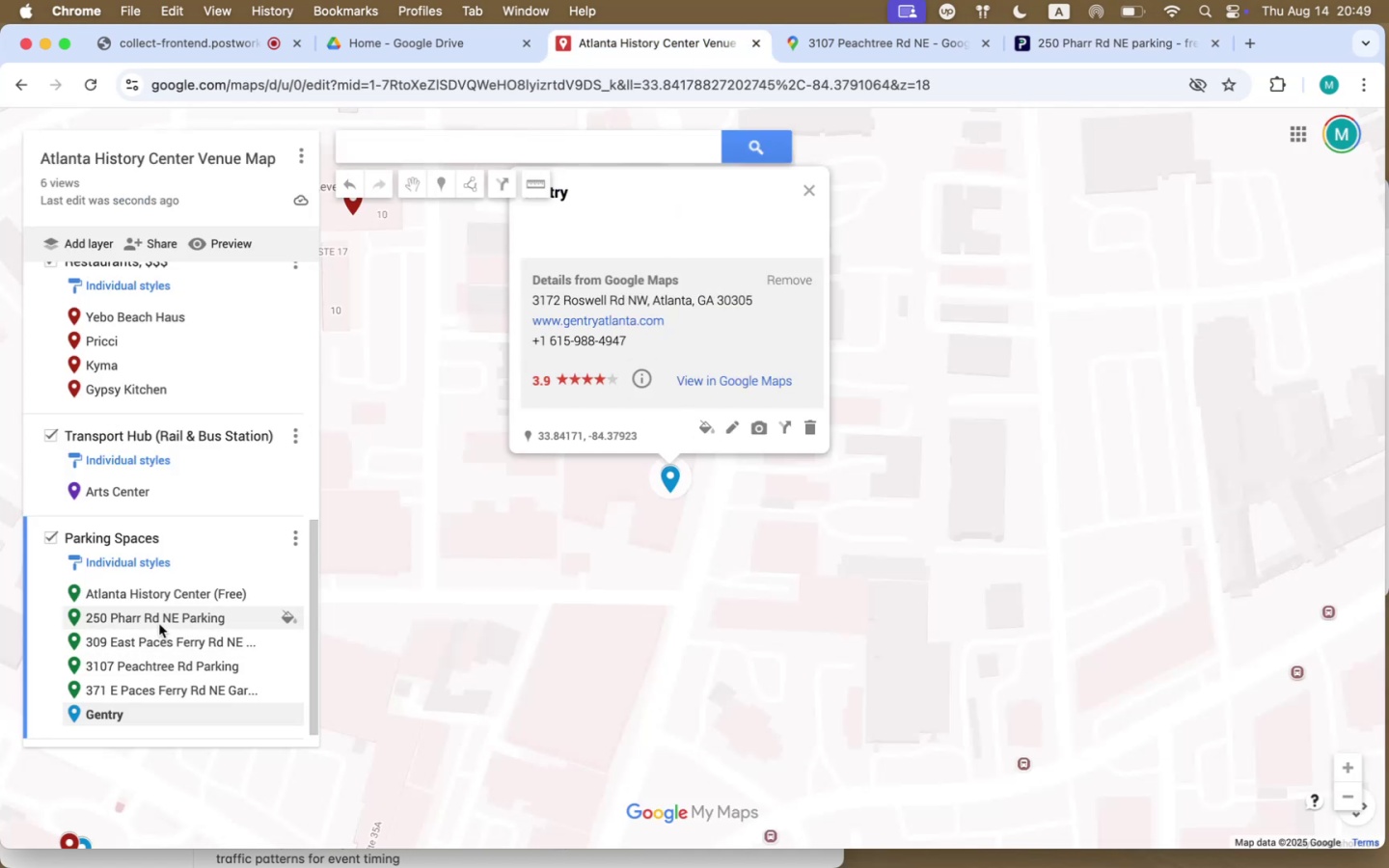 
left_click([161, 690])
 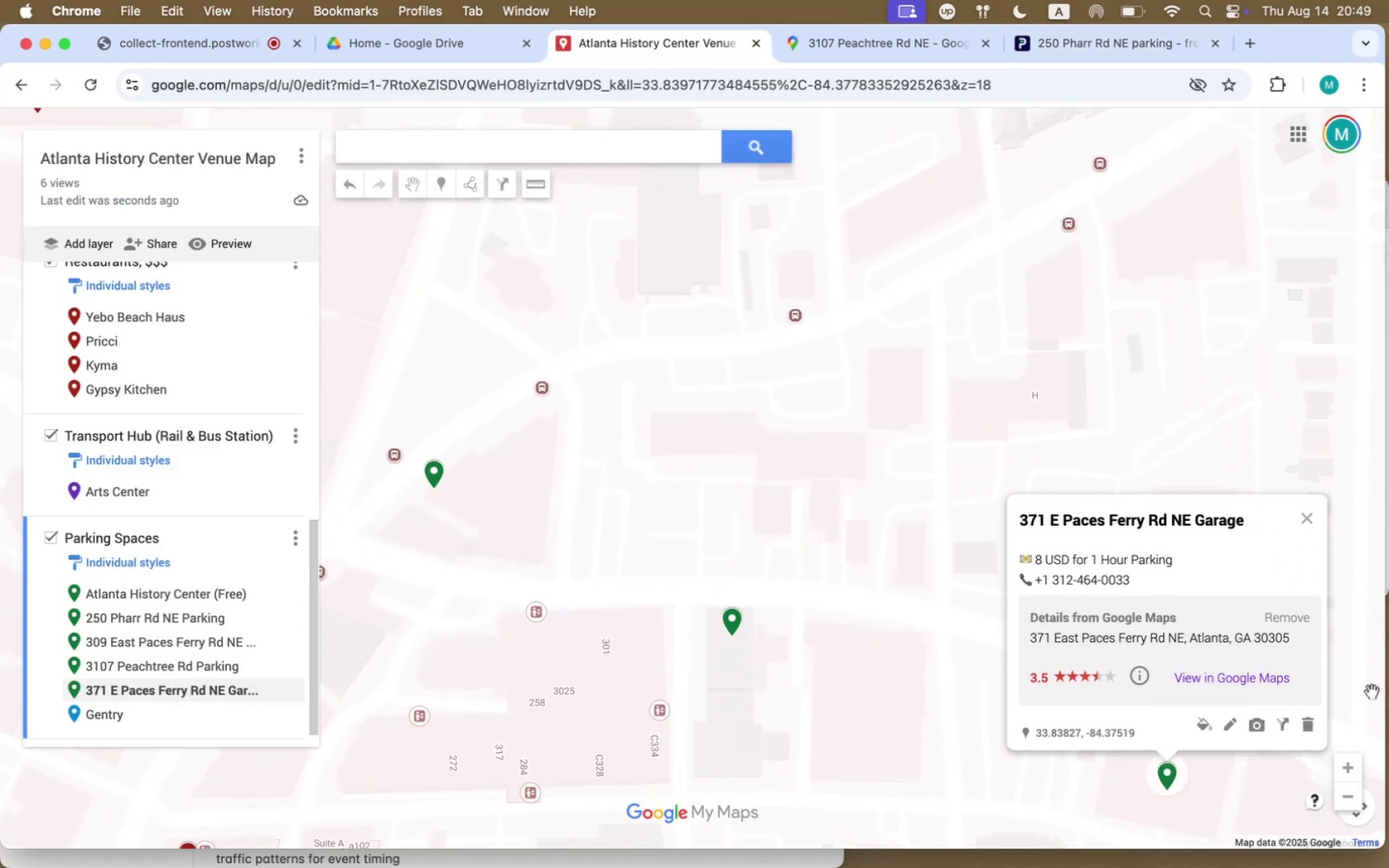 
left_click_drag(start_coordinate=[1143, 579], to_coordinate=[1017, 557])
 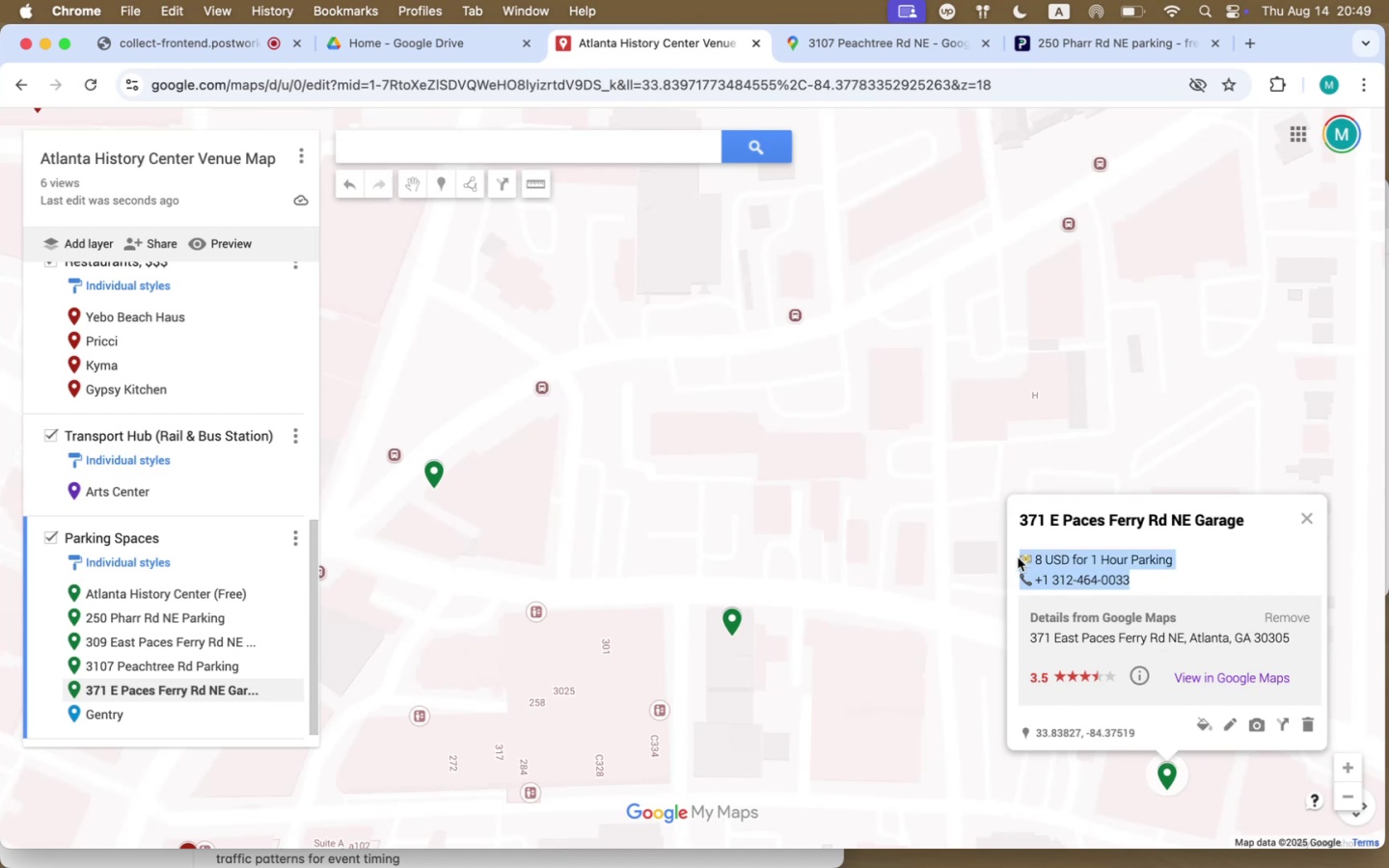 
key(Meta+CommandLeft)
 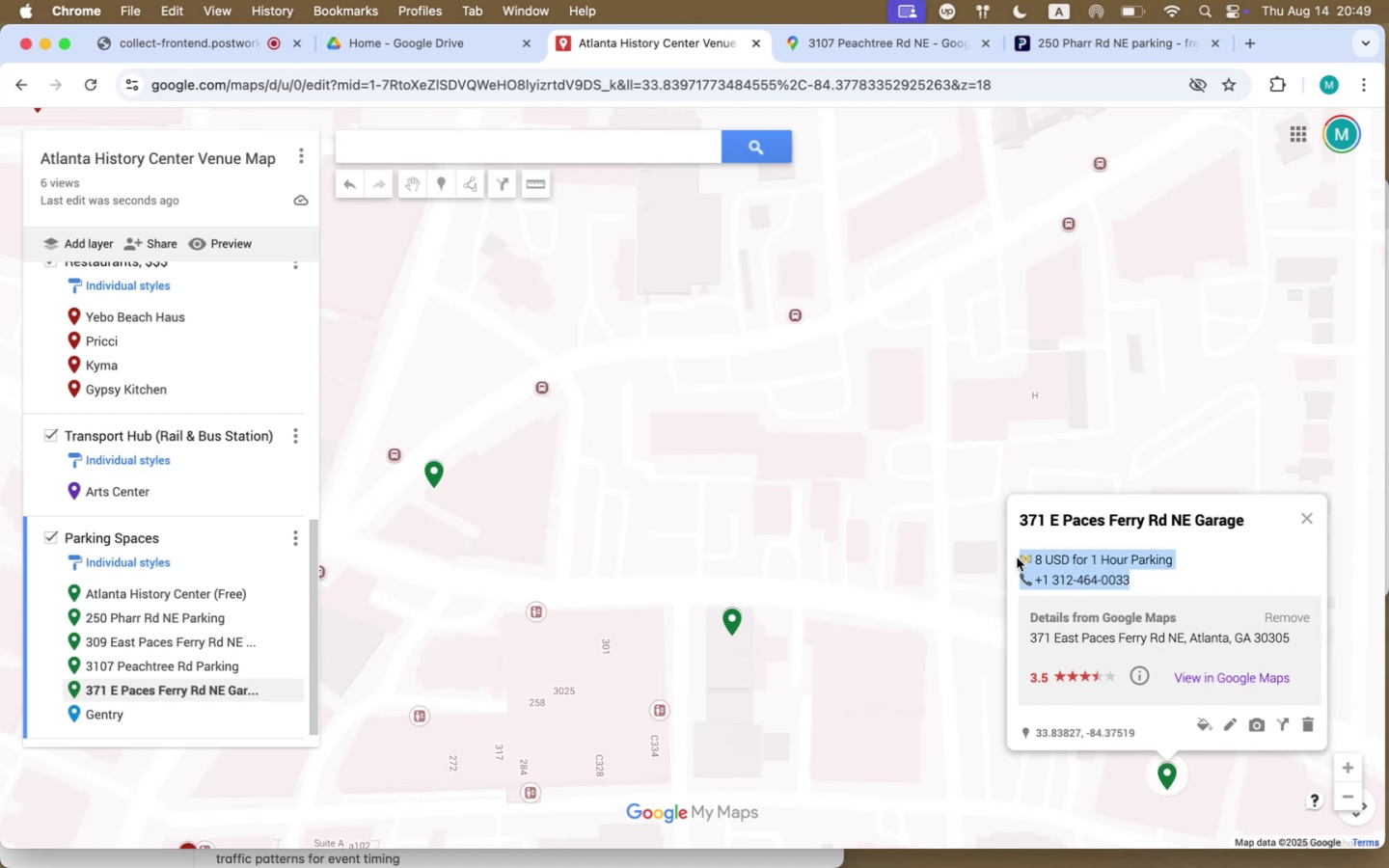 
key(Meta+C)
 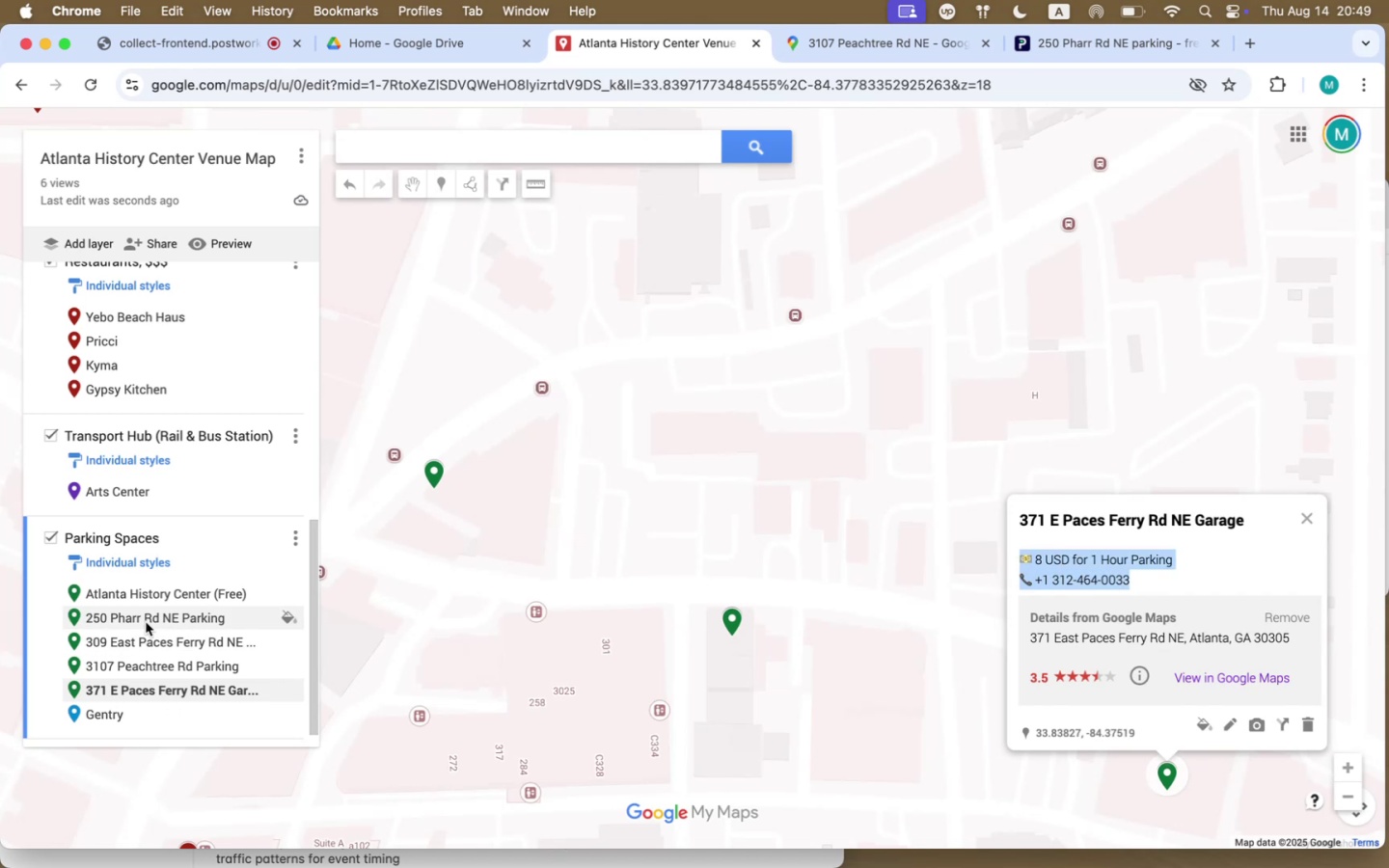 
left_click([121, 721])
 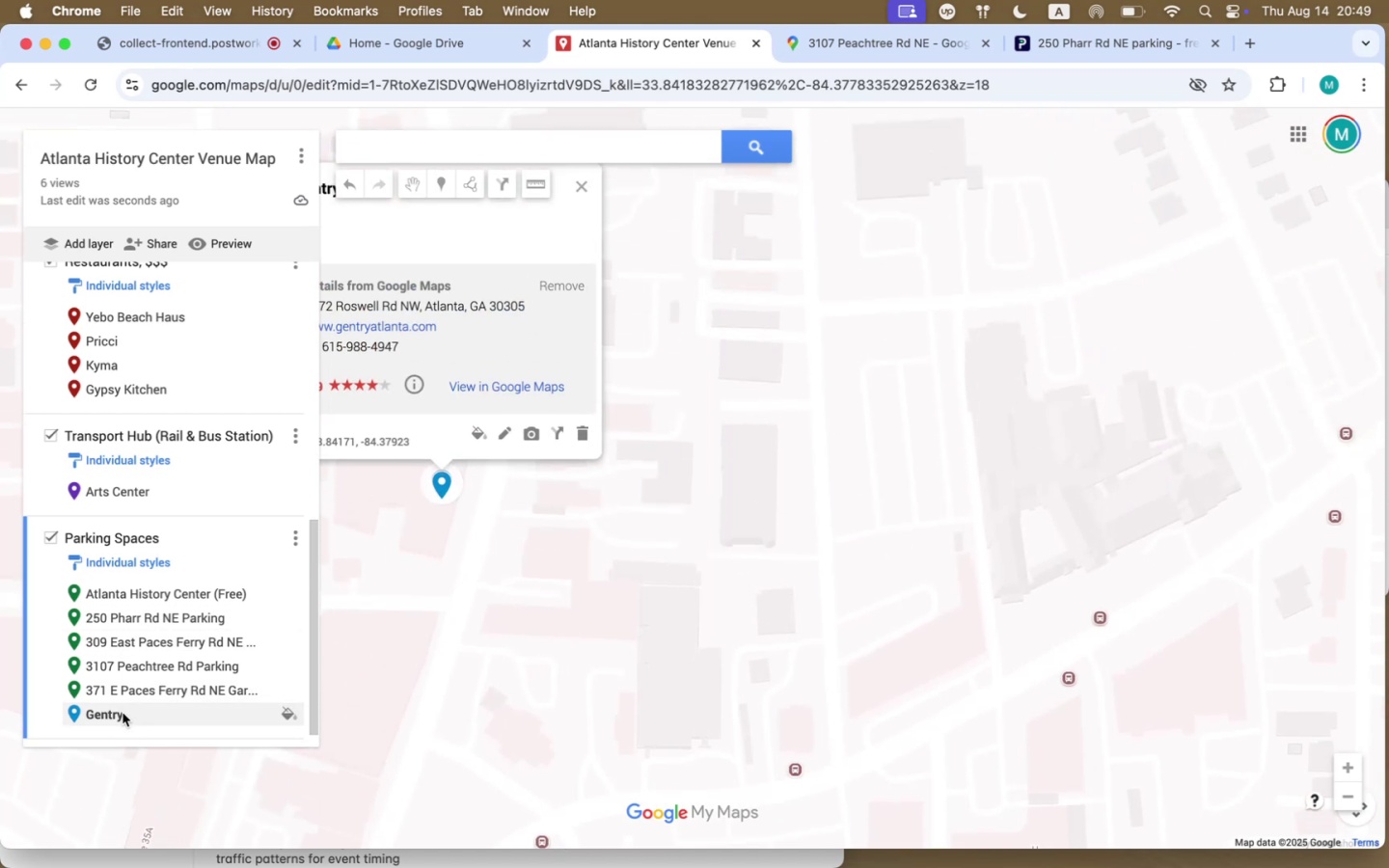 
scroll: coordinate [761, 438], scroll_direction: up, amount: 12.0
 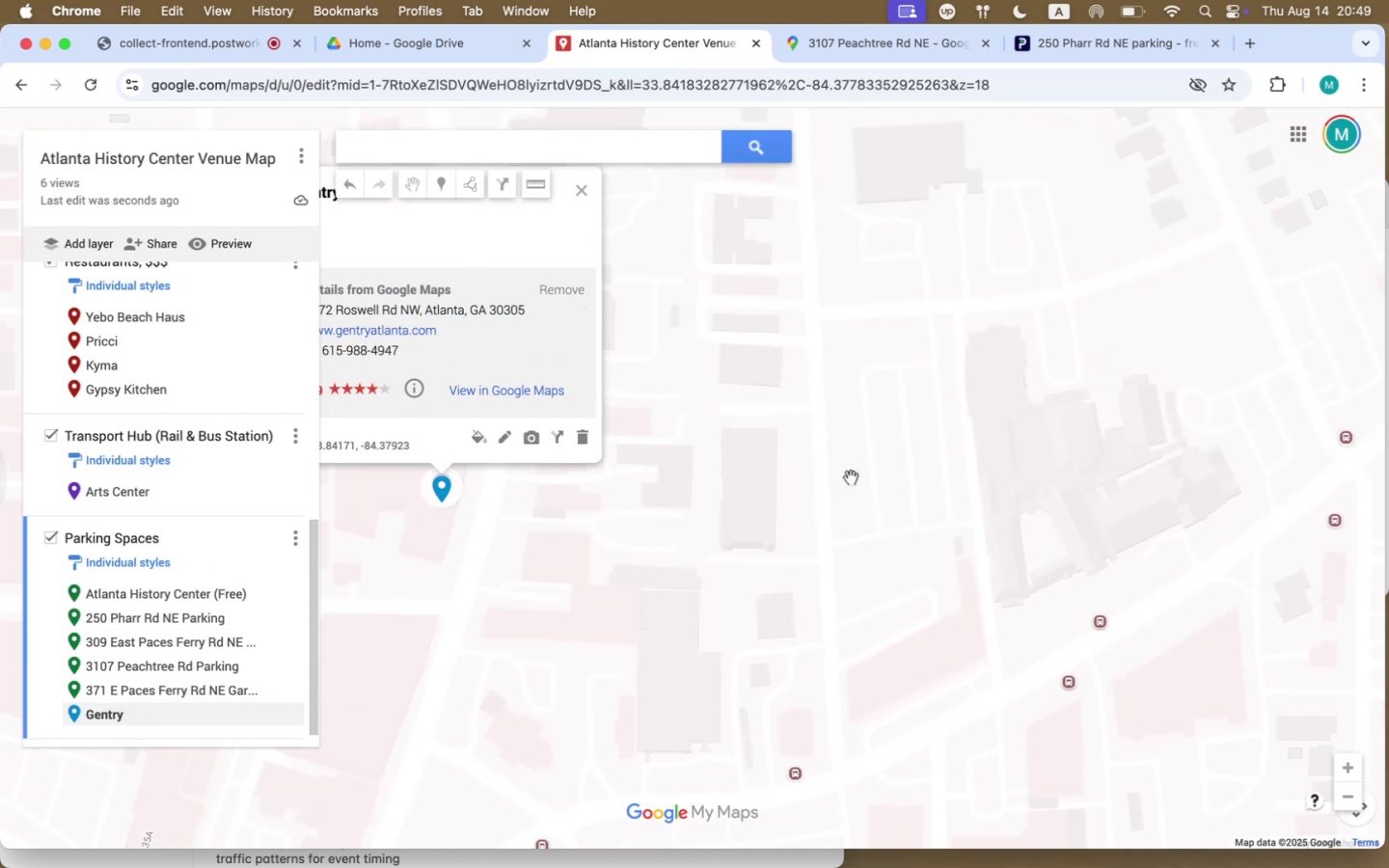 
left_click_drag(start_coordinate=[701, 359], to_coordinate=[1047, 499])
 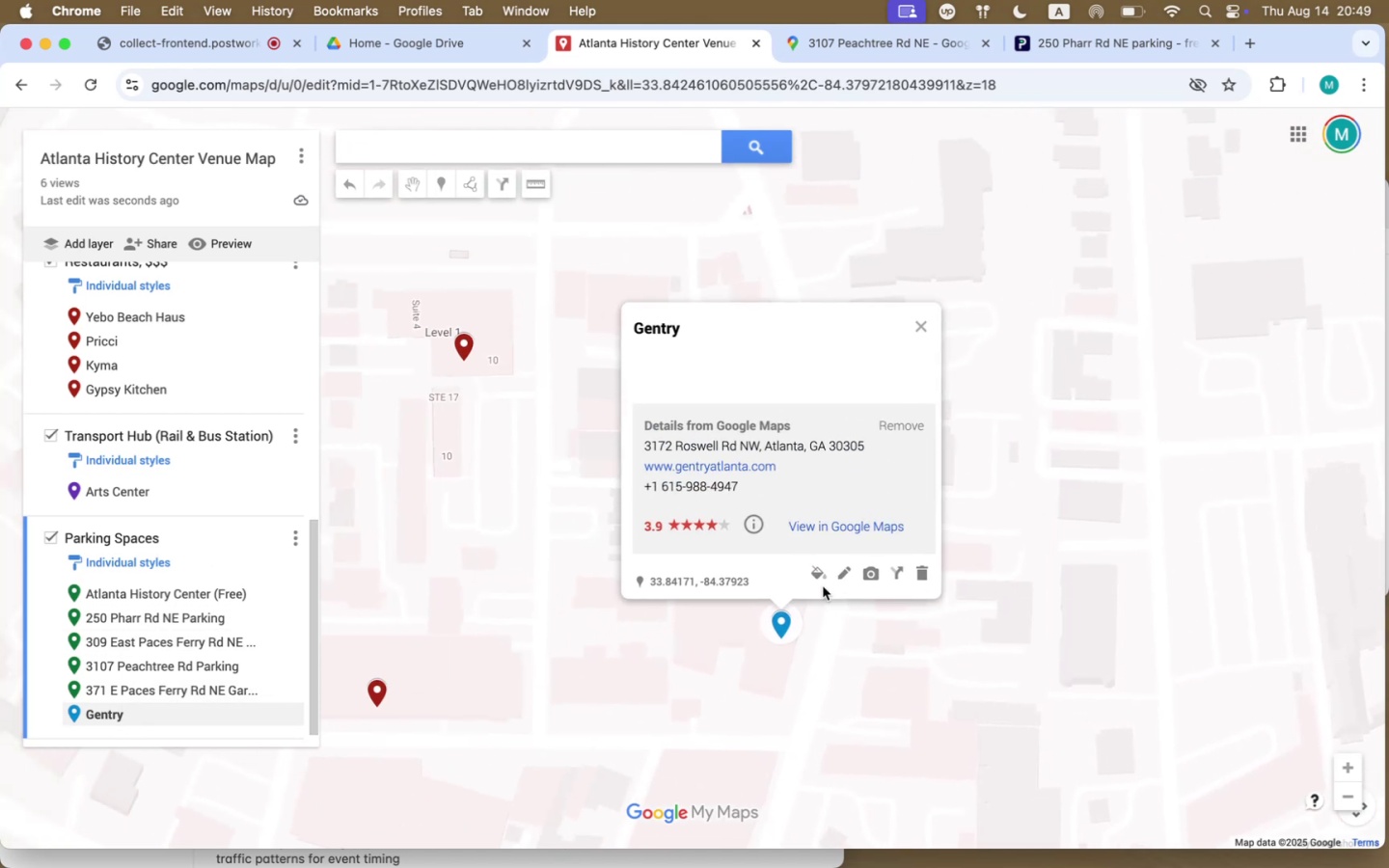 
left_click([839, 575])
 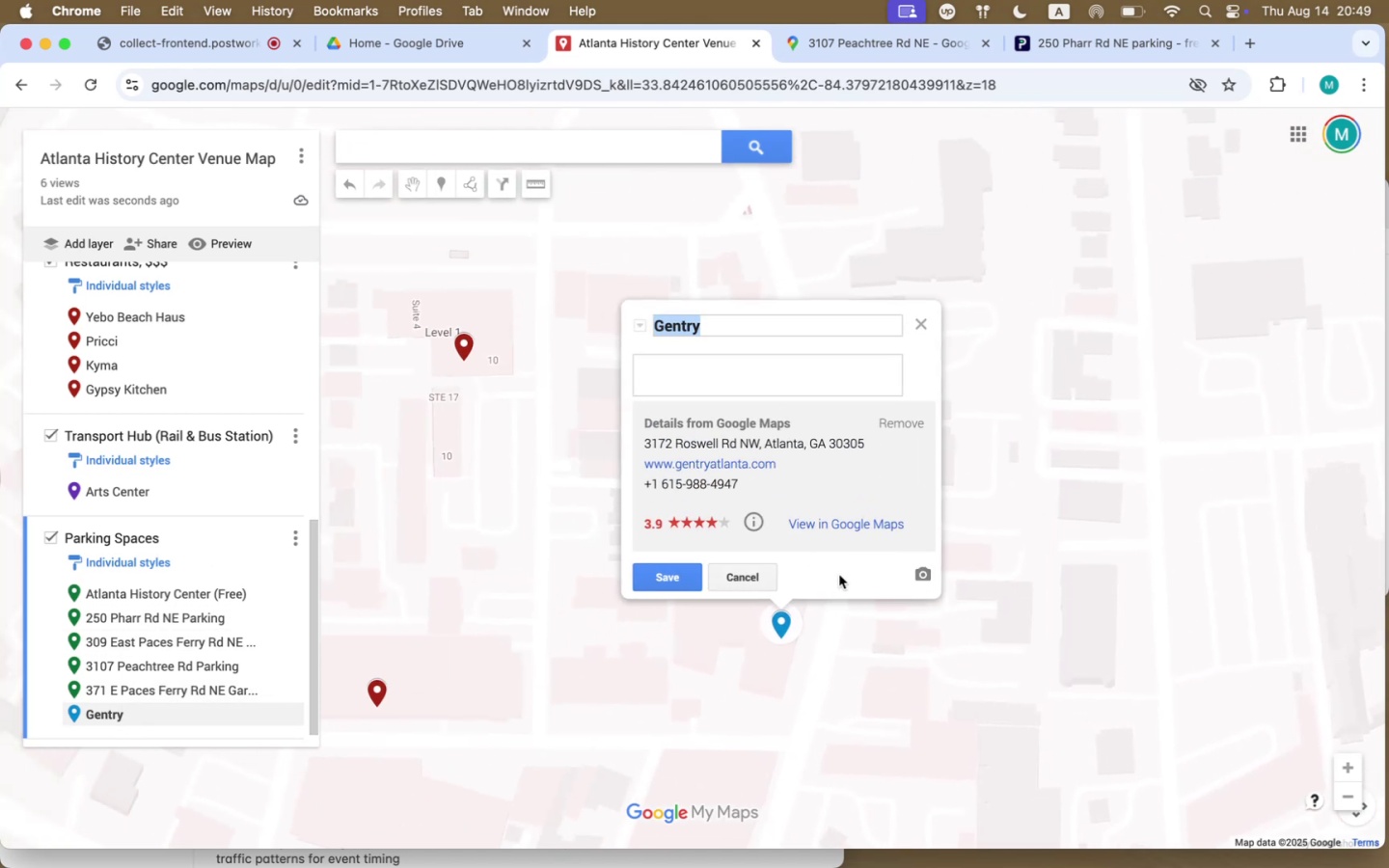 
left_click_drag(start_coordinate=[675, 340], to_coordinate=[675, 345])
 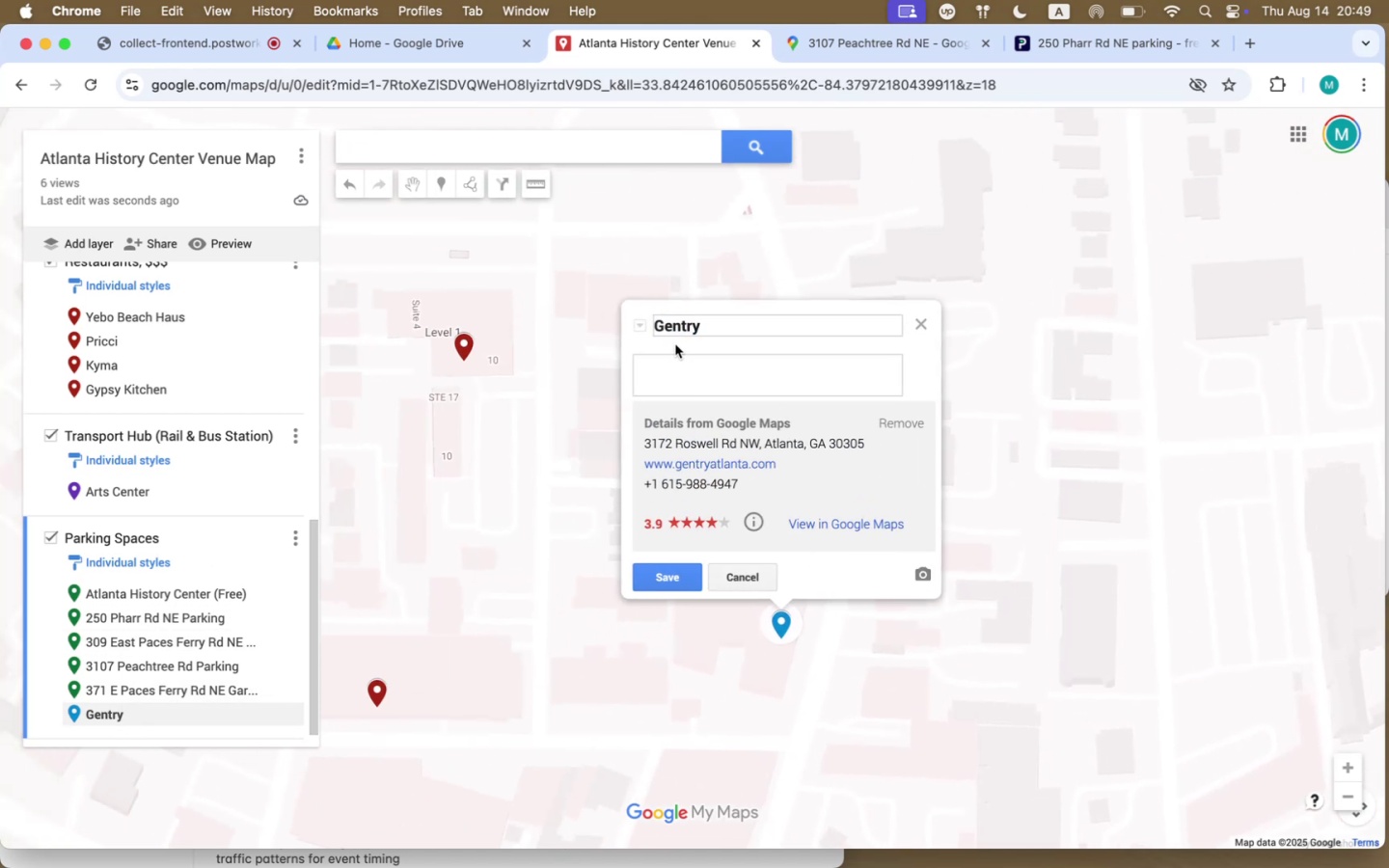 
double_click([674, 366])
 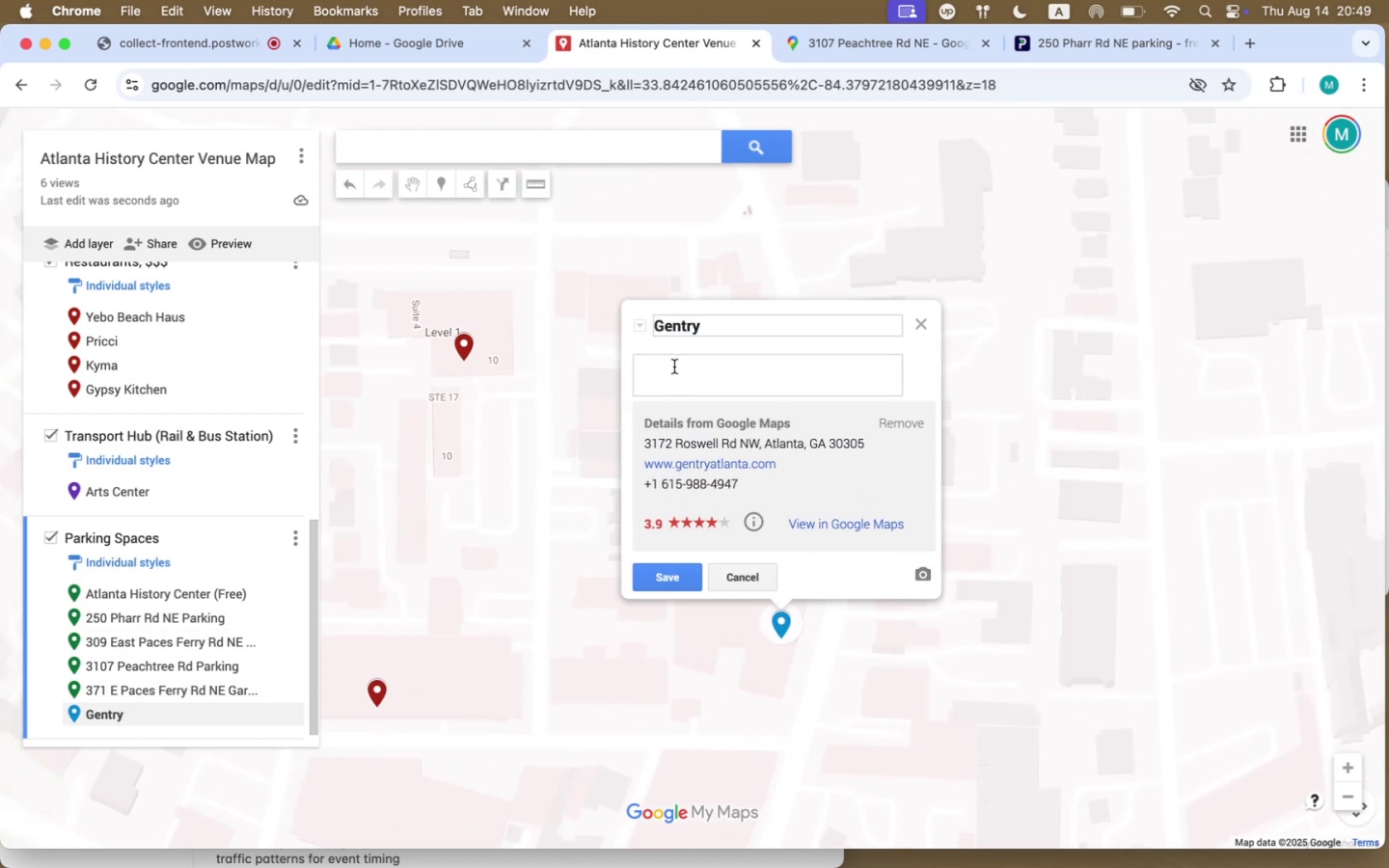 
key(Meta+CommandLeft)
 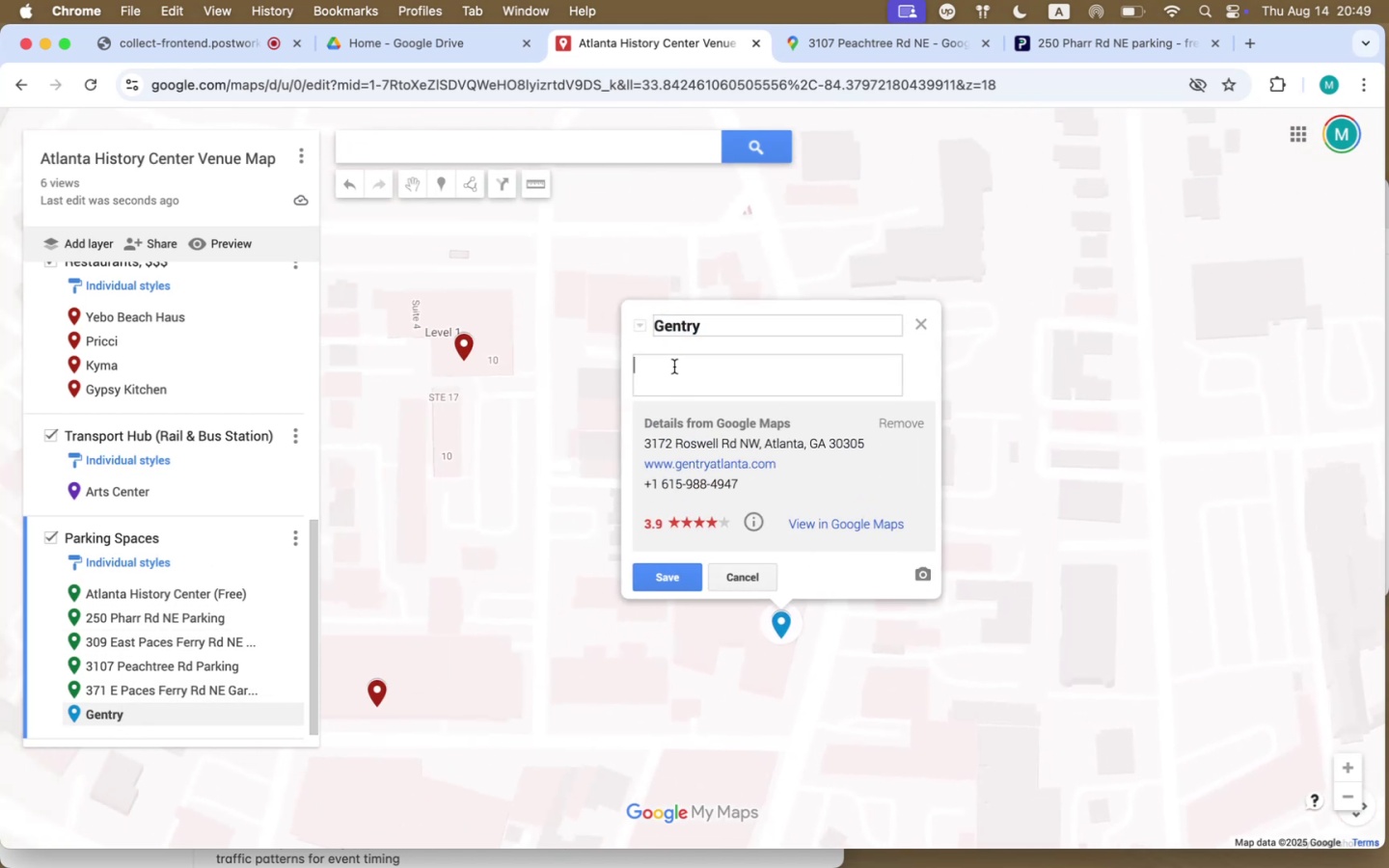 
key(Meta+V)
 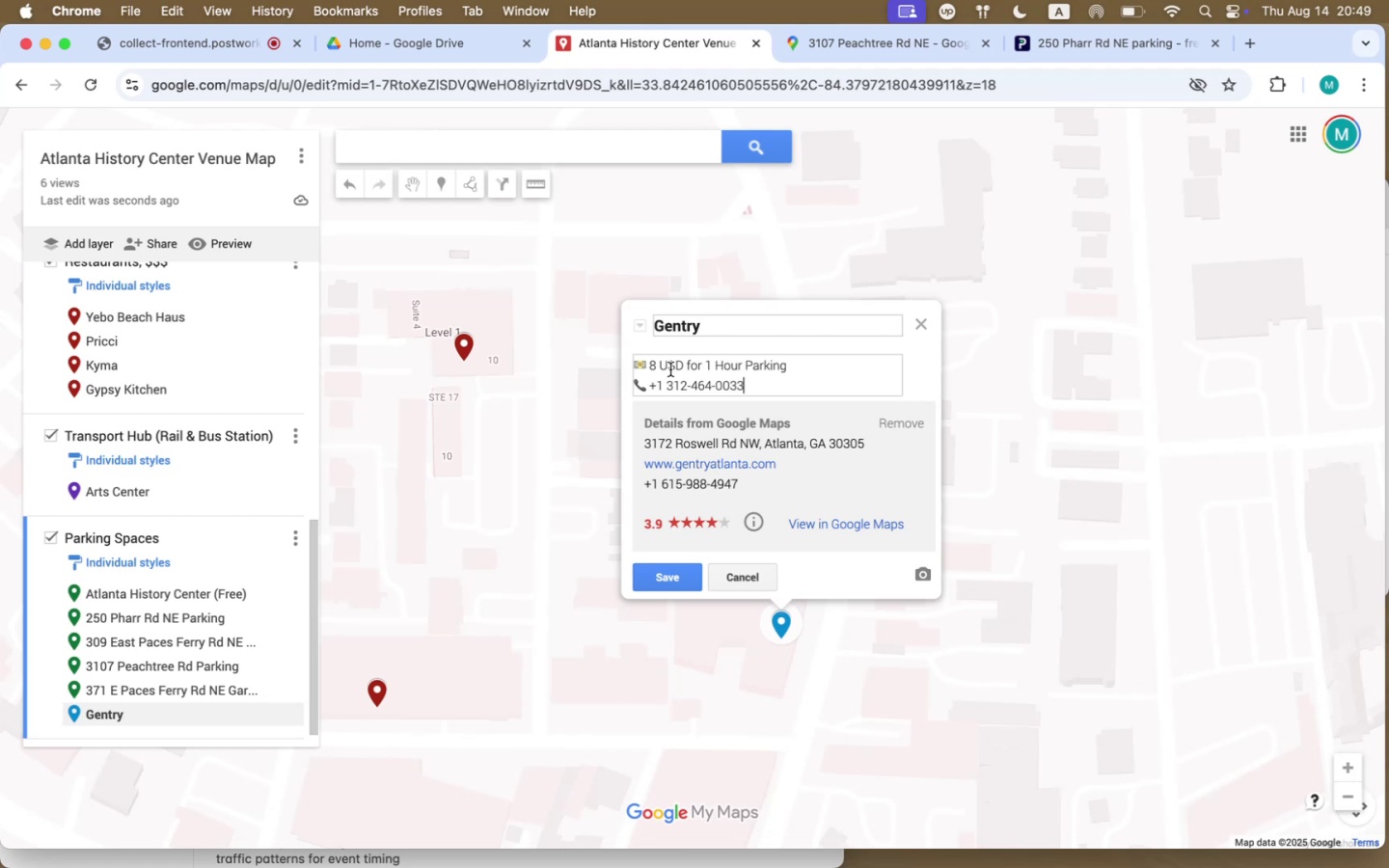 
left_click([654, 365])
 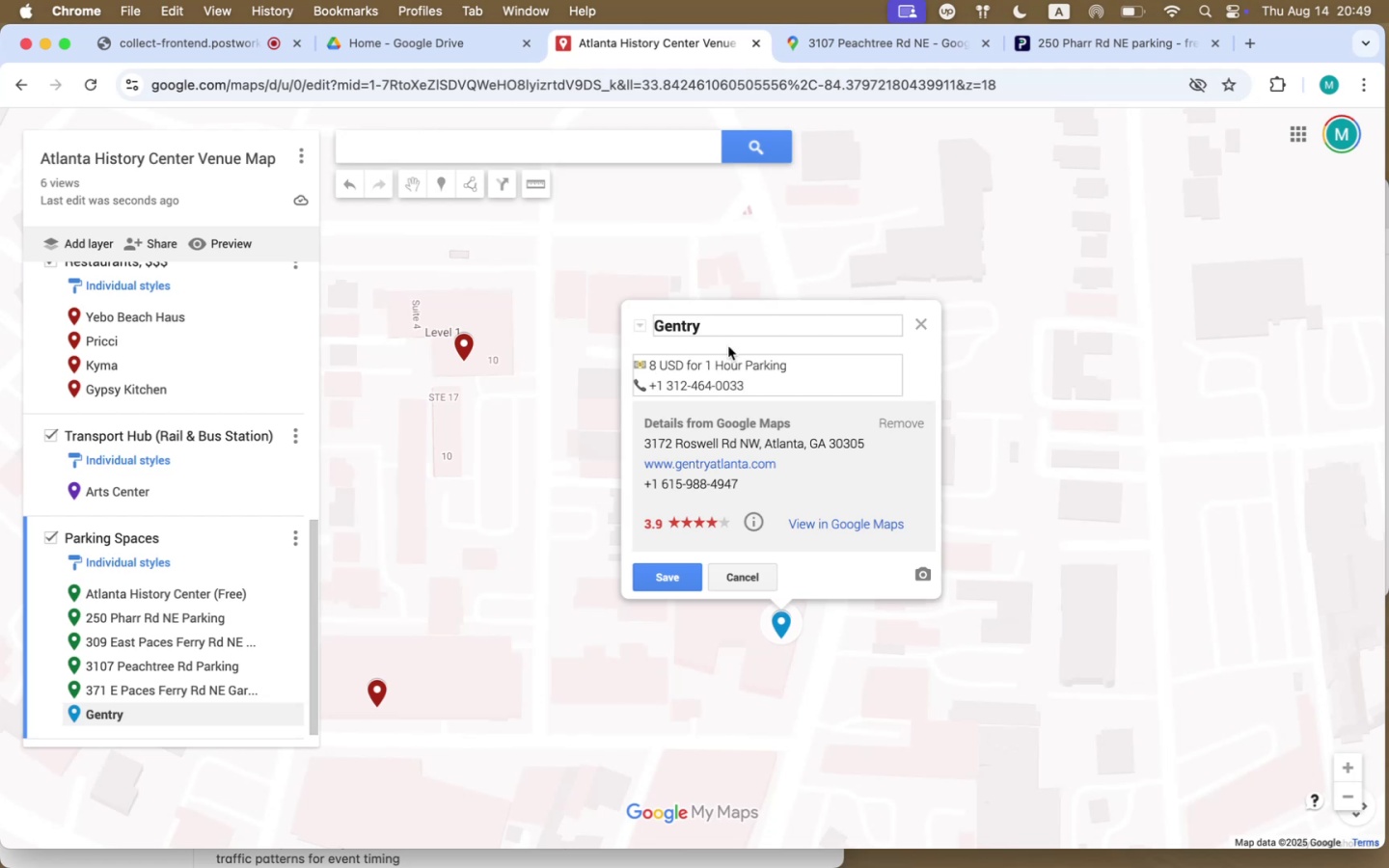 
key(Backspace)
 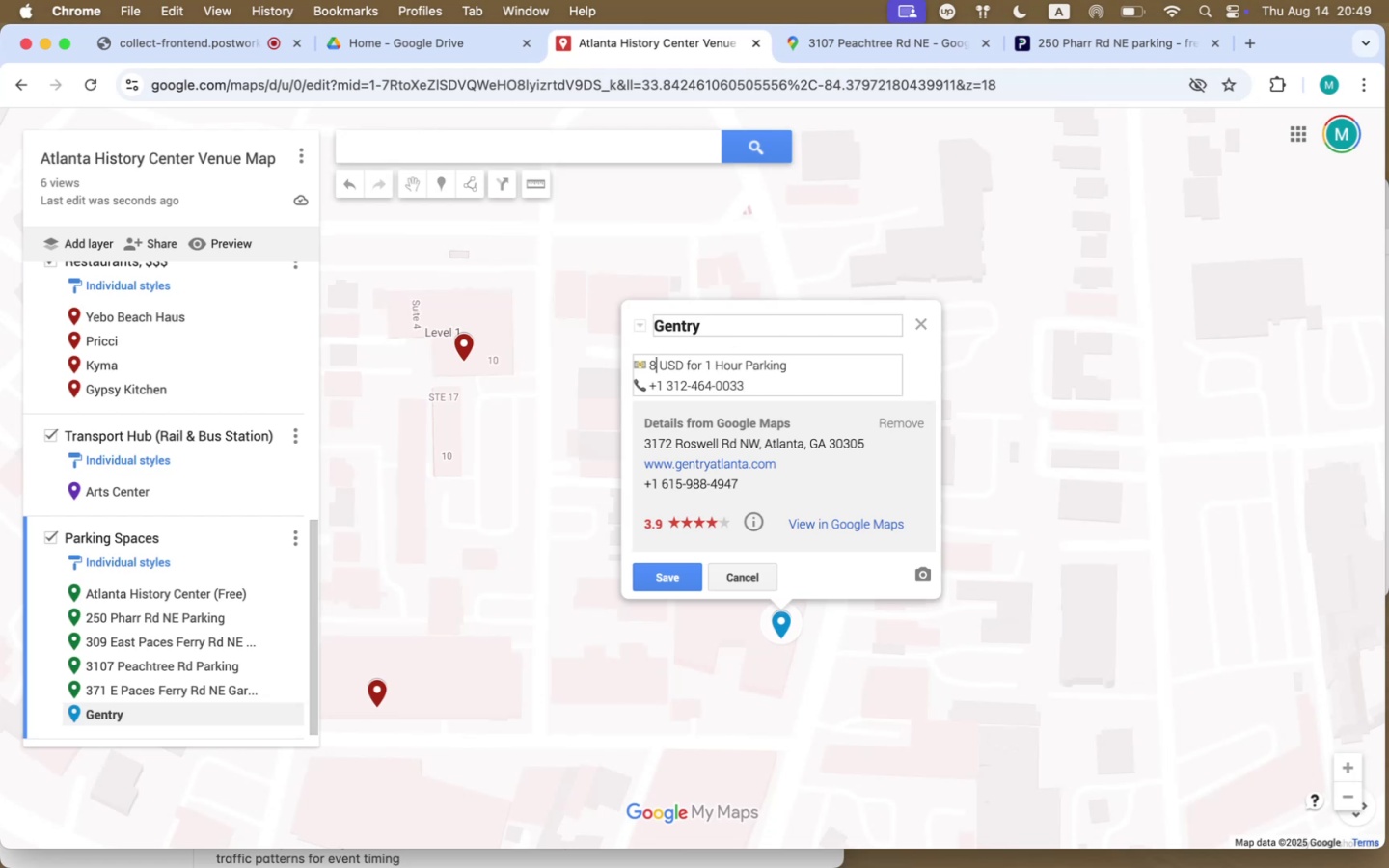 
key(6)
 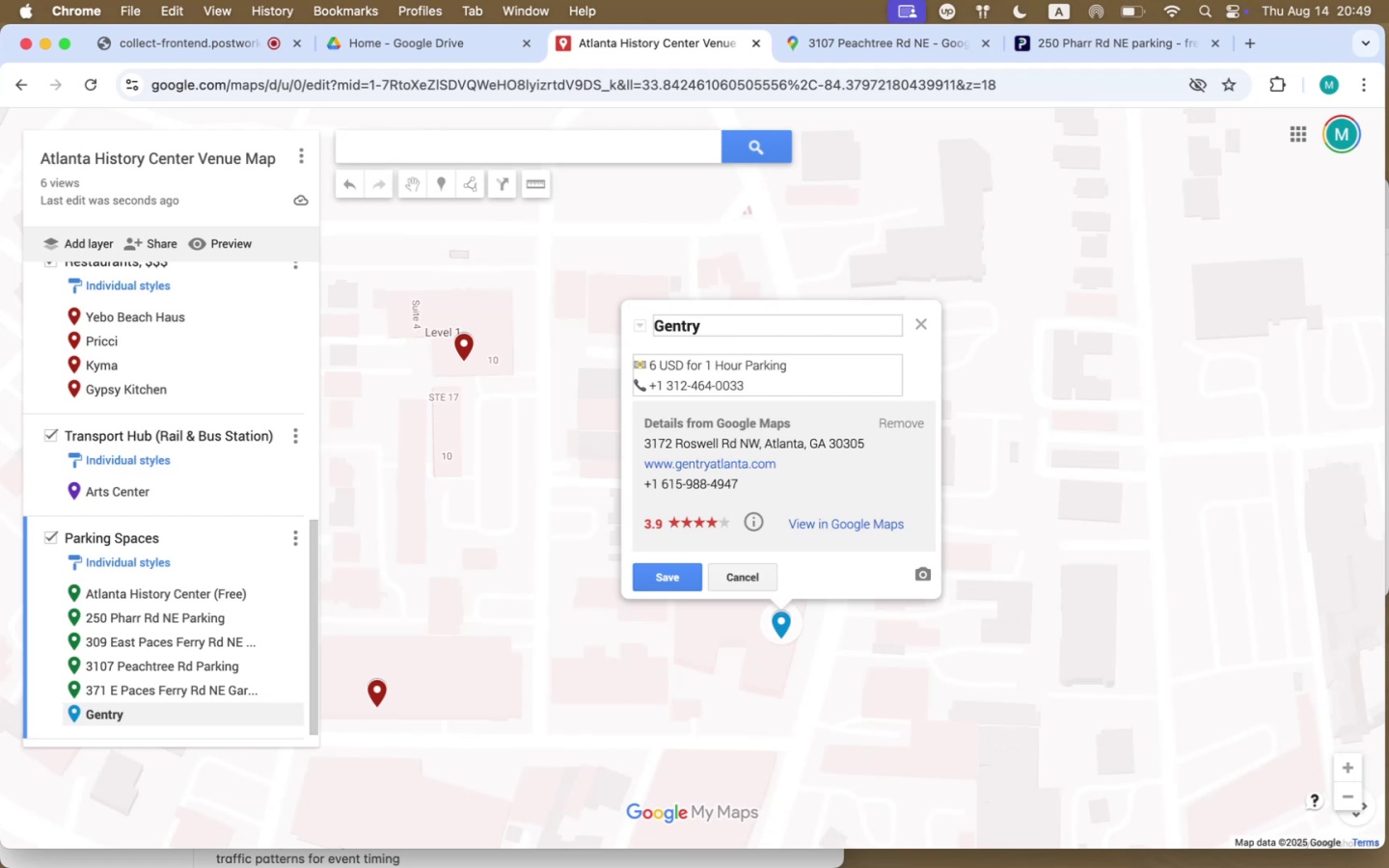 
left_click([825, 367])
 